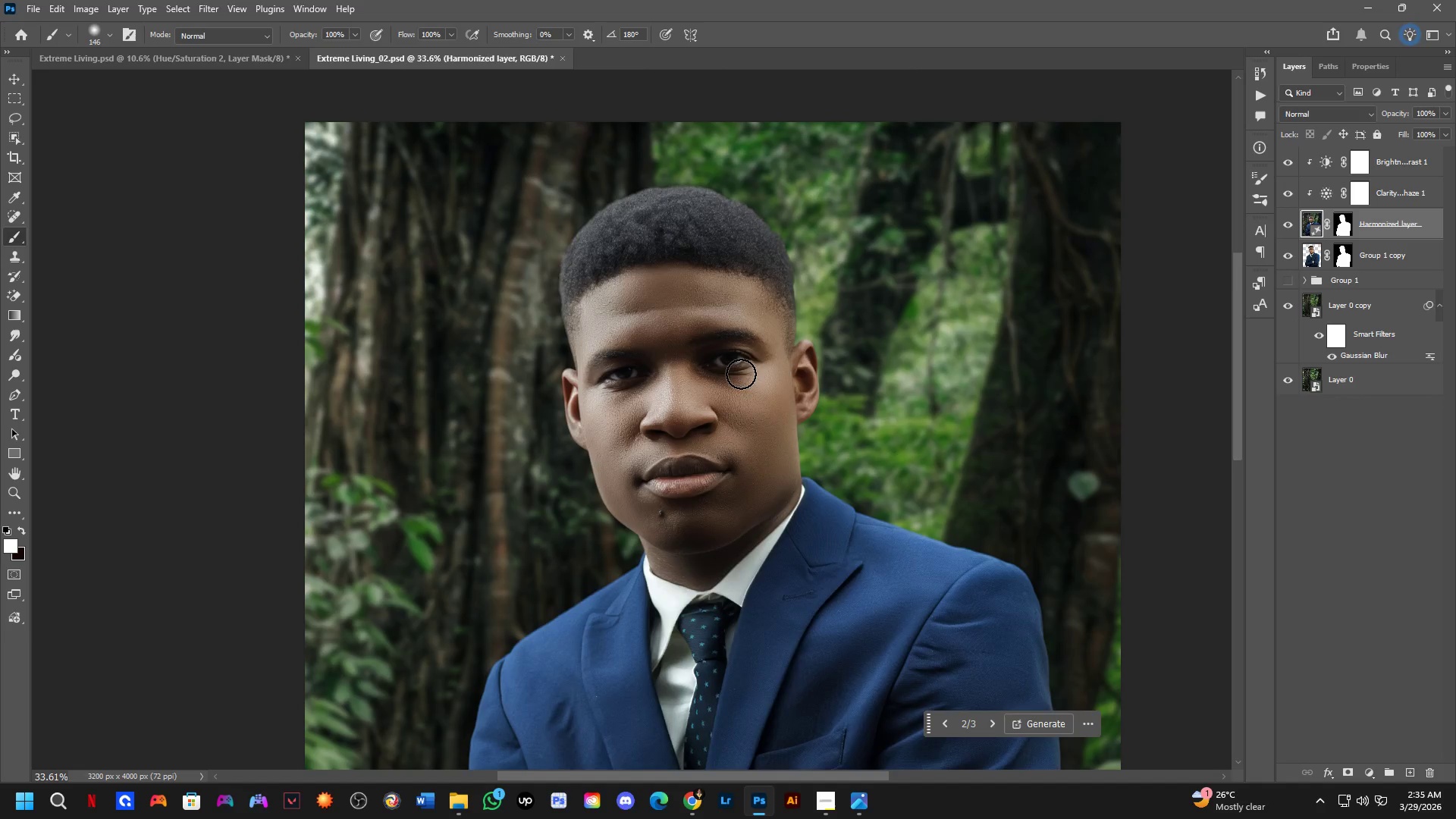 
left_click_drag(start_coordinate=[725, 450], to_coordinate=[768, 429])
 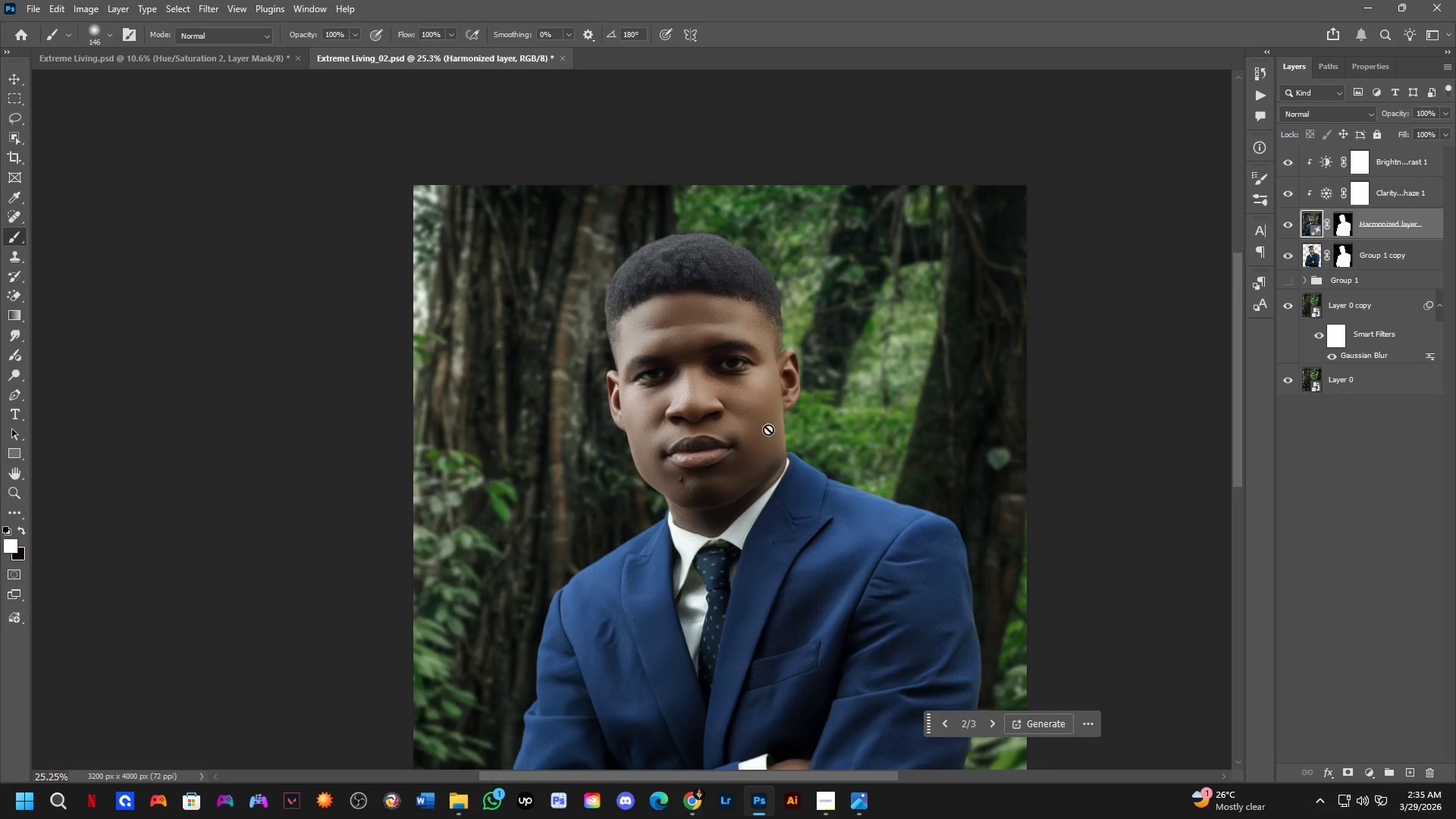 
scroll: coordinate [762, 456], scroll_direction: down, amount: 3.0
 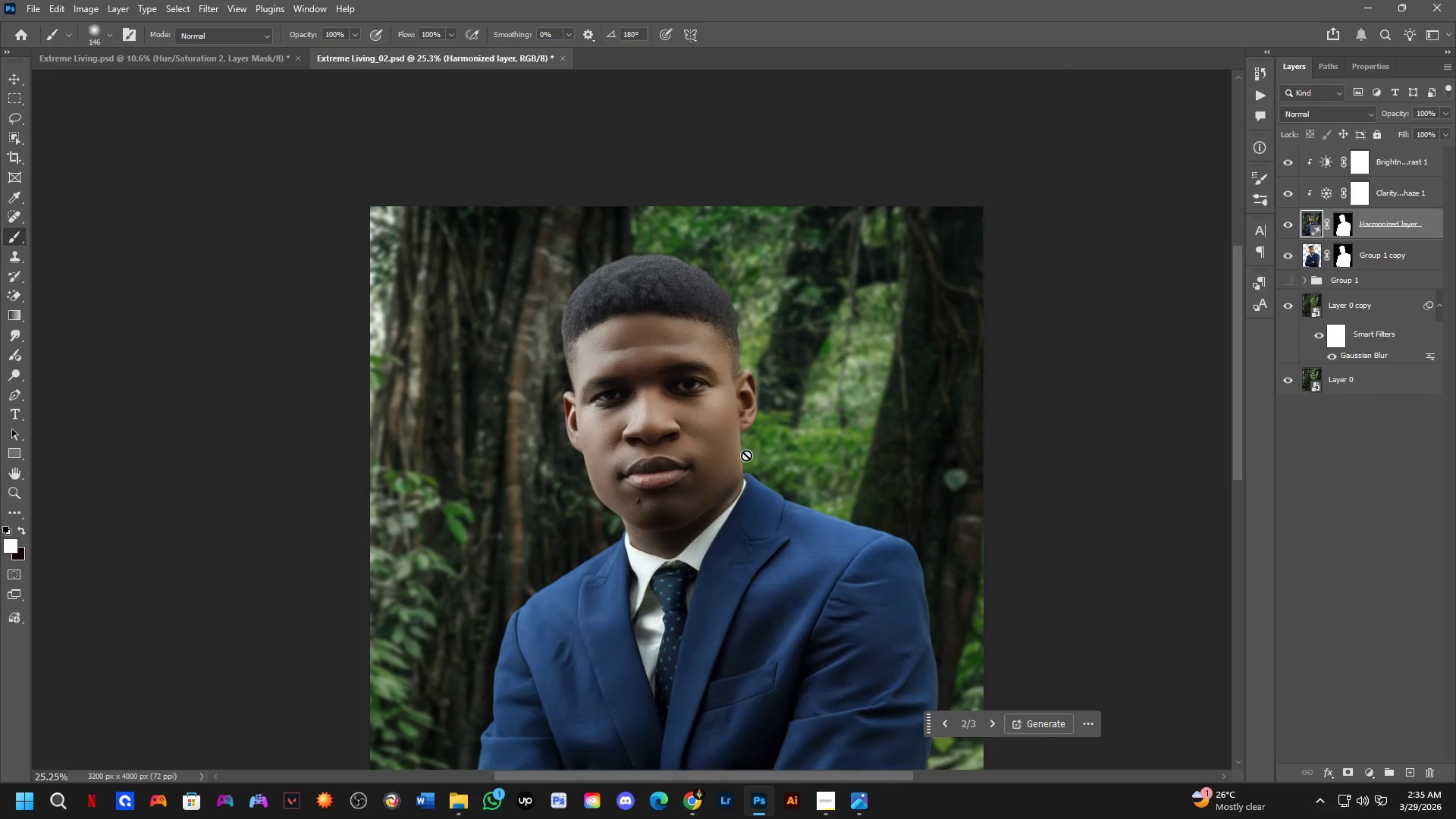 
hold_key(key=Space, duration=1.5)
 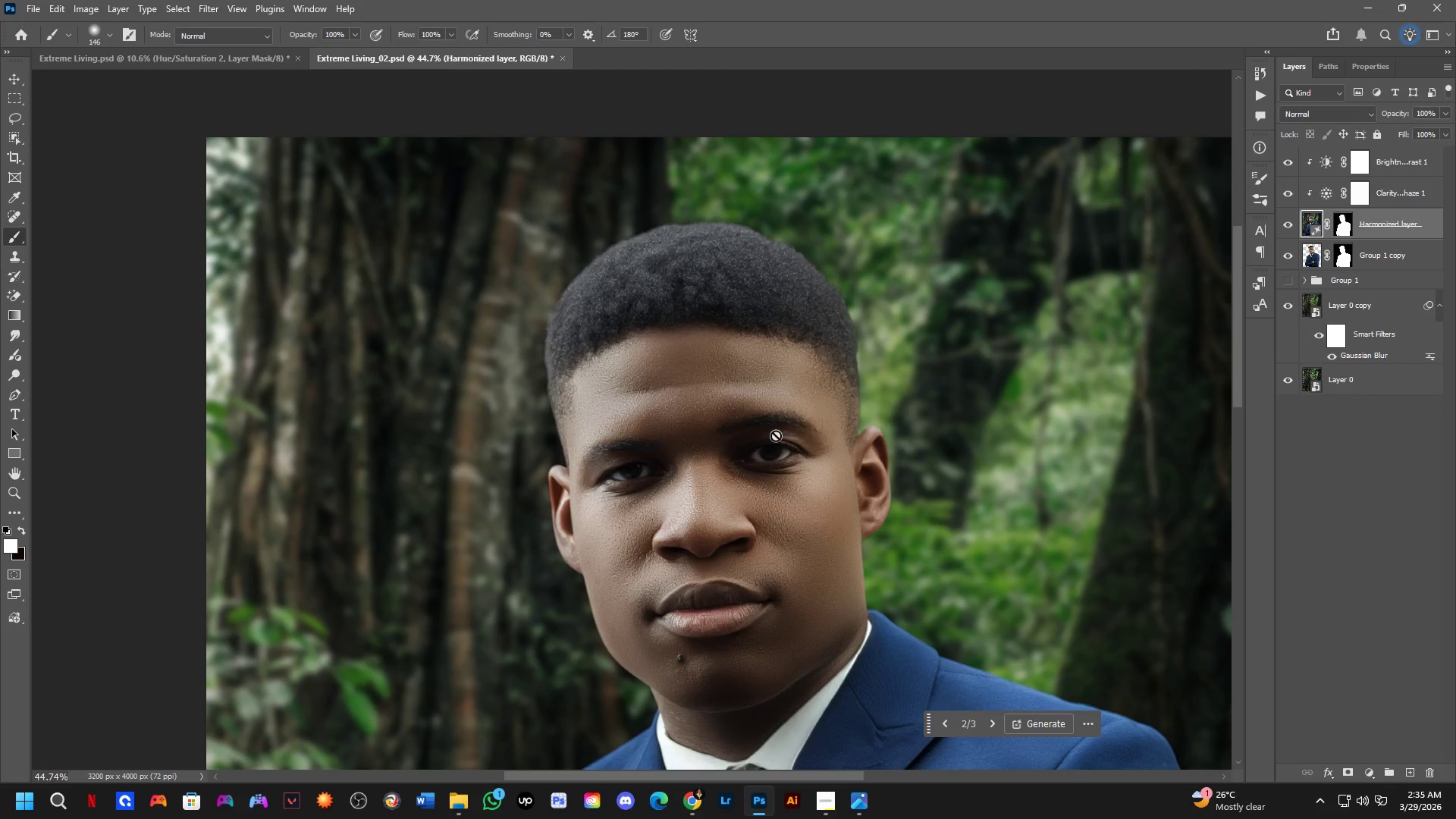 
left_click_drag(start_coordinate=[733, 336], to_coordinate=[778, 434])
 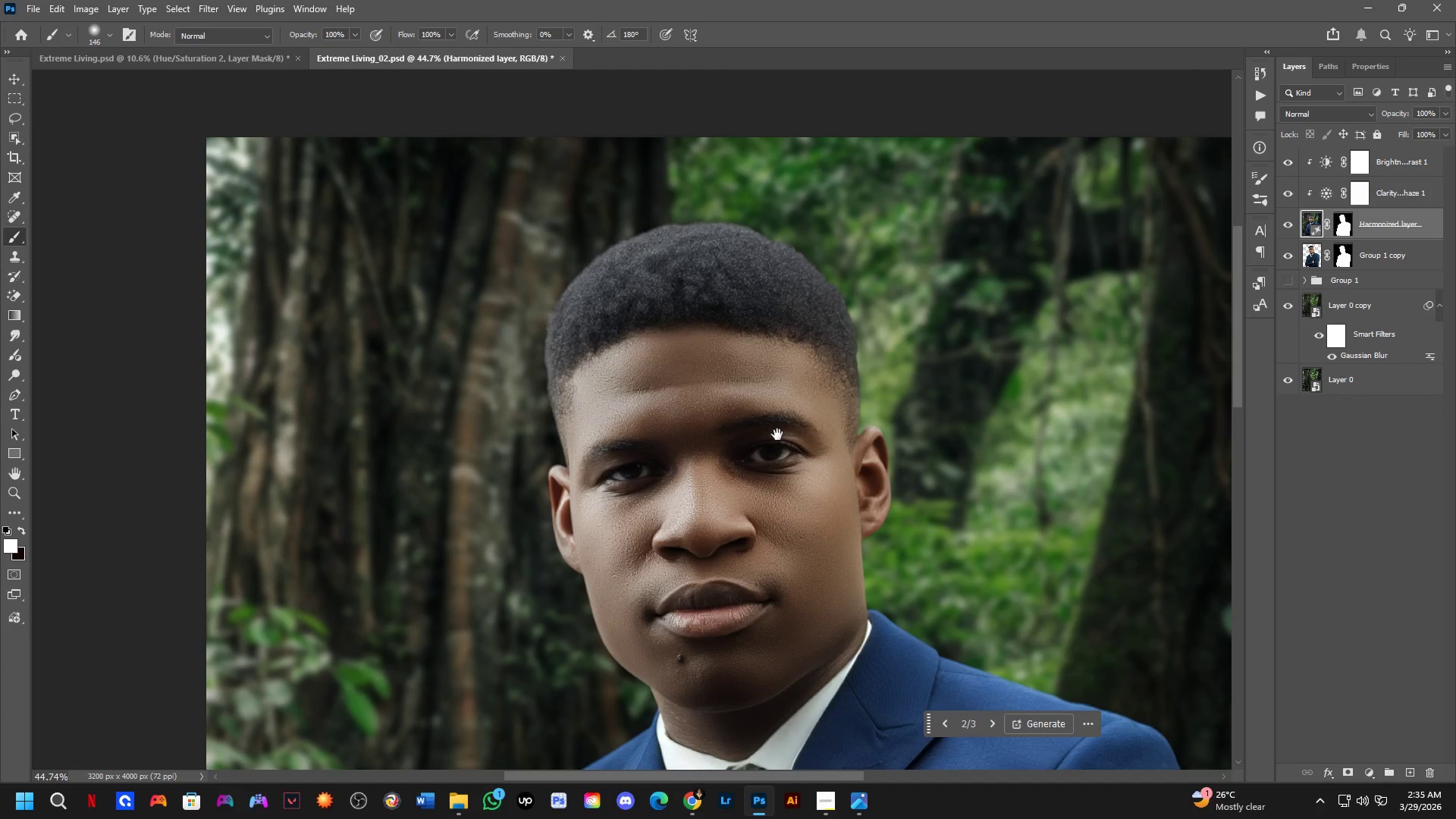 
scroll: coordinate [741, 371], scroll_direction: up, amount: 6.0
 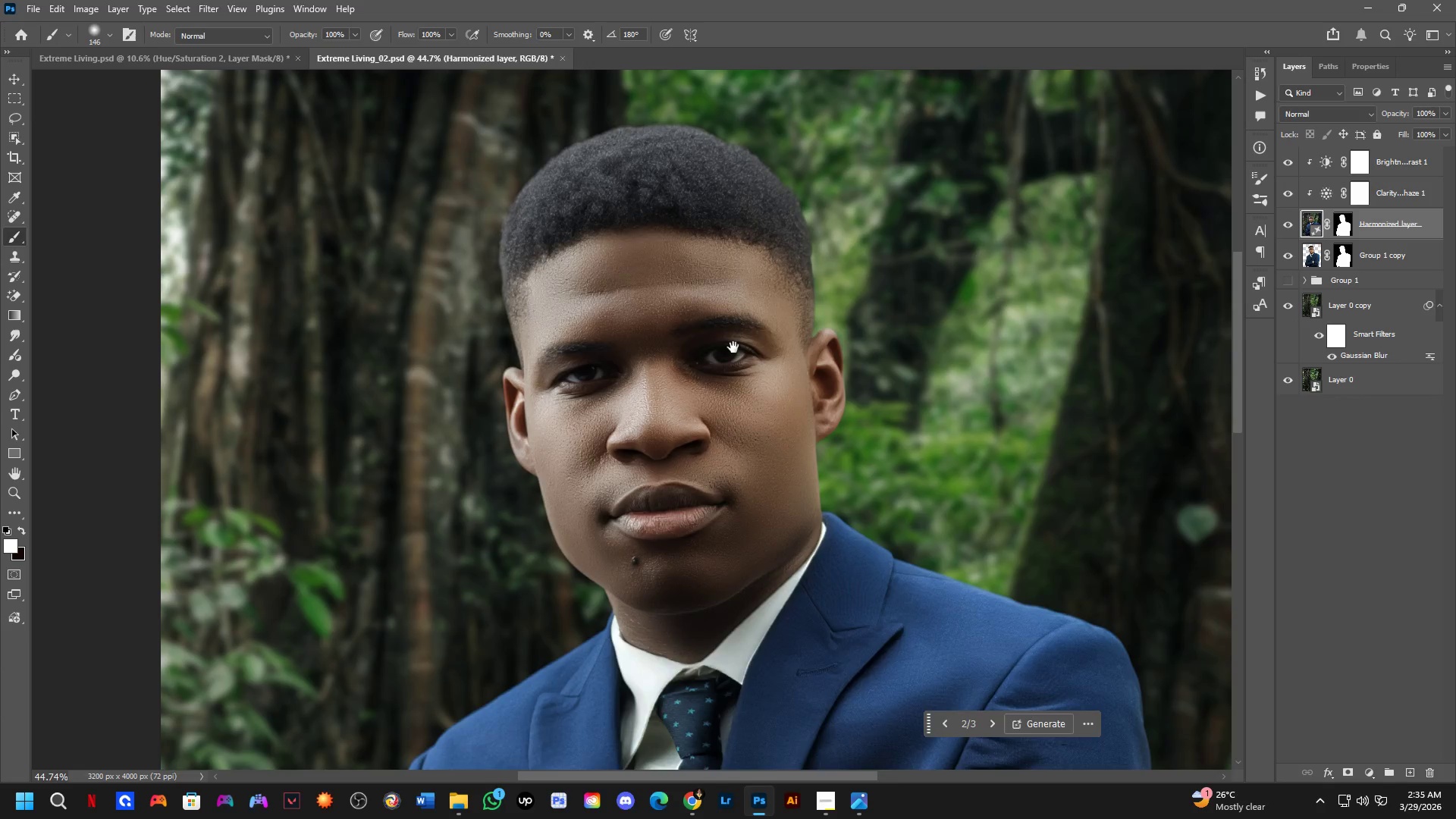 
hold_key(key=Space, duration=0.47)
 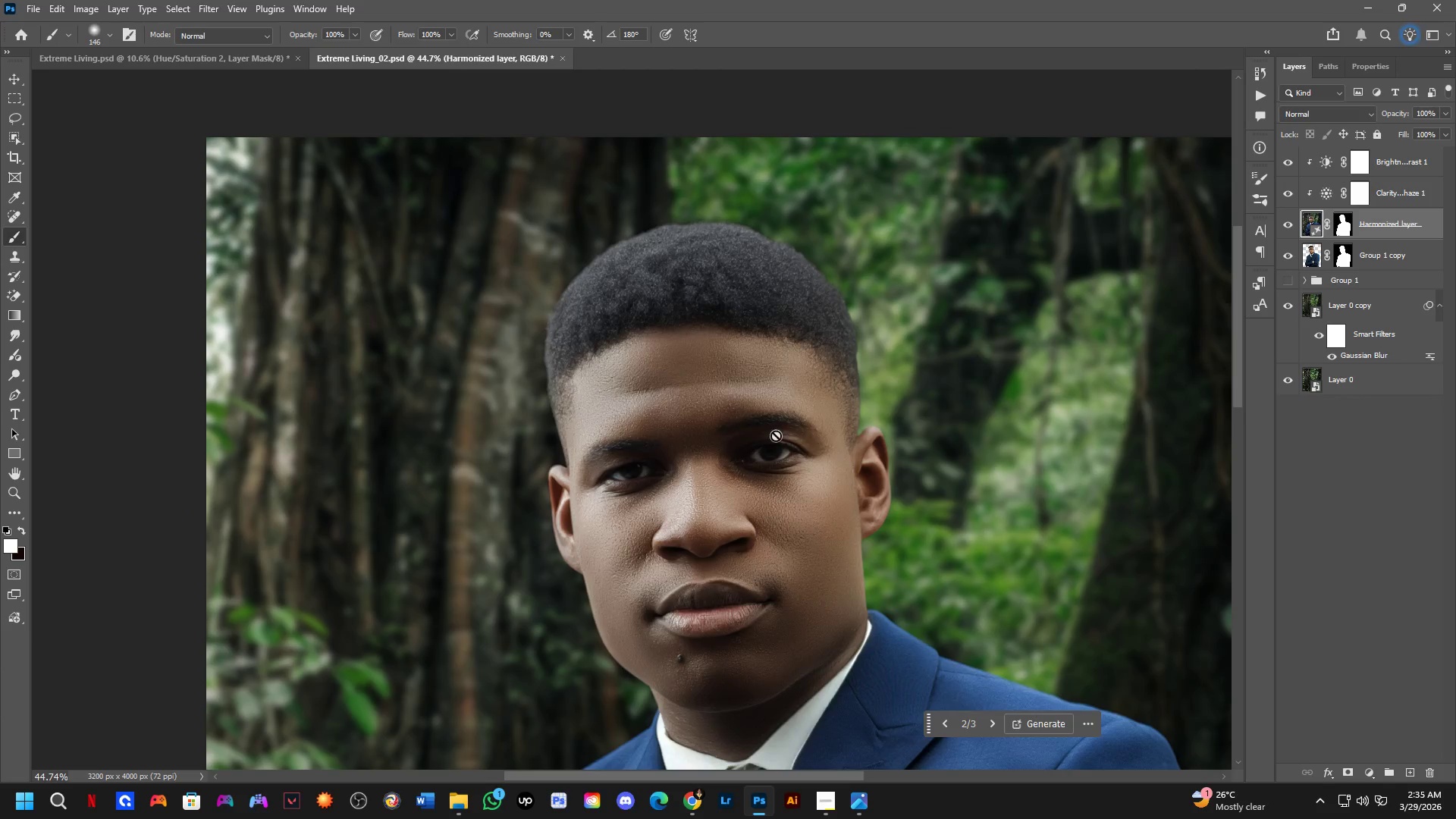 
scroll: coordinate [775, 435], scroll_direction: down, amount: 9.0
 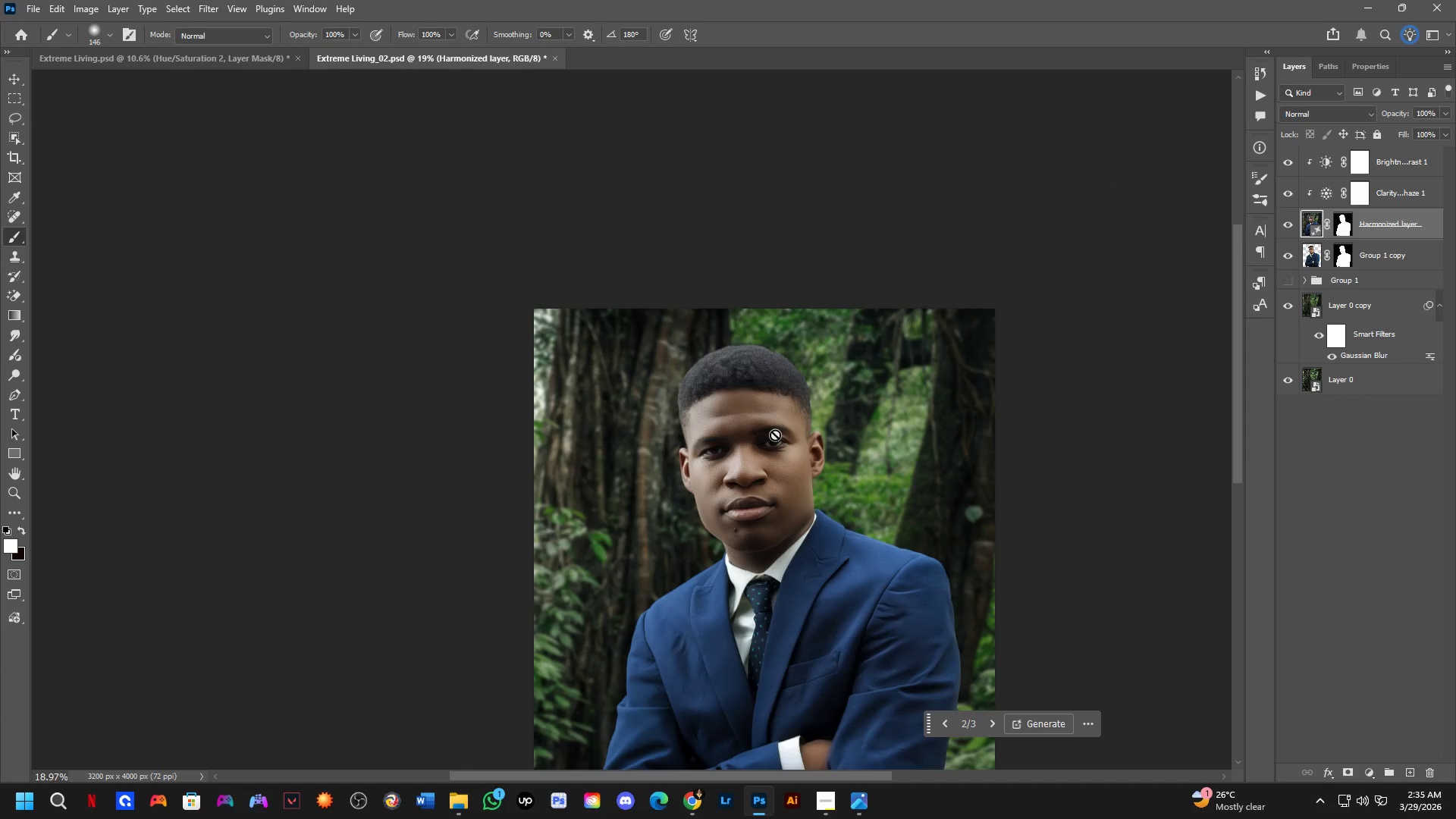 
scroll: coordinate [775, 435], scroll_direction: up, amount: 5.0
 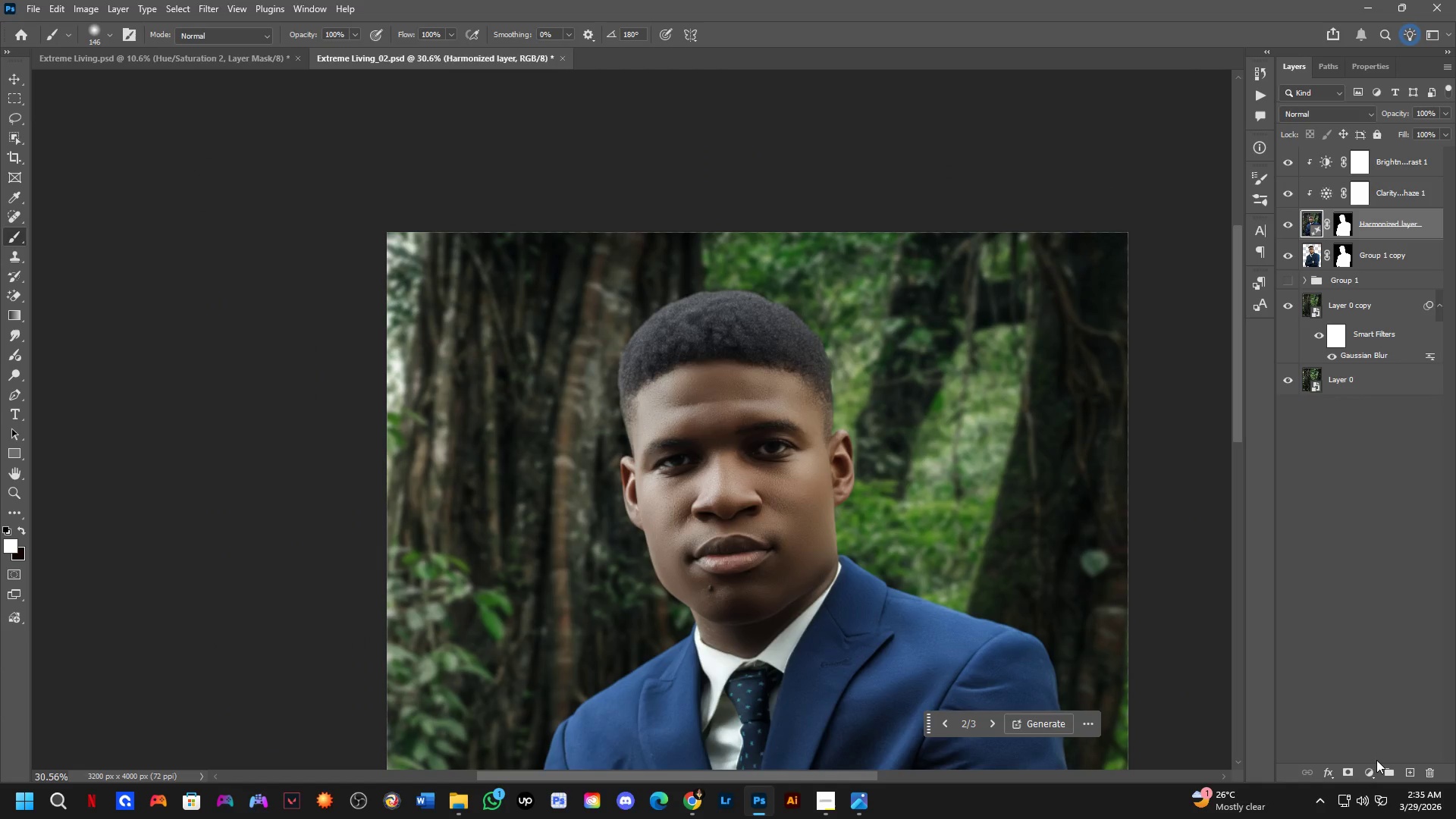 
left_click([1373, 767])
 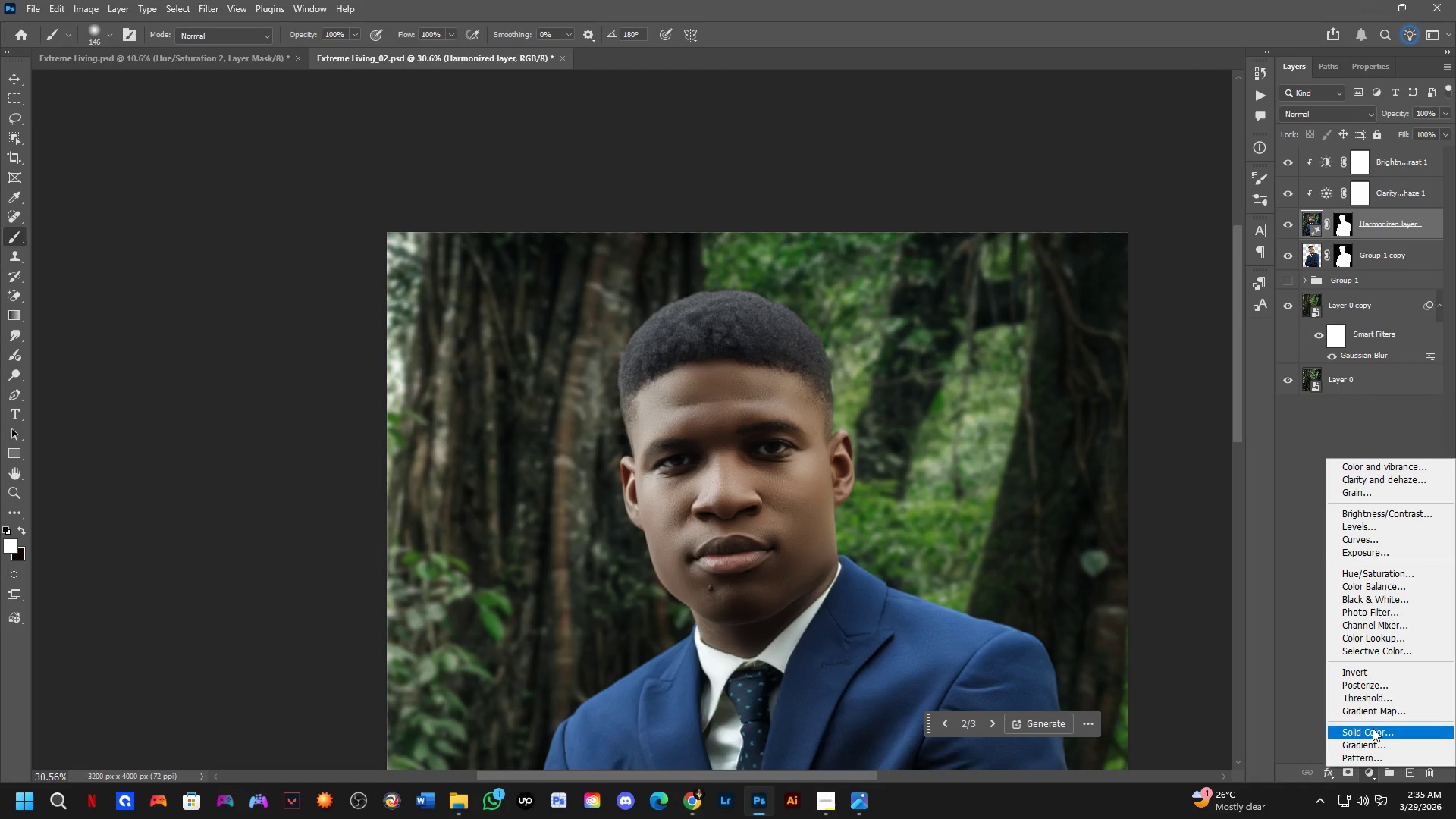 
left_click([1373, 727])
 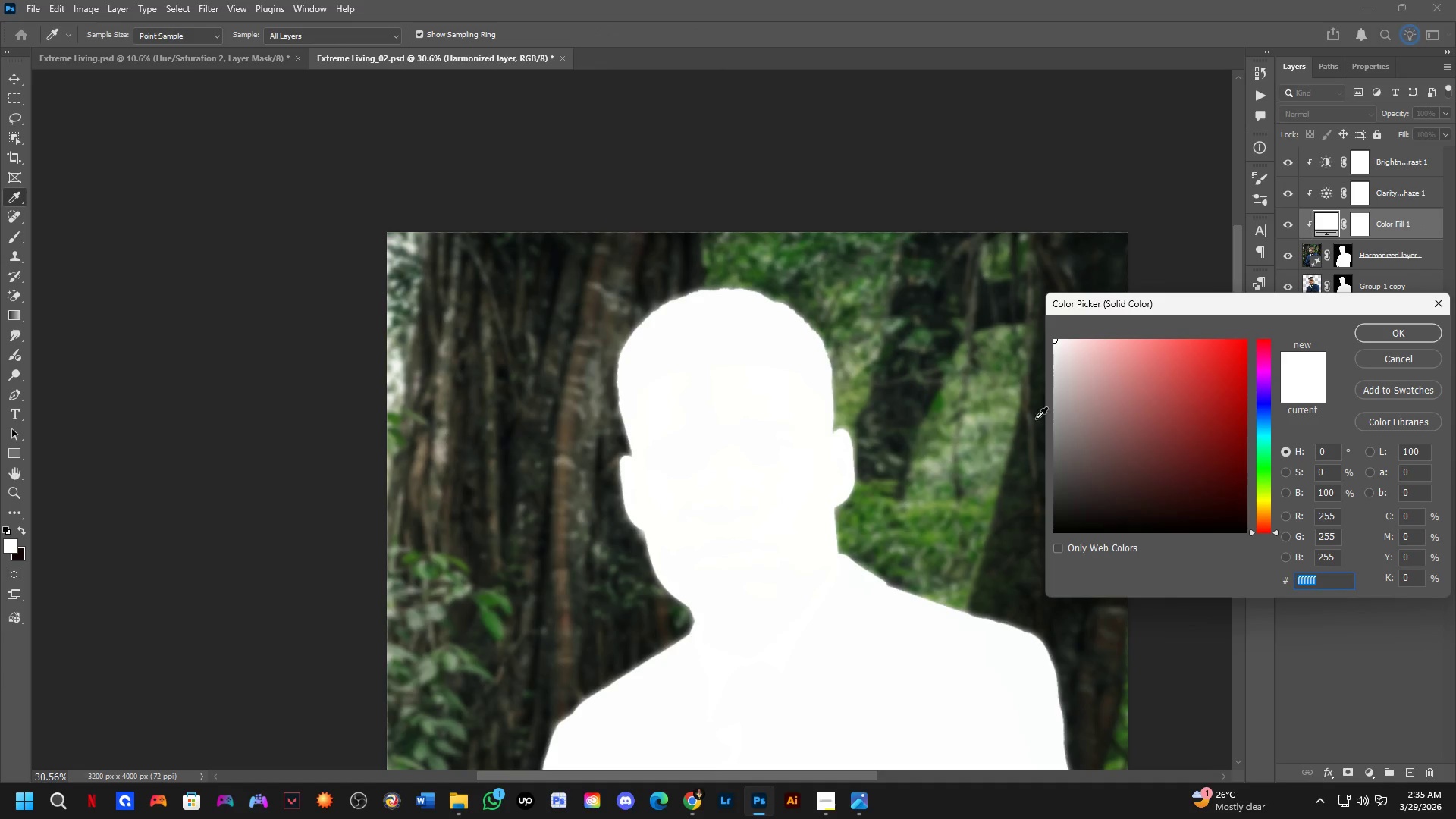 
left_click_drag(start_coordinate=[929, 399], to_coordinate=[940, 512])
 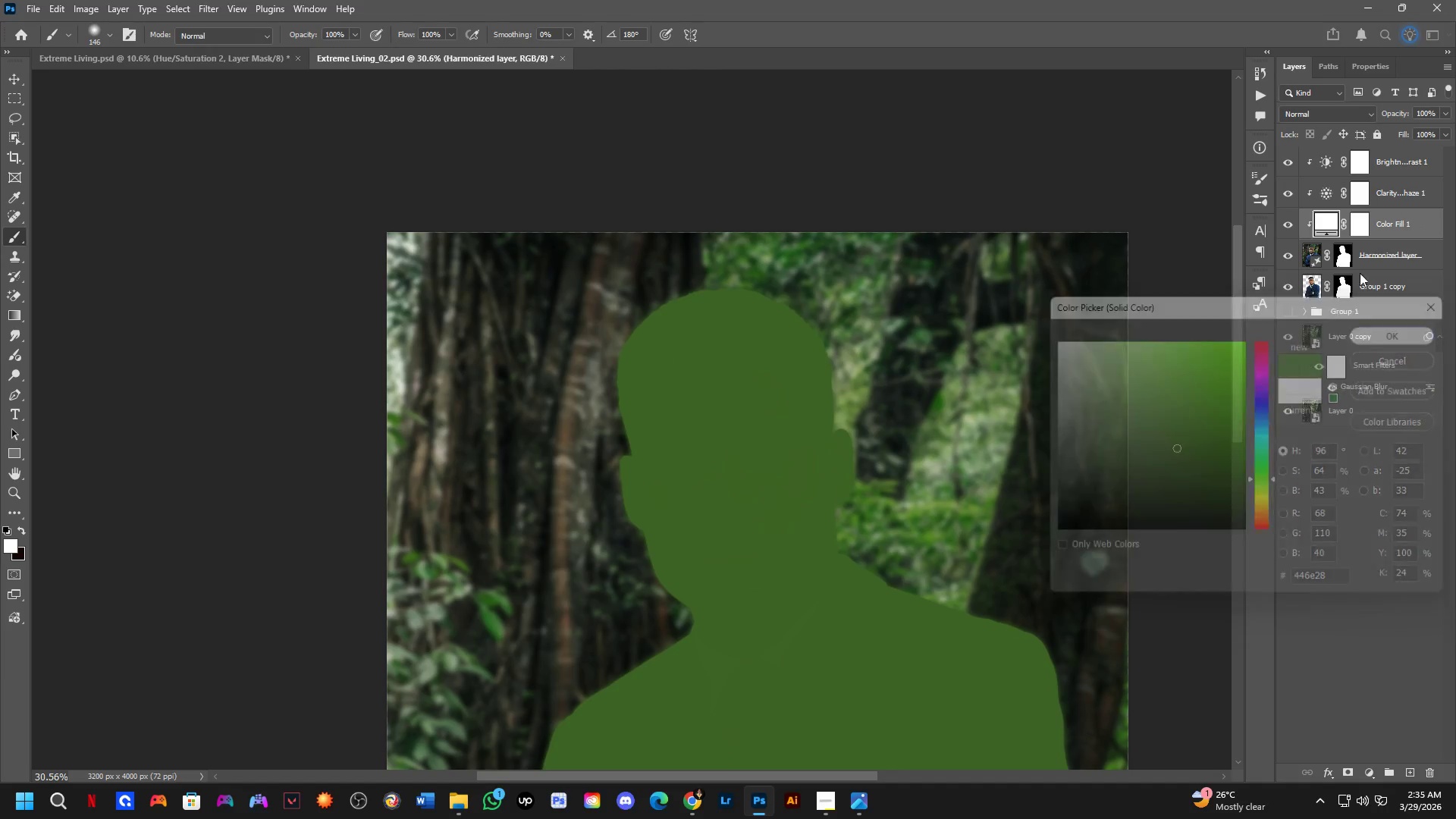 
mouse_move([1320, 143])
 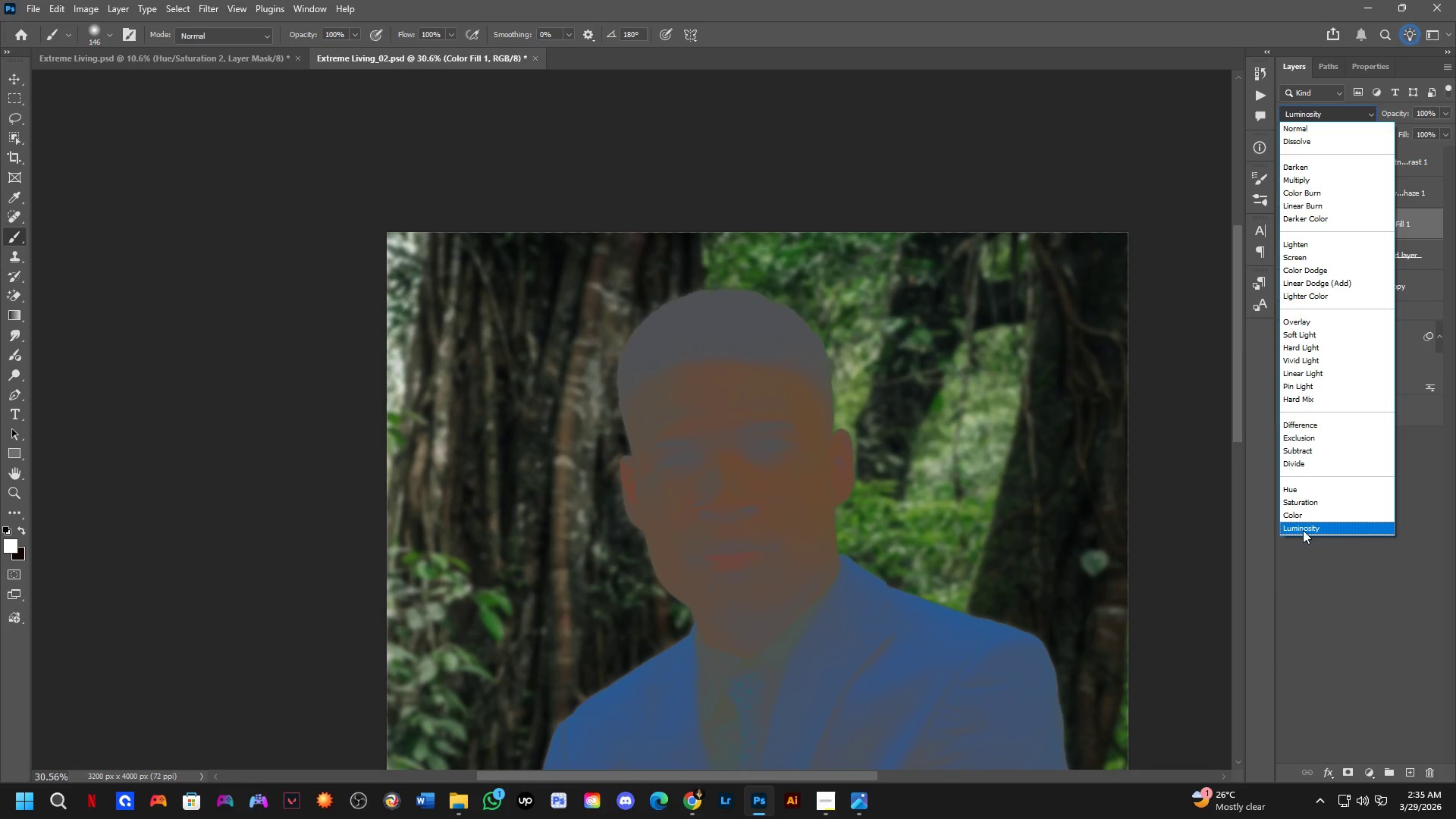 
wait(7.03)
 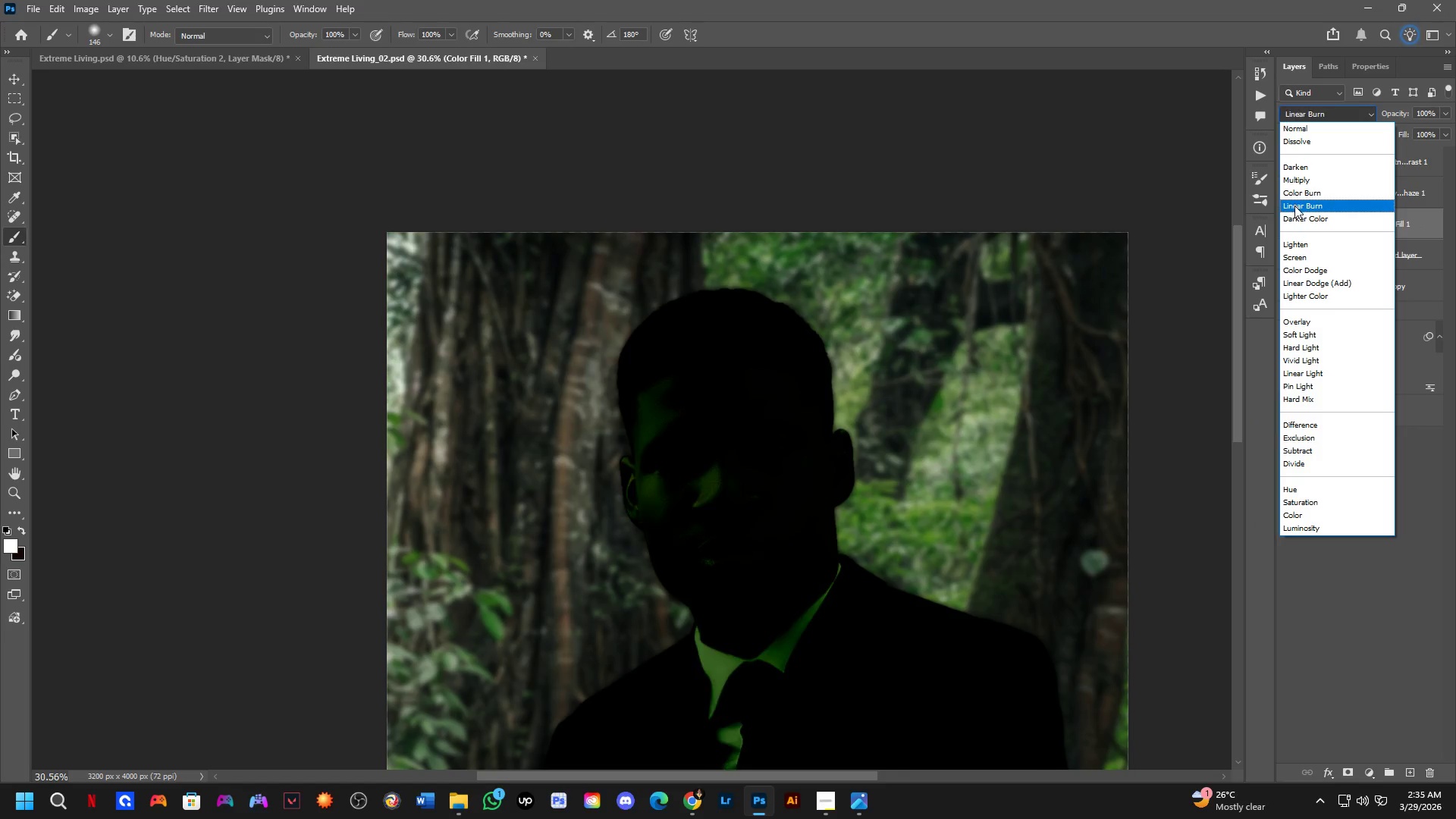 
left_click([1301, 516])
 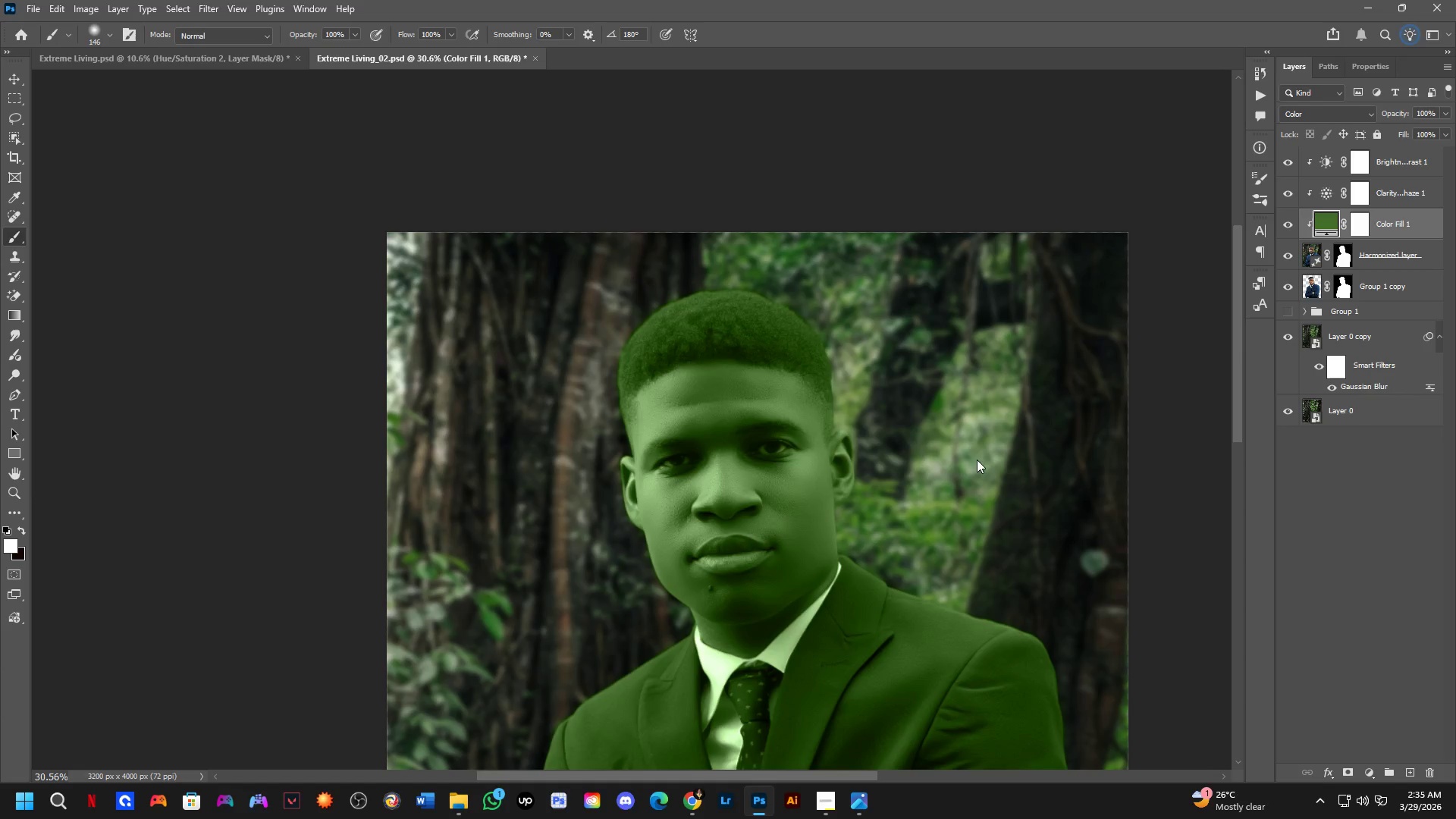 
hold_key(key=Space, duration=0.58)
 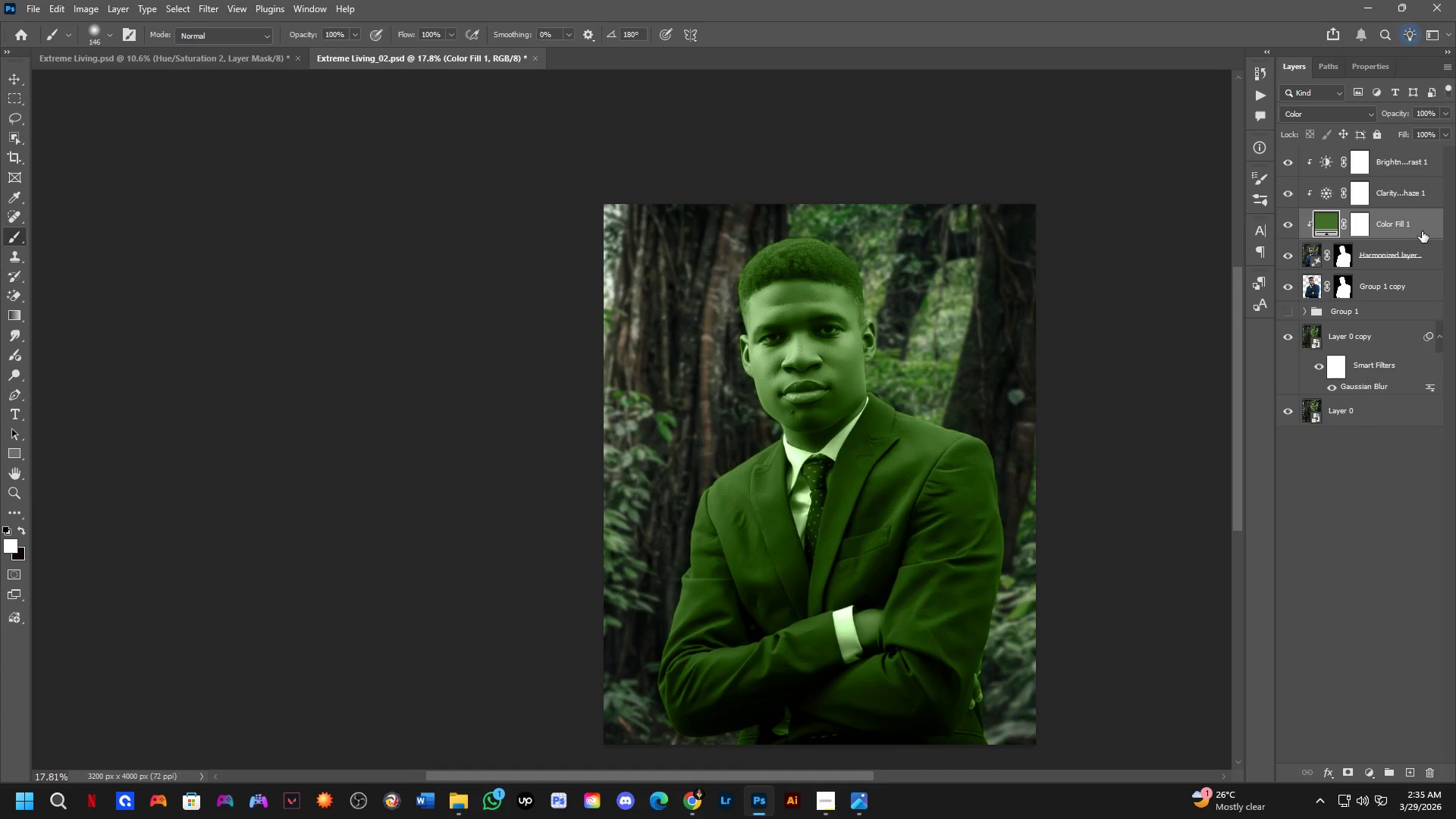 
left_click_drag(start_coordinate=[839, 539], to_coordinate=[864, 443])
 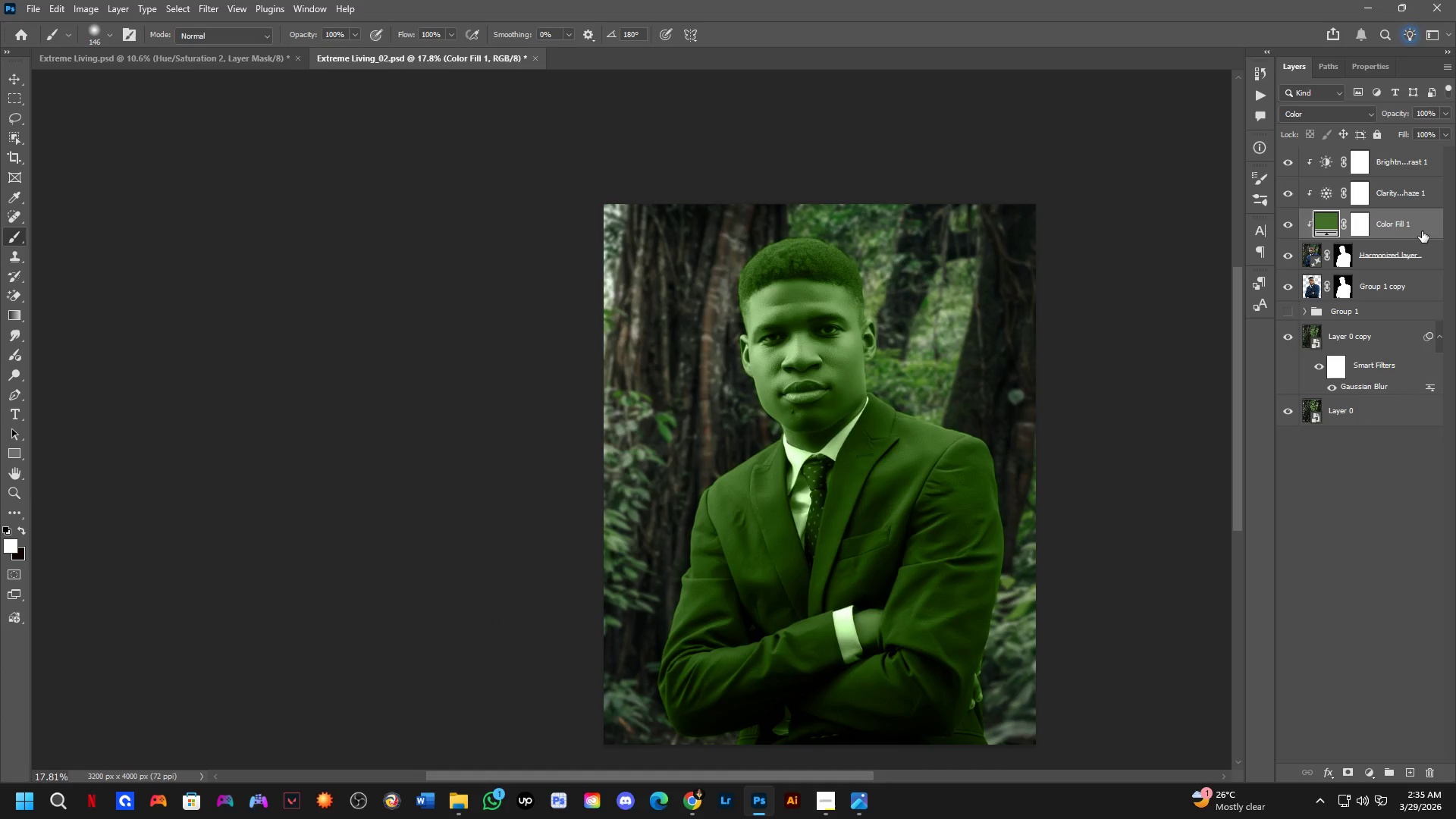 
scroll: coordinate [840, 393], scroll_direction: down, amount: 6.0
 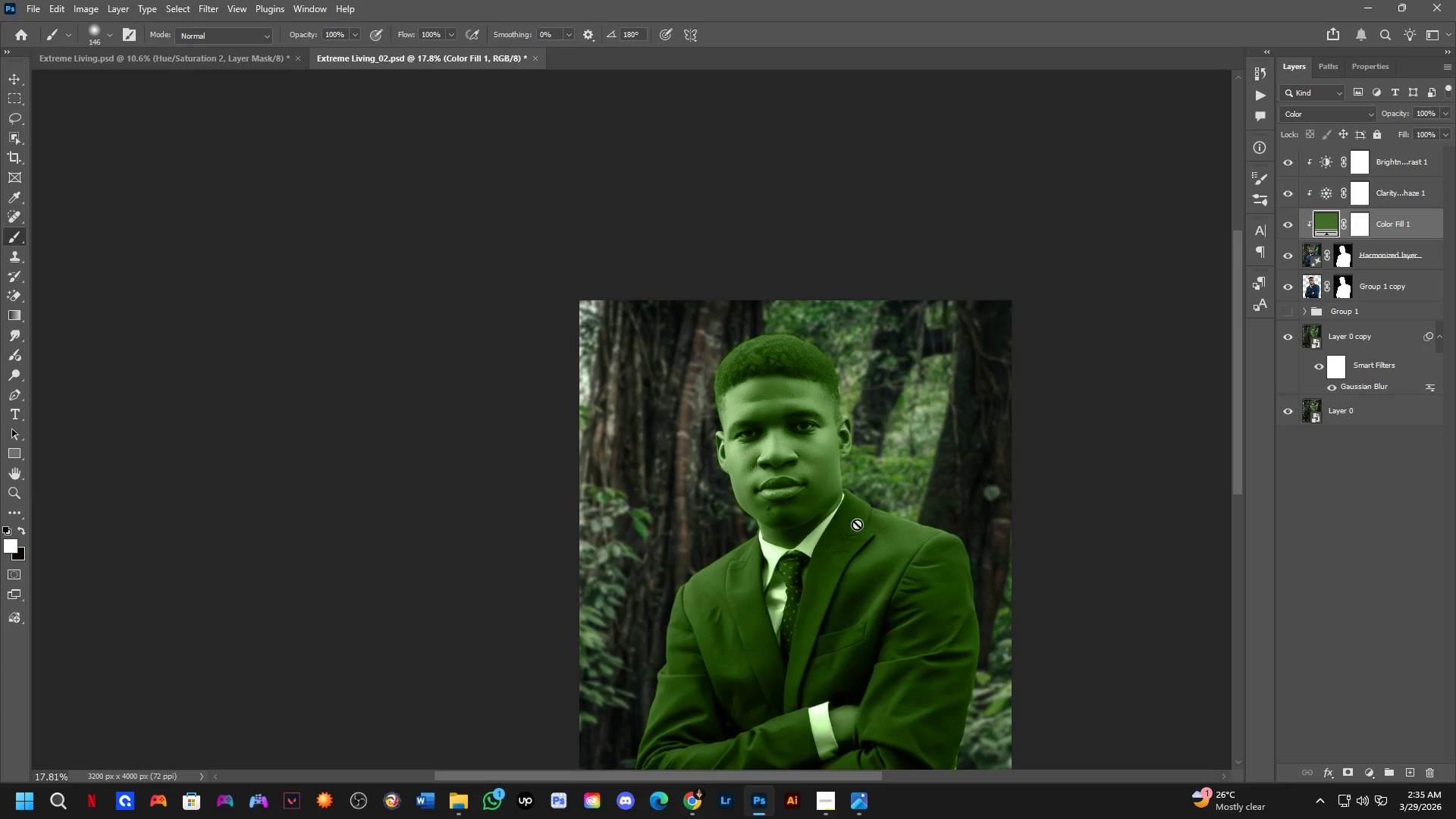 
double_click([1432, 228])
 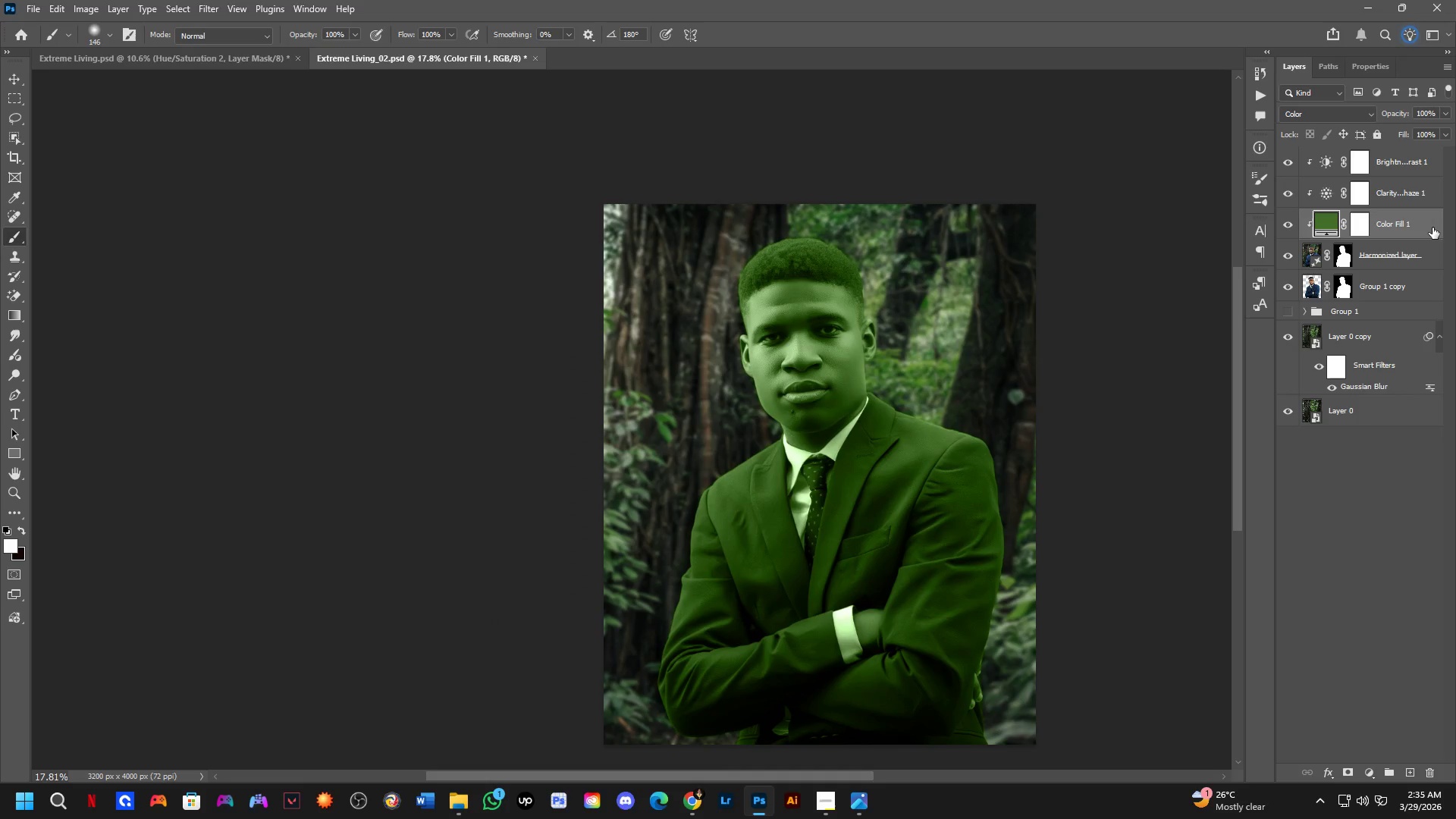 
triple_click([1432, 228])
 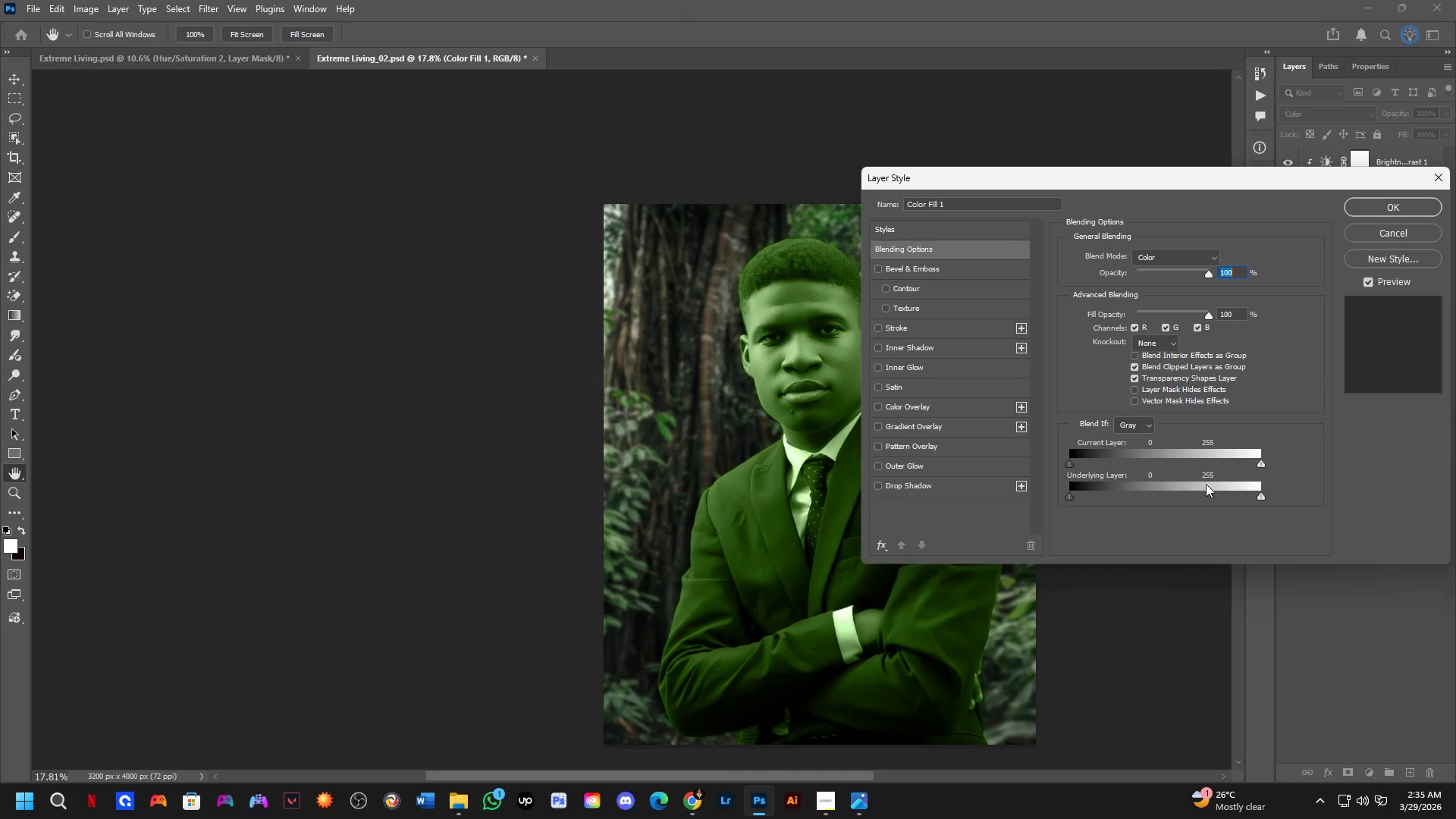 
hold_key(key=AltLeft, duration=1.53)
left_click_drag(start_coordinate=[1257, 461], to_coordinate=[1104, 460])
 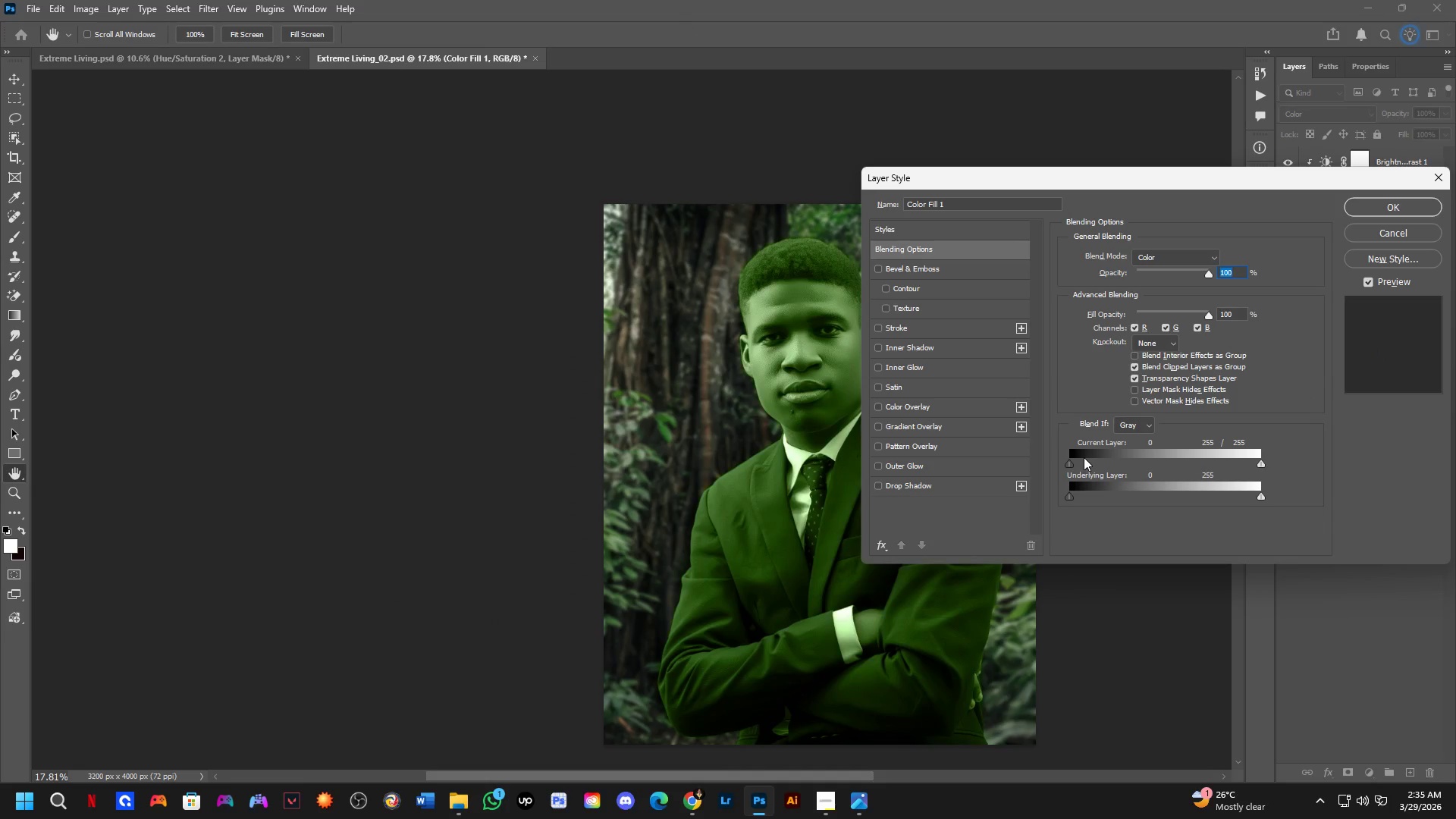 
key(Alt+AltLeft)
 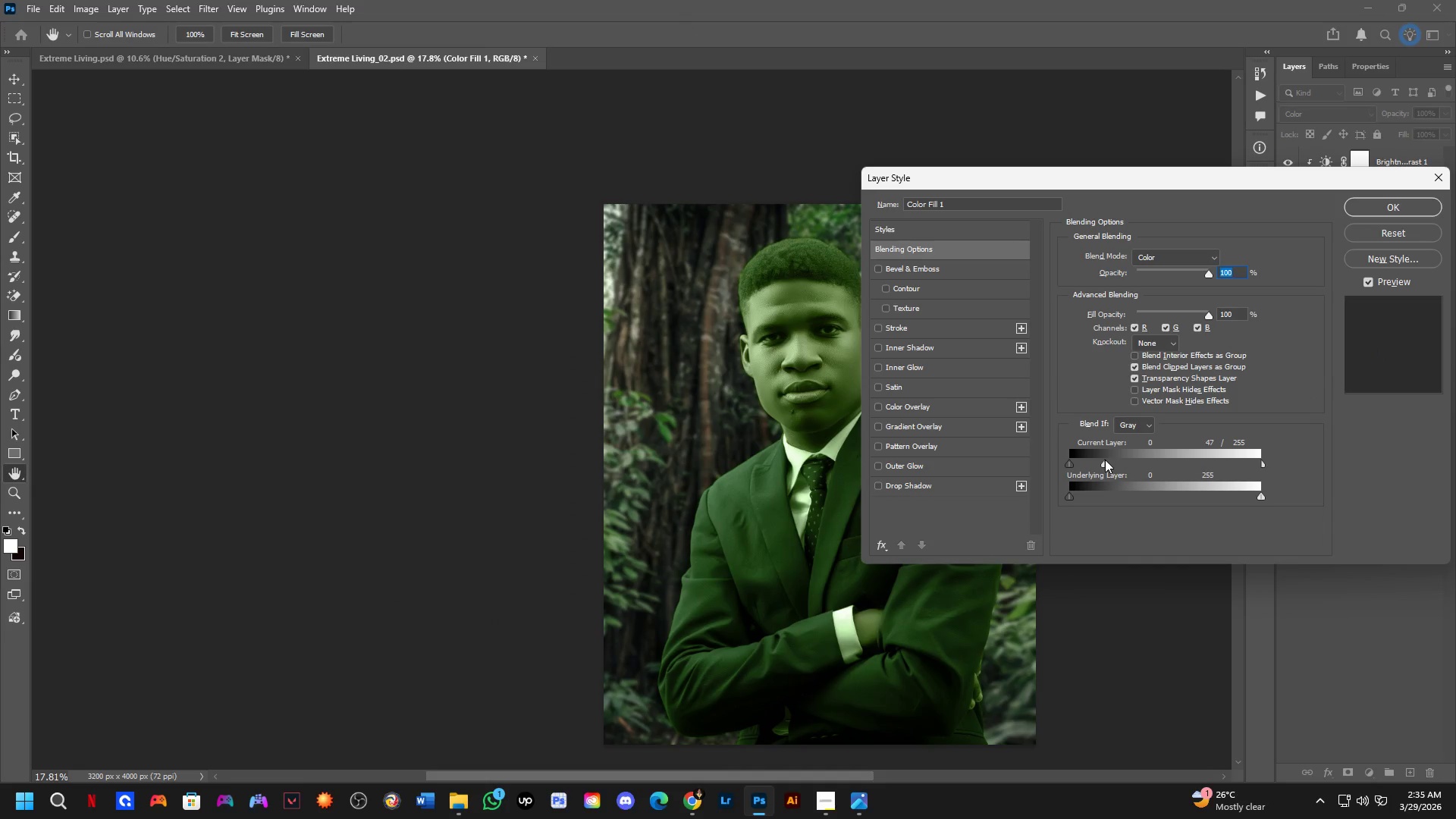 
key(Alt+AltLeft)
 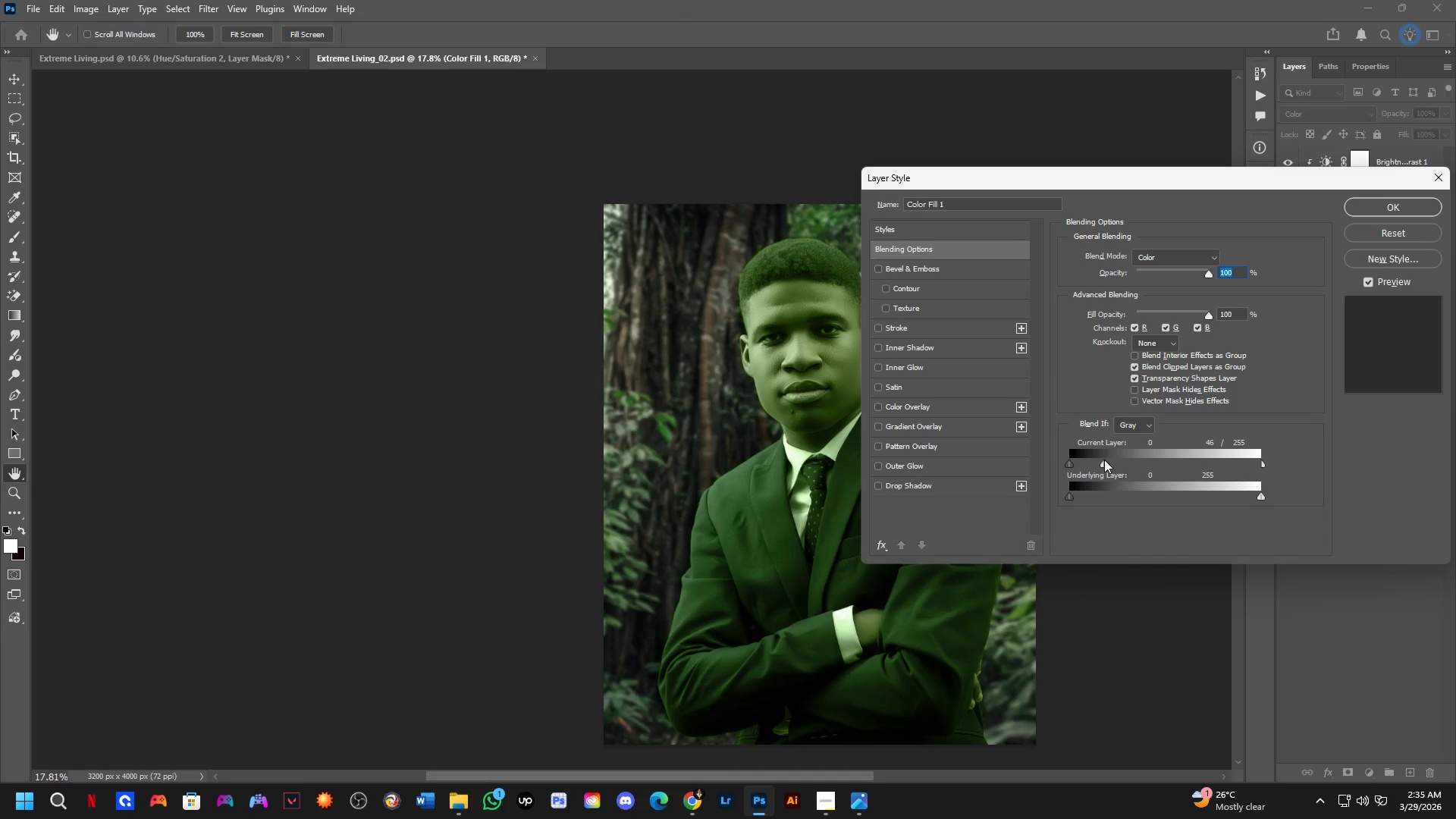 
key(Alt+AltLeft)
 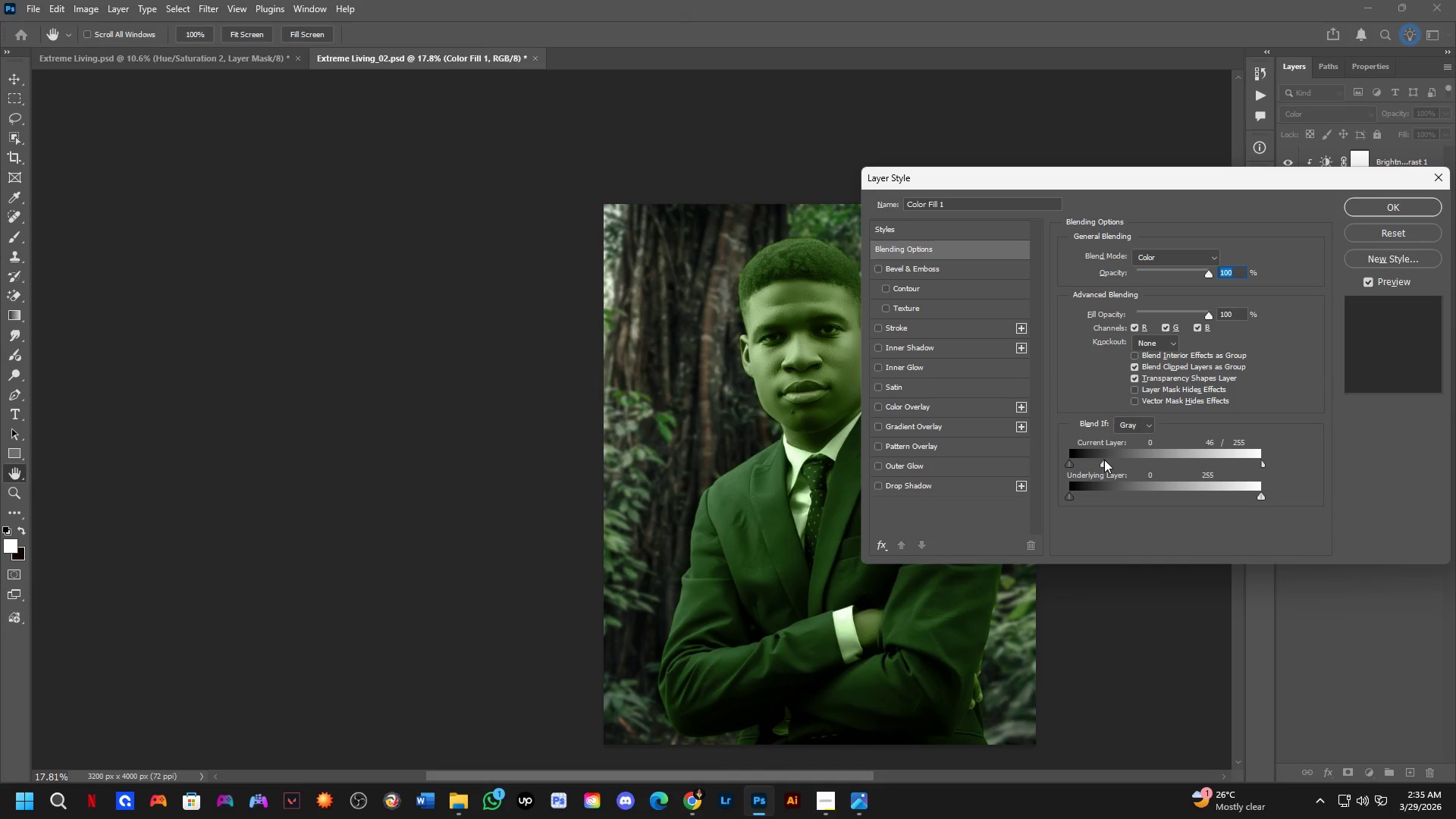 
key(Alt+AltLeft)
 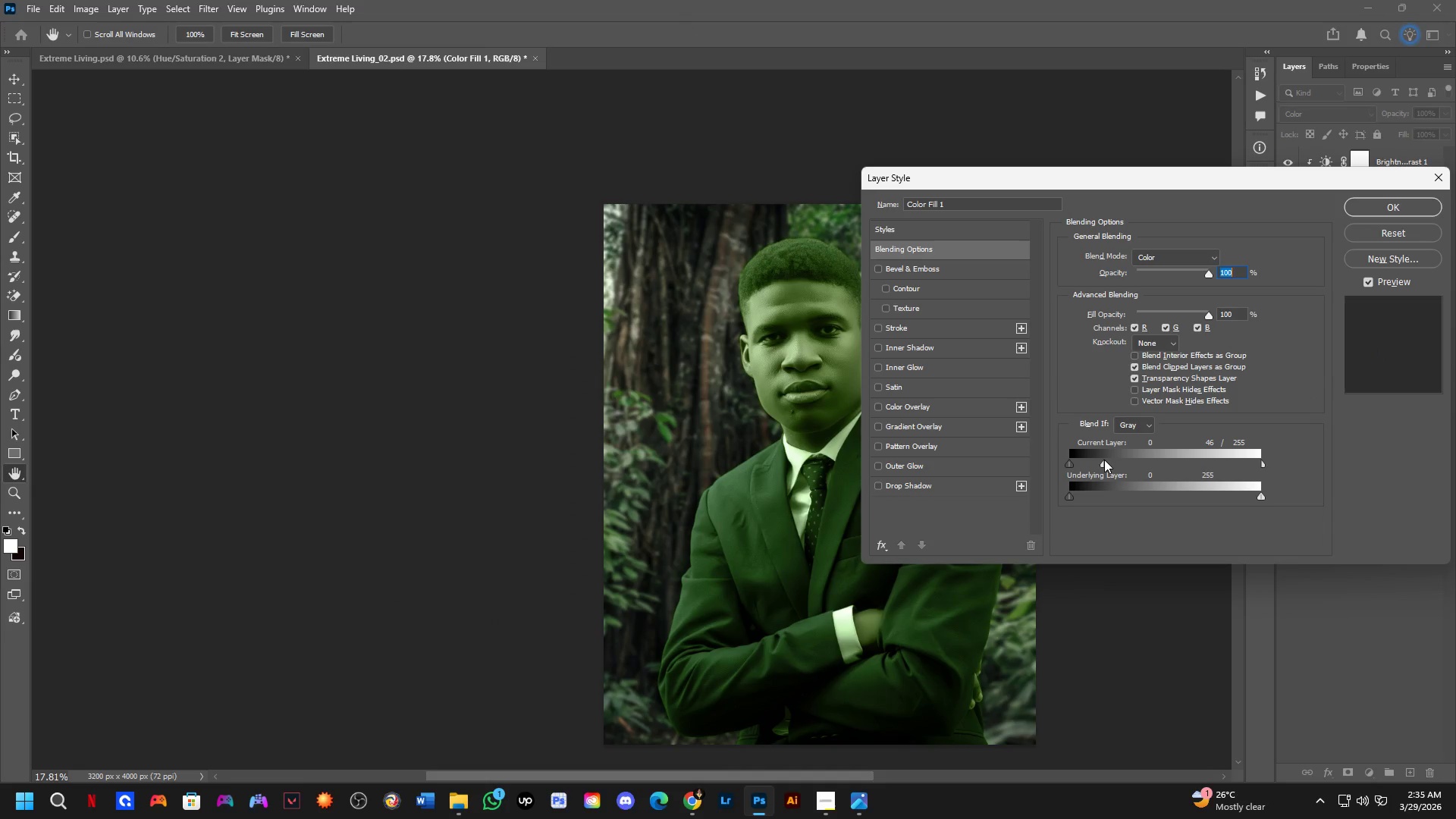 
key(Alt+AltLeft)
 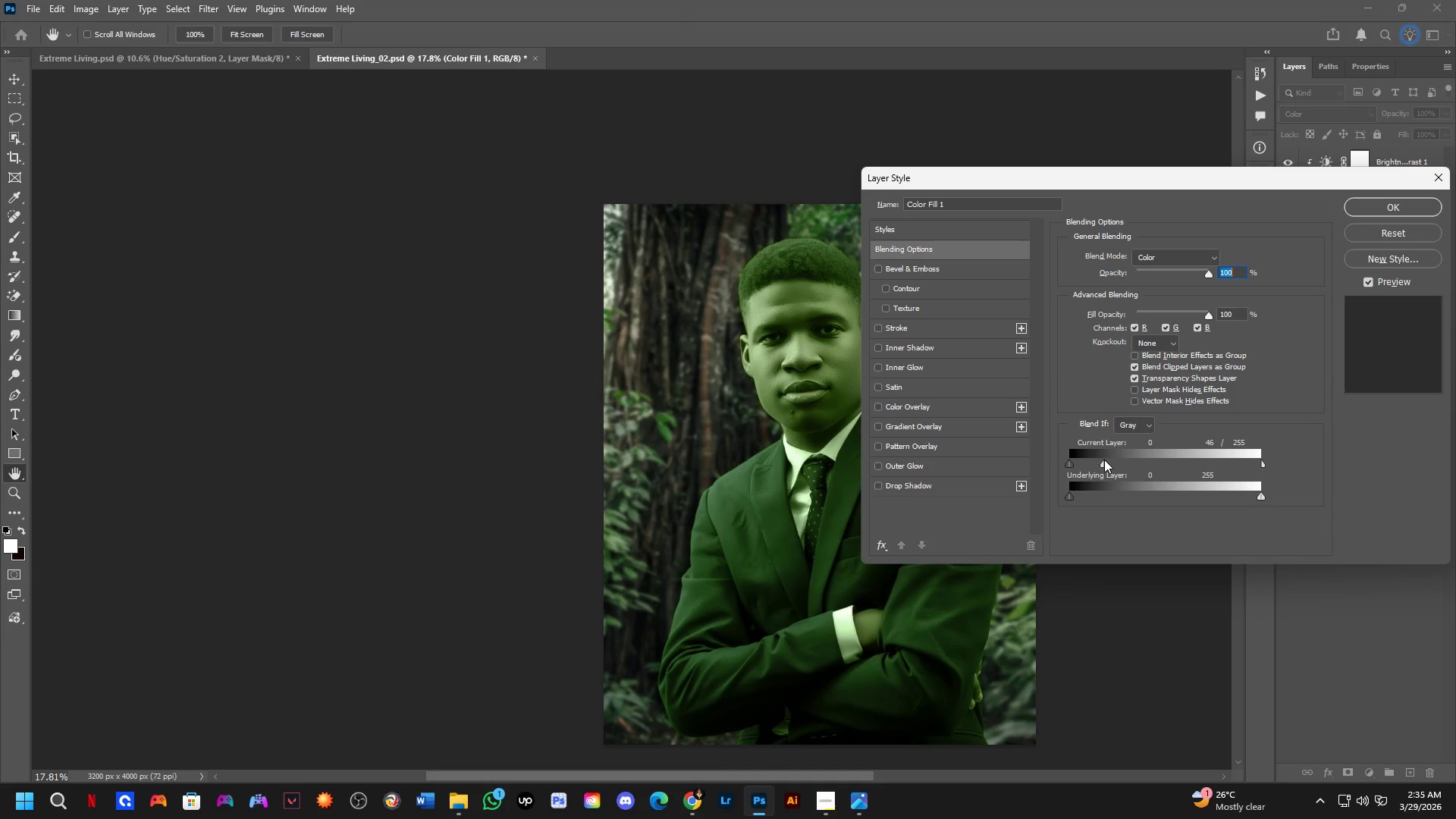 
key(Alt+AltLeft)
 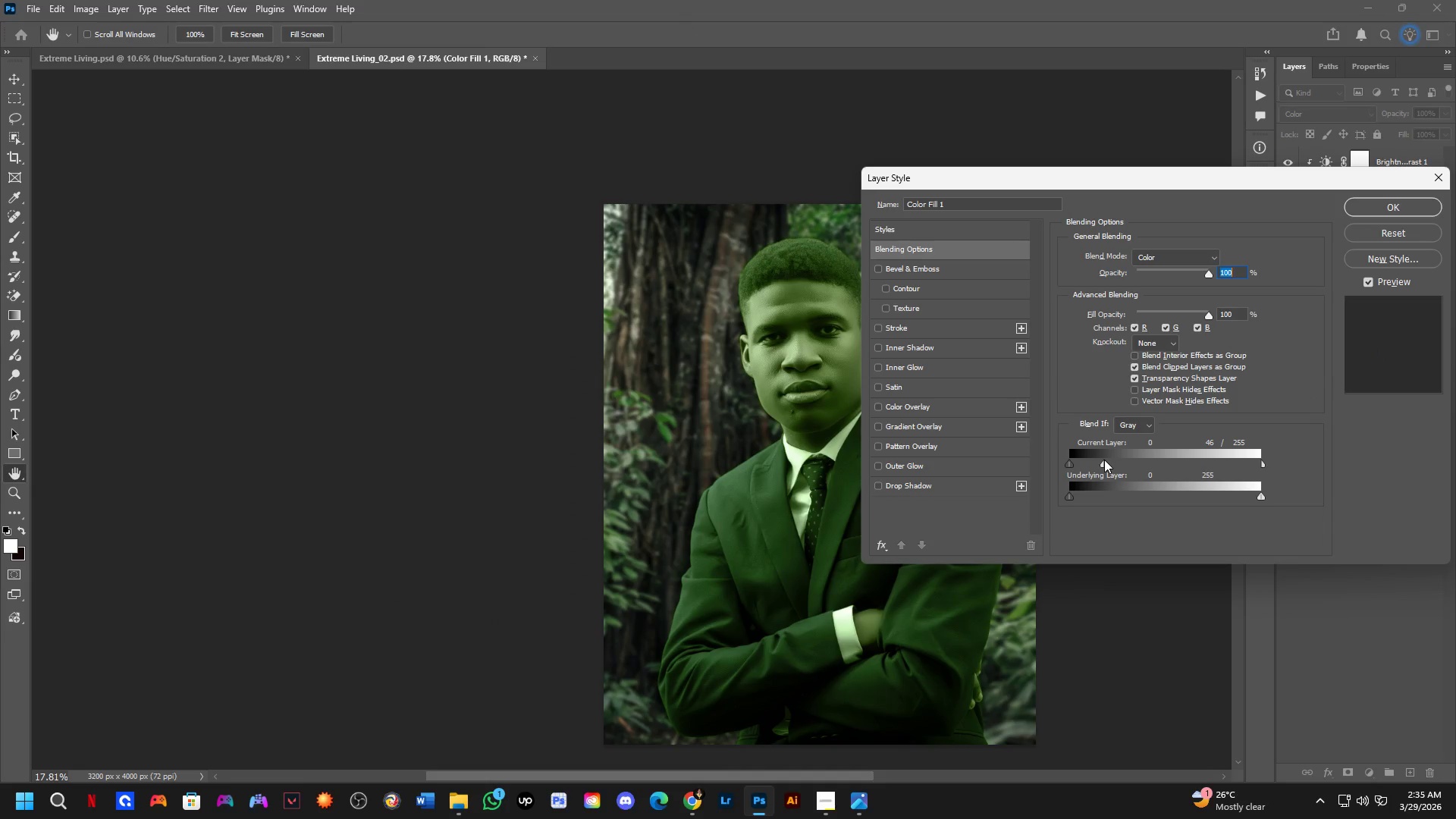 
key(Alt+AltLeft)
 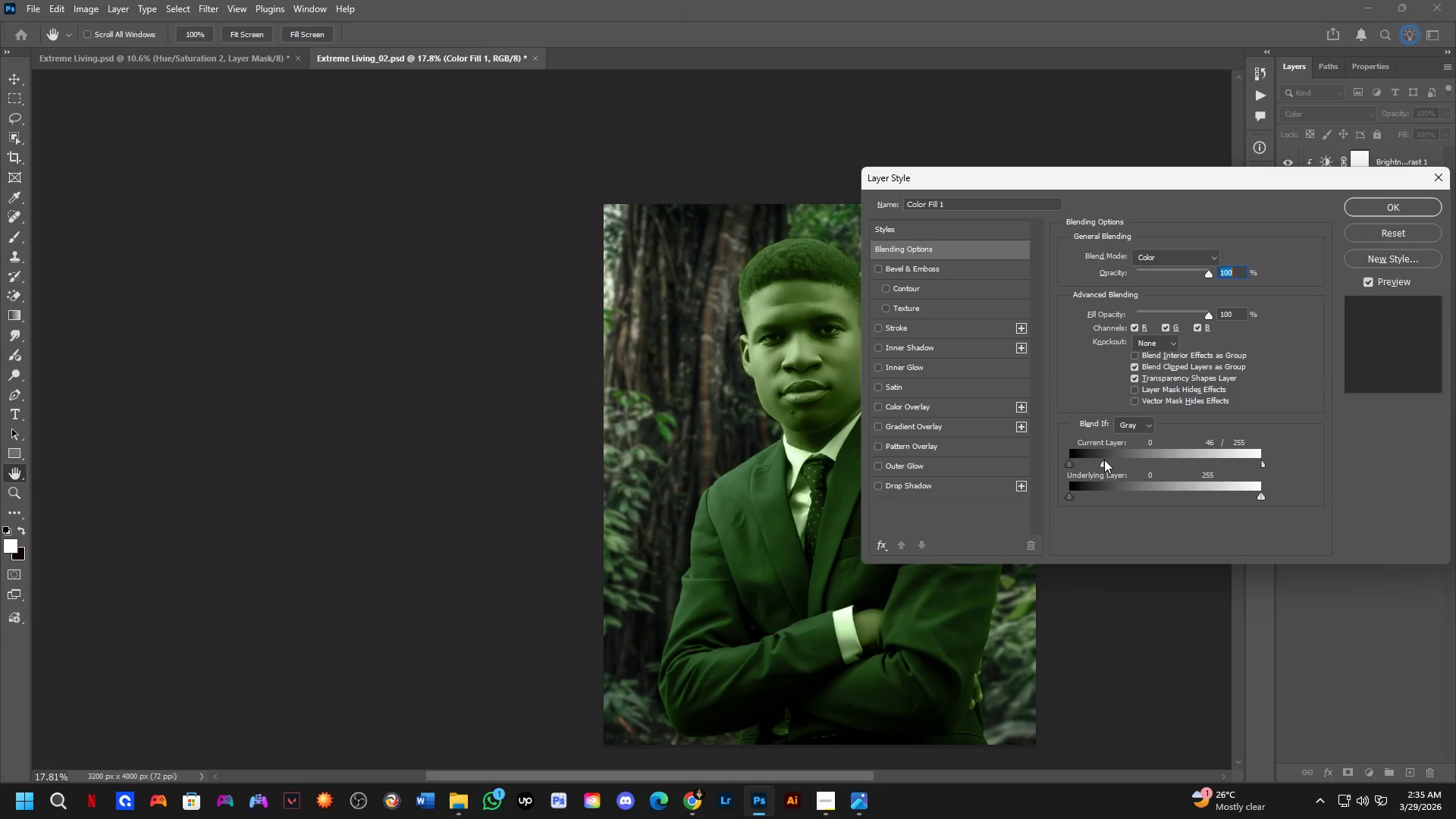 
key(Alt+AltLeft)
 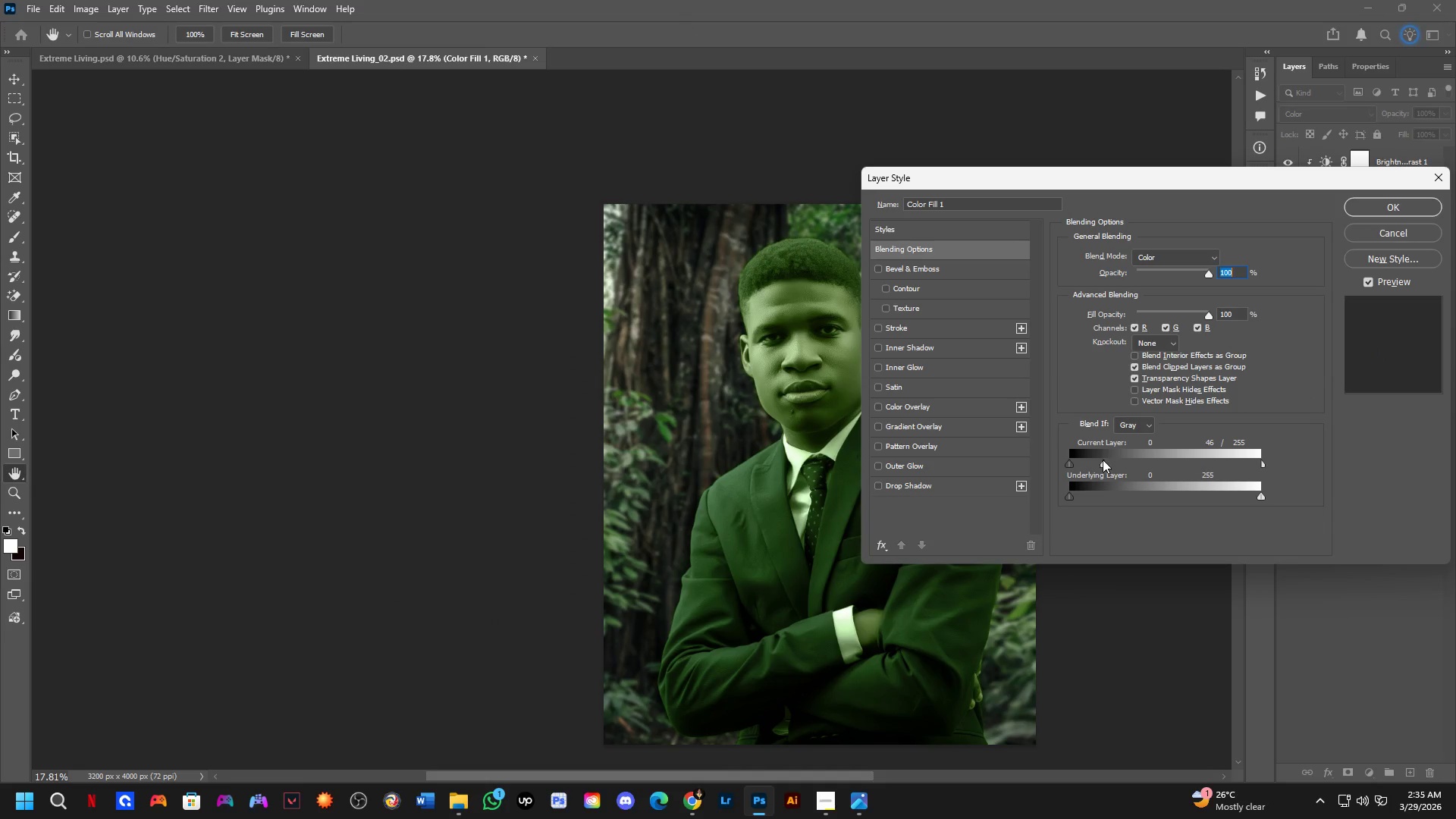 
key(Alt+Control+ControlLeft)
 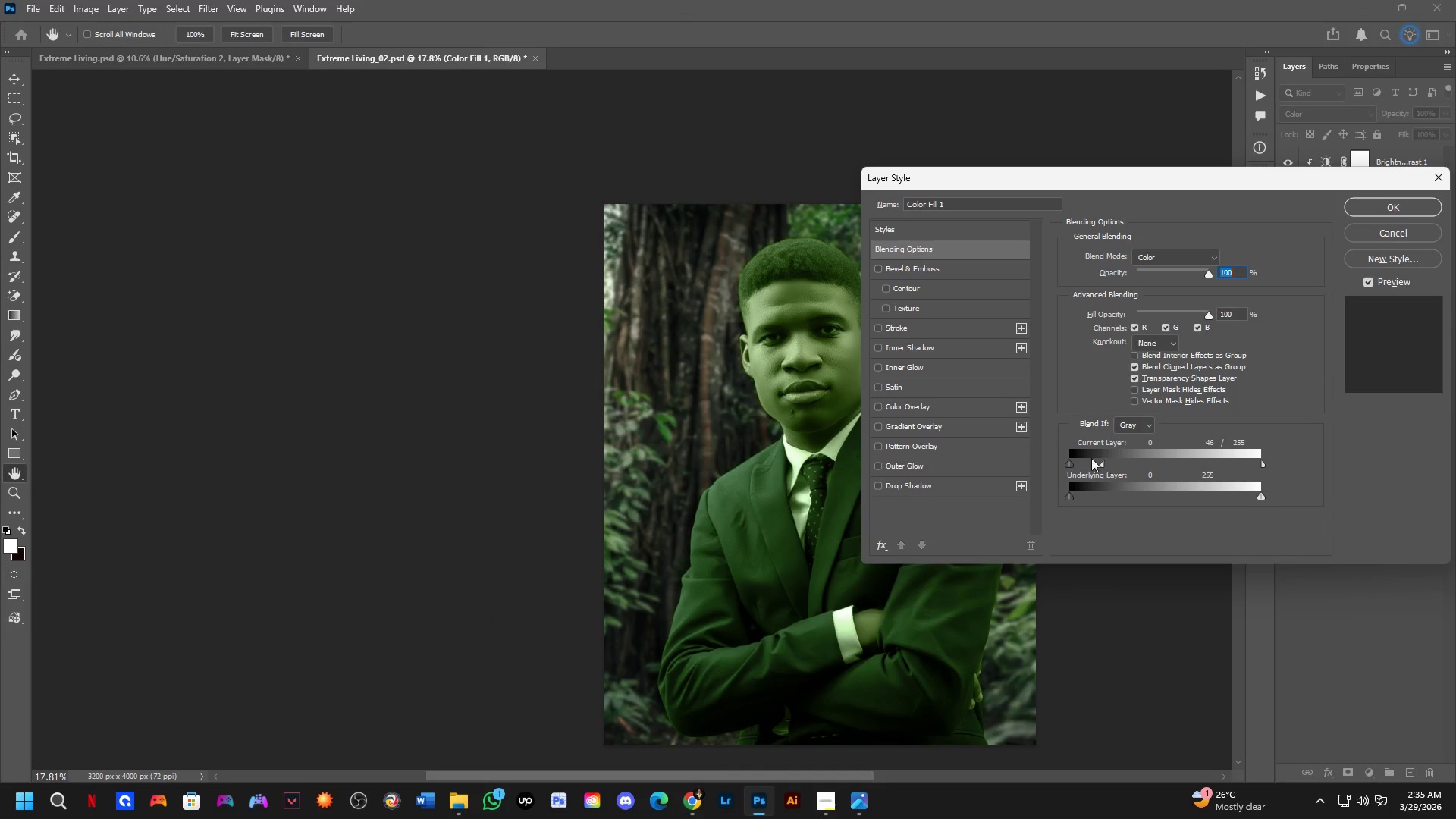 
key(Alt+Control+Z)
 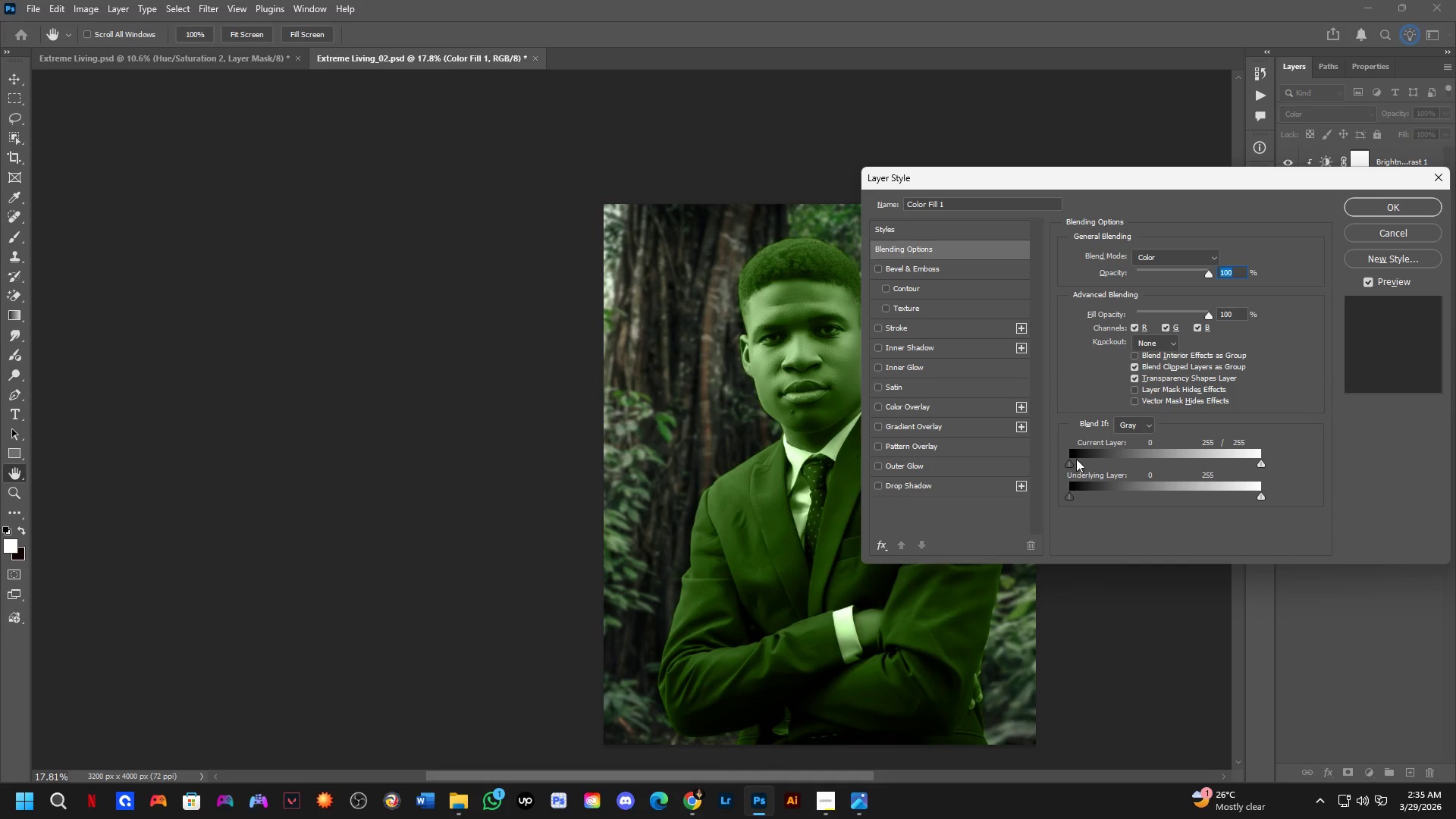 
hold_key(key=AltLeft, duration=1.5)
left_click_drag(start_coordinate=[1073, 463], to_coordinate=[1291, 452])
 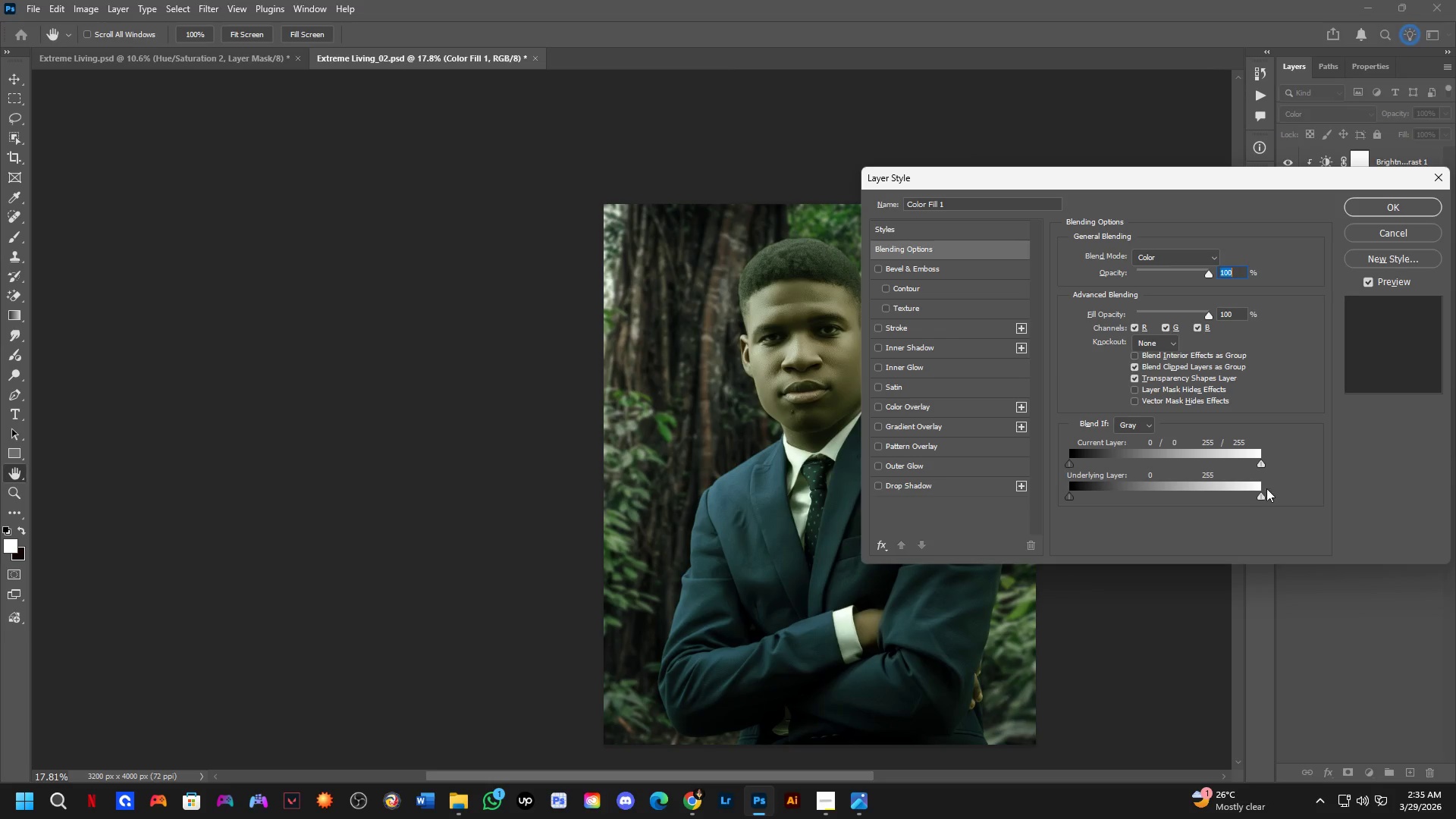 
hold_key(key=AltLeft, duration=1.02)
 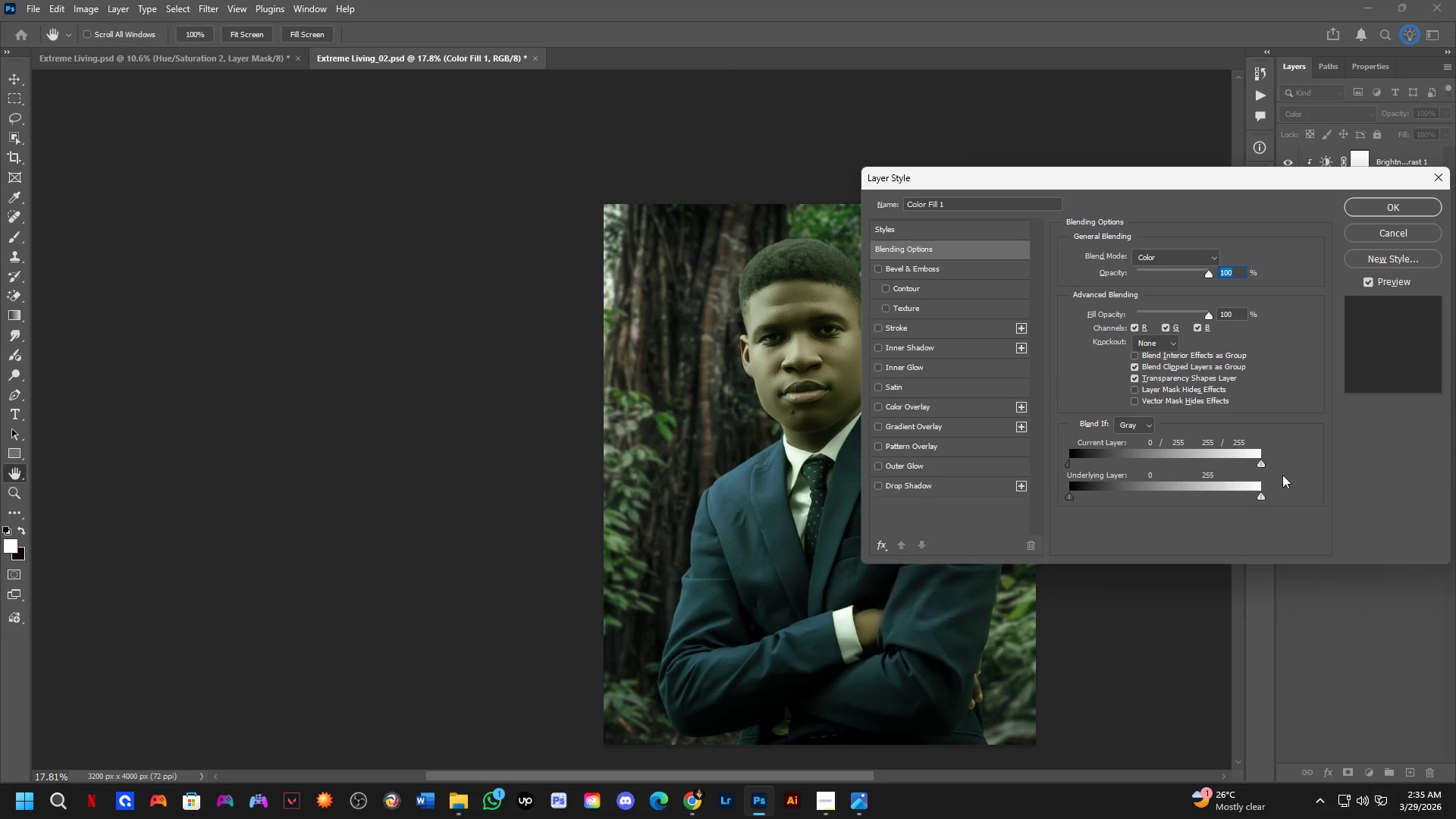 
key(Alt+Control+ControlLeft)
 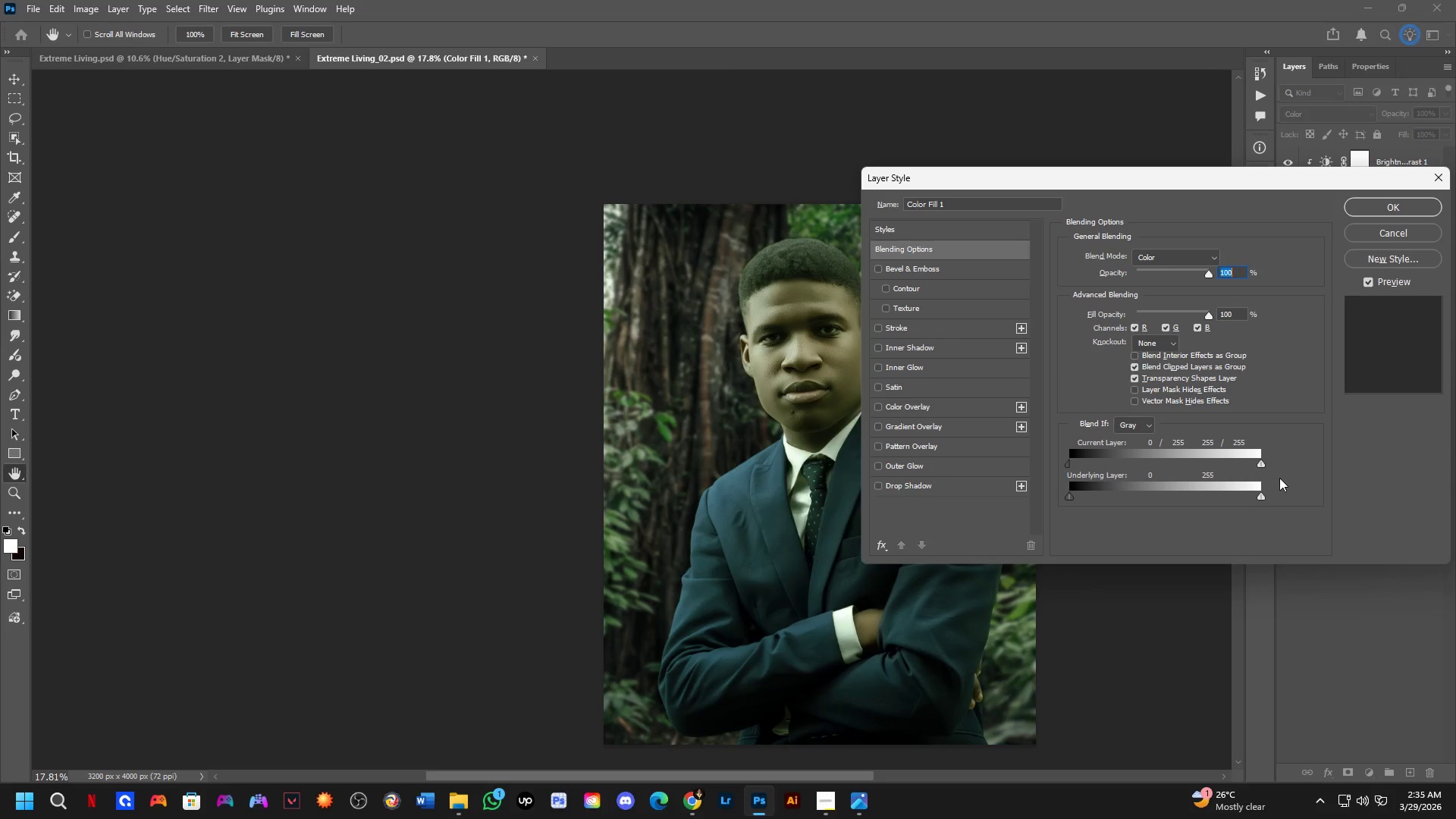 
key(Alt+Control+Z)
 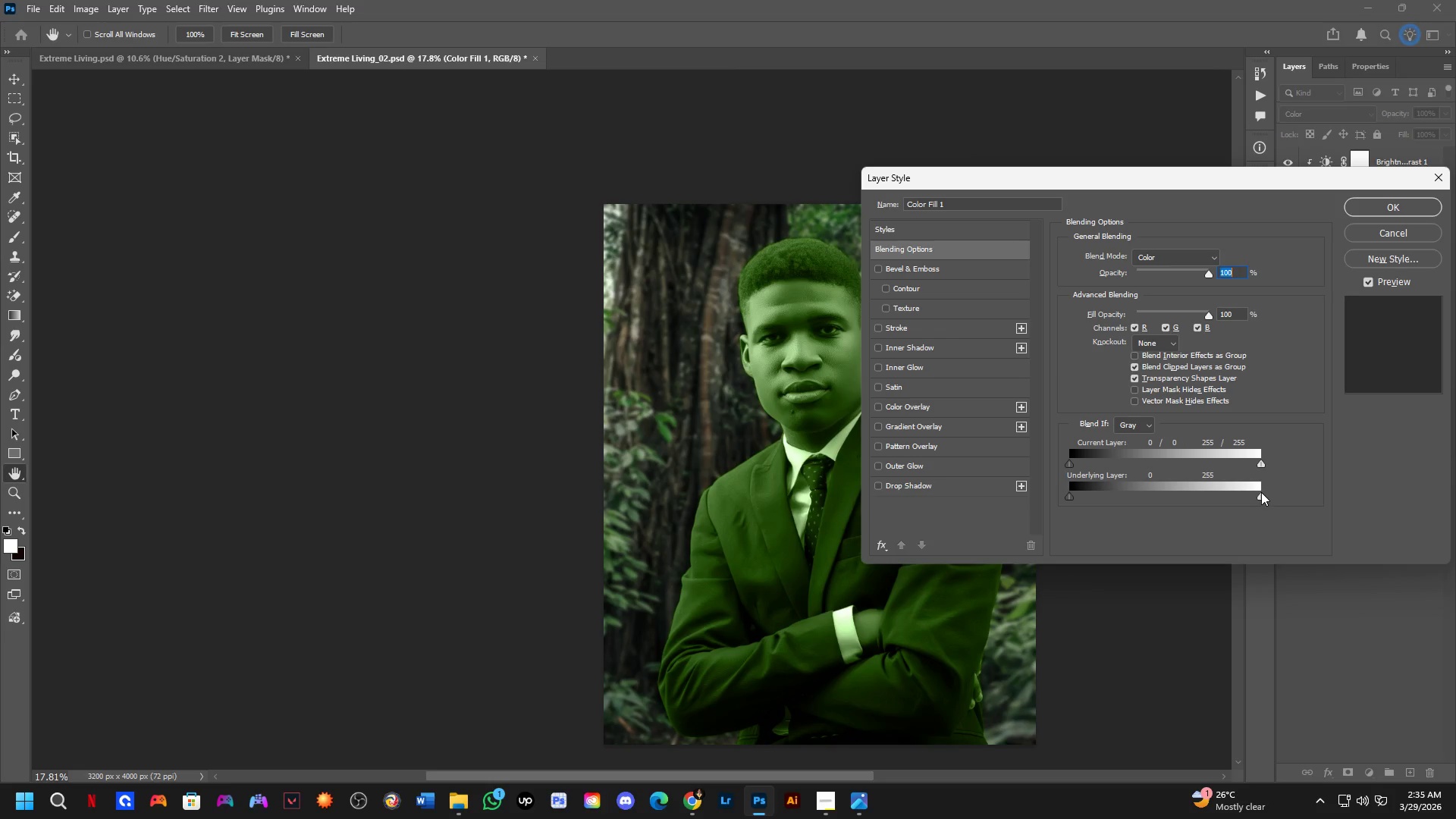 
hold_key(key=AltLeft, duration=1.5)
left_click_drag(start_coordinate=[1257, 499], to_coordinate=[1134, 500])
 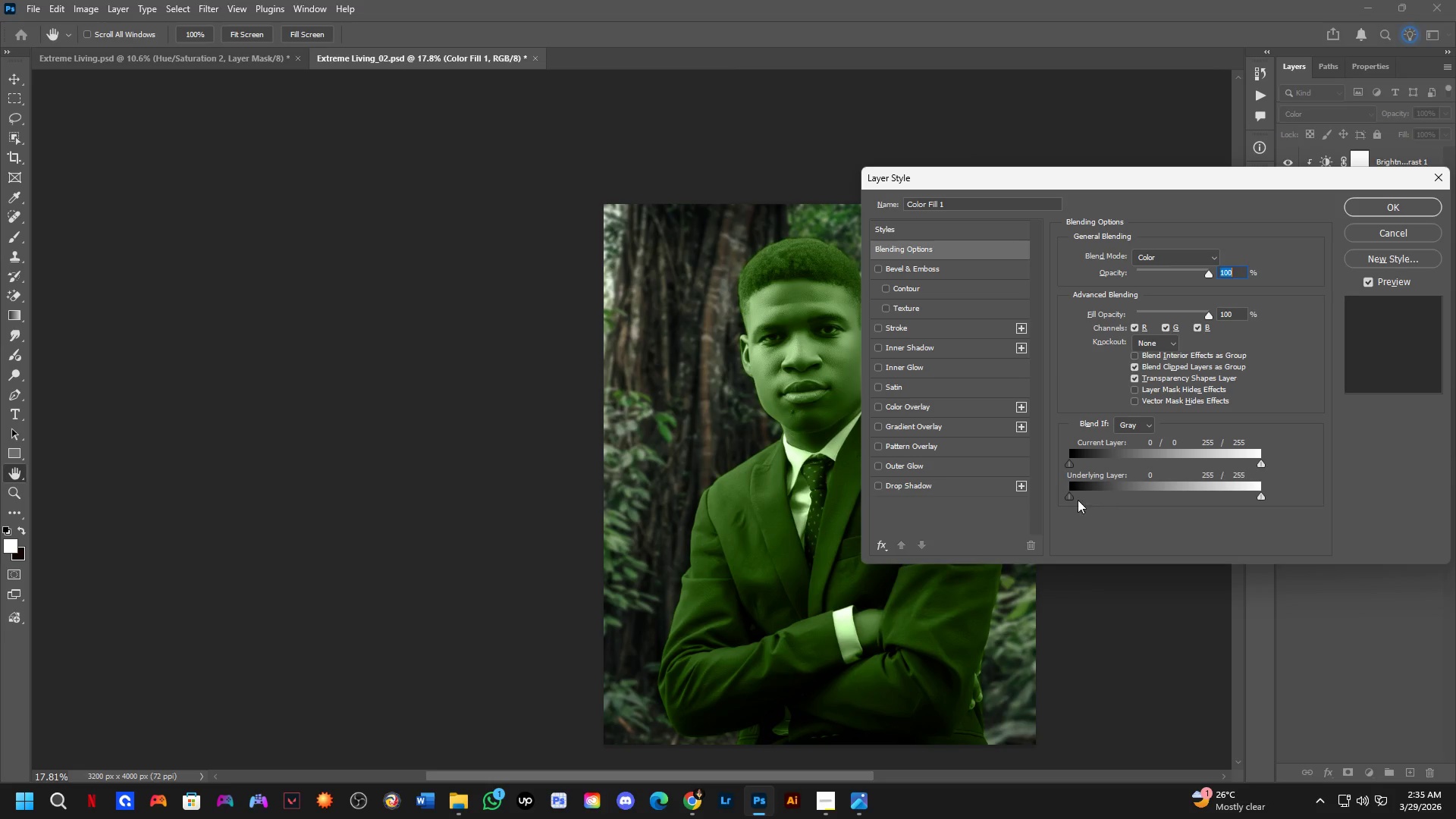 
hold_key(key=AltLeft, duration=0.45)
 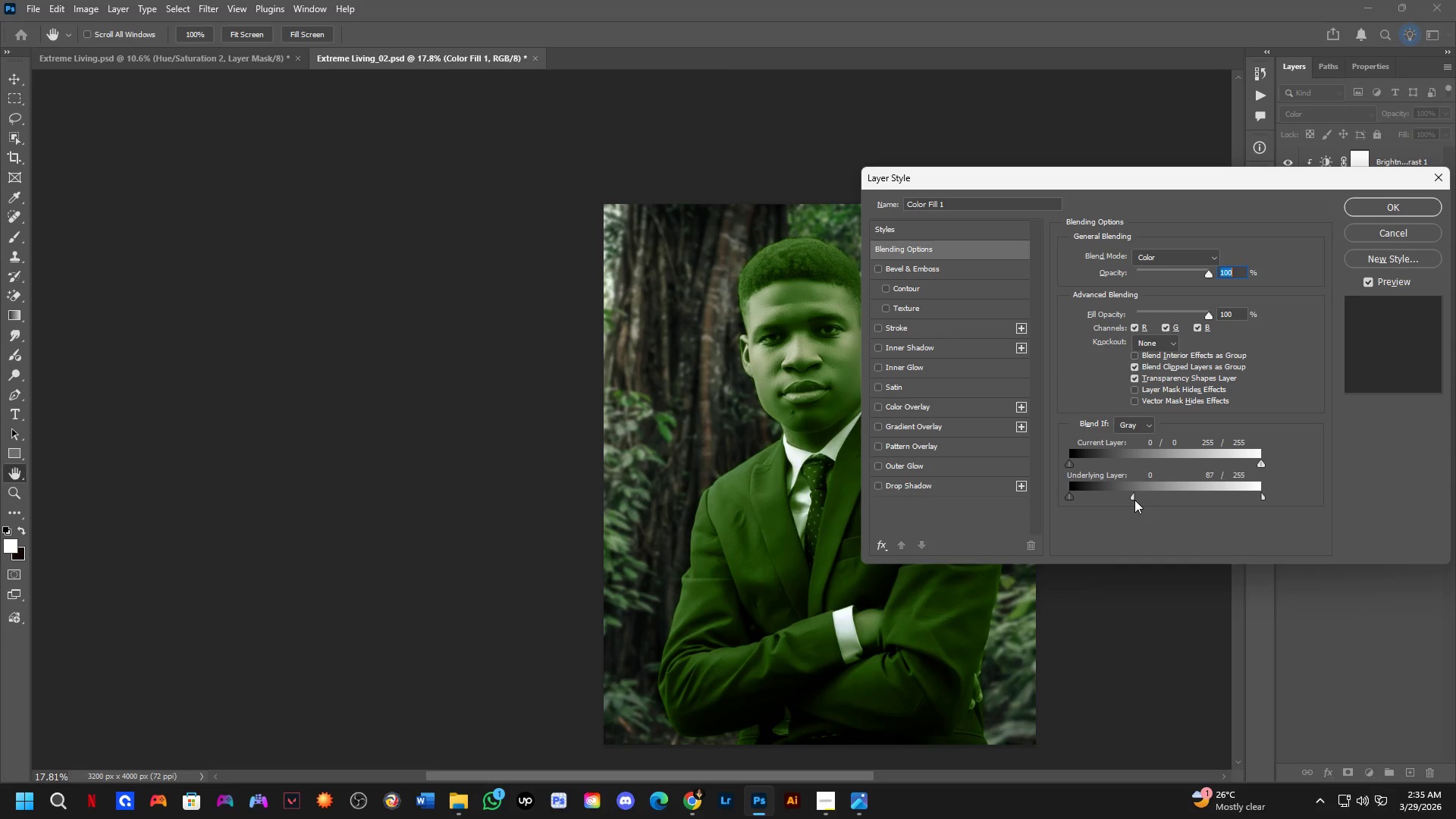 
key(Alt+Control+ControlLeft)
 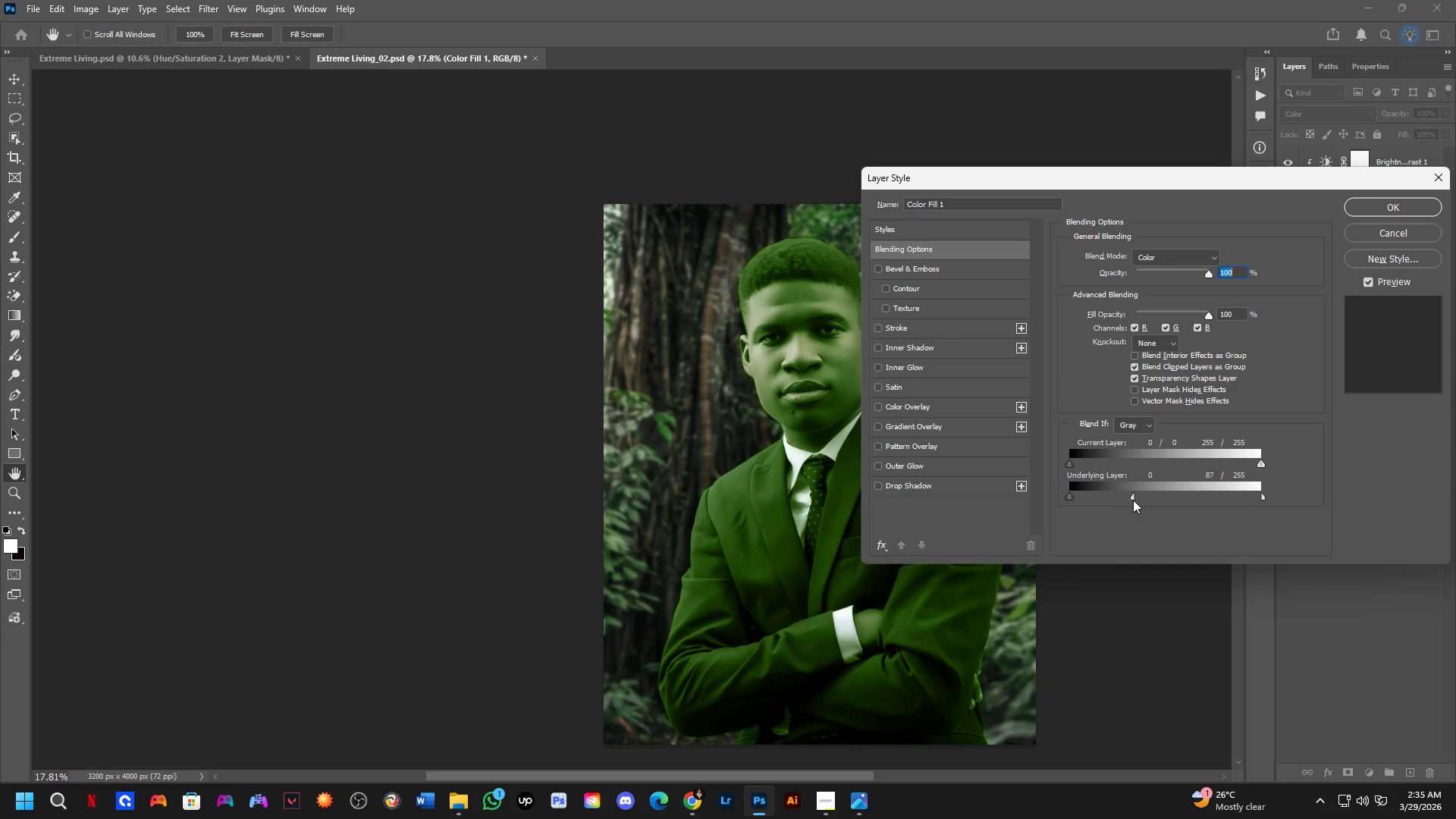 
key(Alt+Control+Z)
 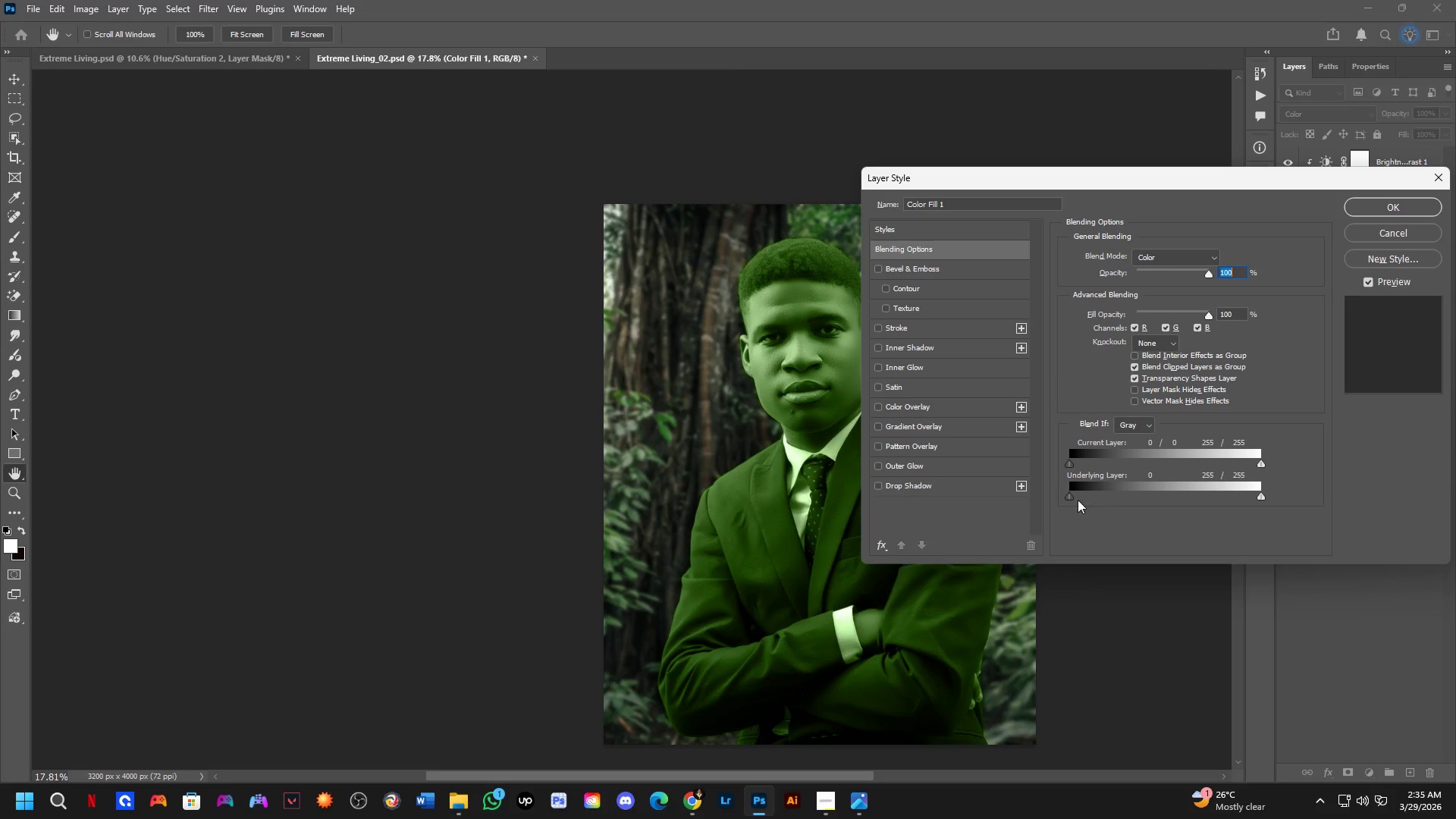 
hold_key(key=AltLeft, duration=1.5)
left_click_drag(start_coordinate=[1074, 496], to_coordinate=[1235, 484])
 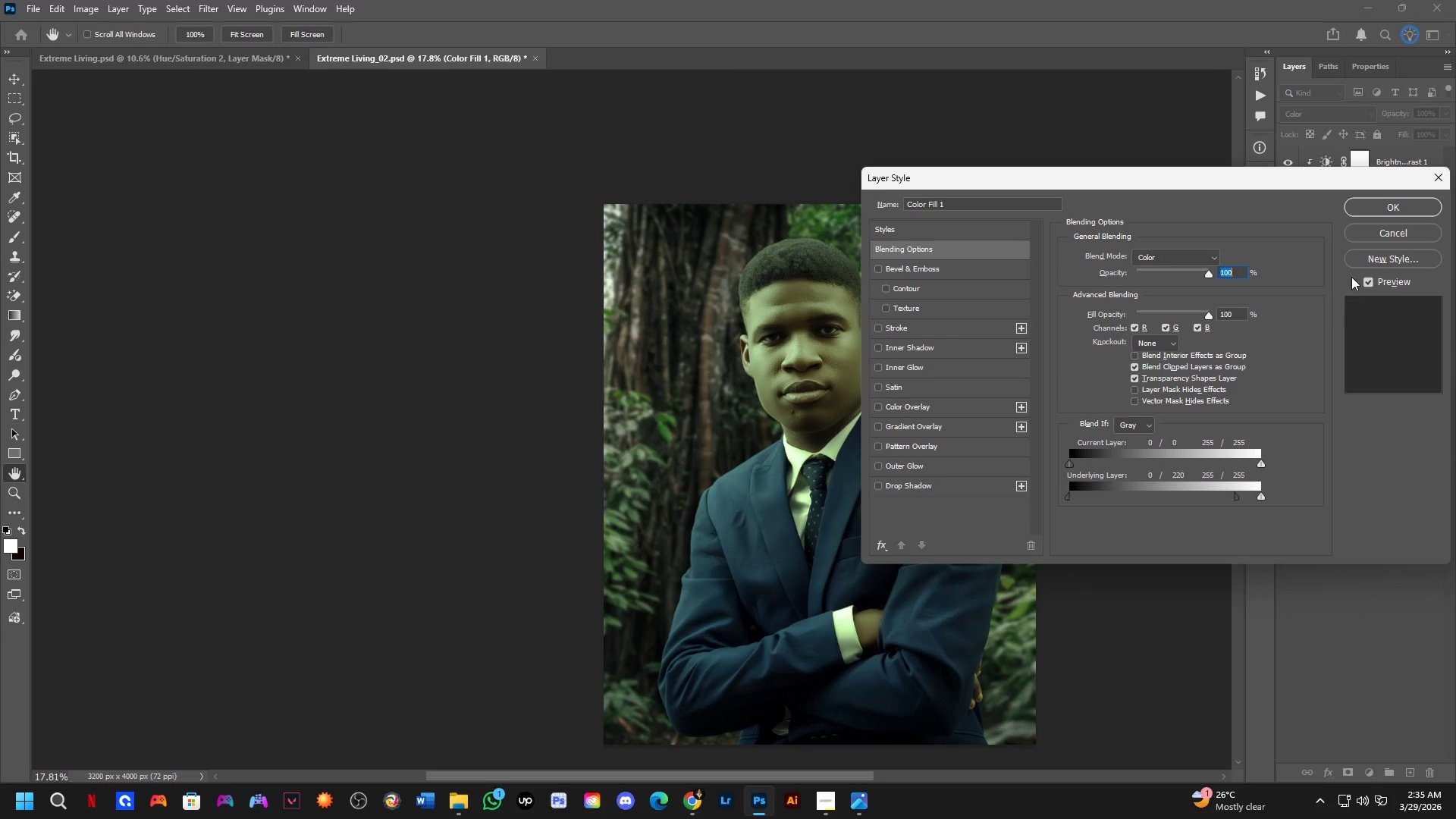 
hold_key(key=AltLeft, duration=1.52)
 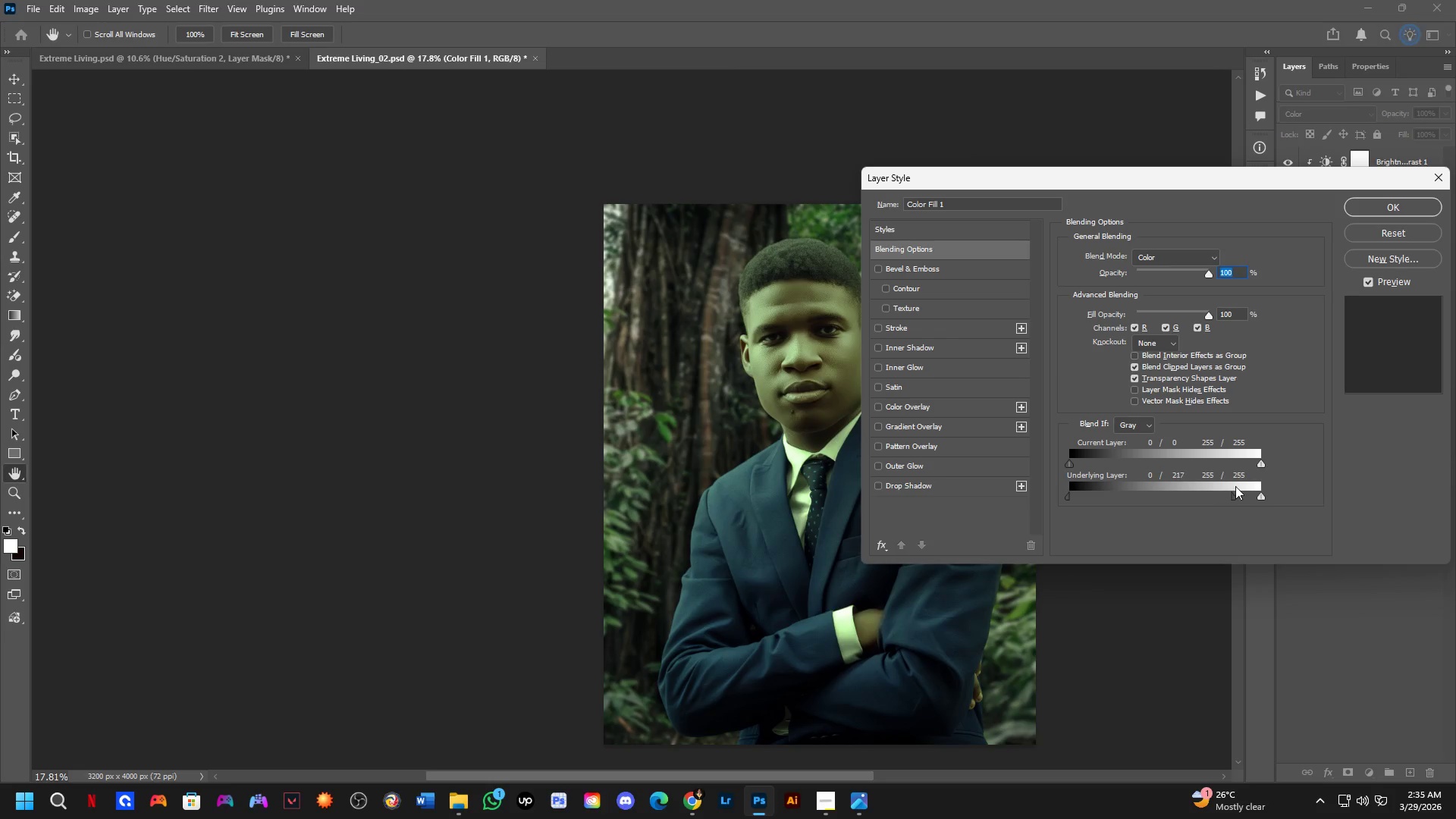 
hold_key(key=AltLeft, duration=1.3)
 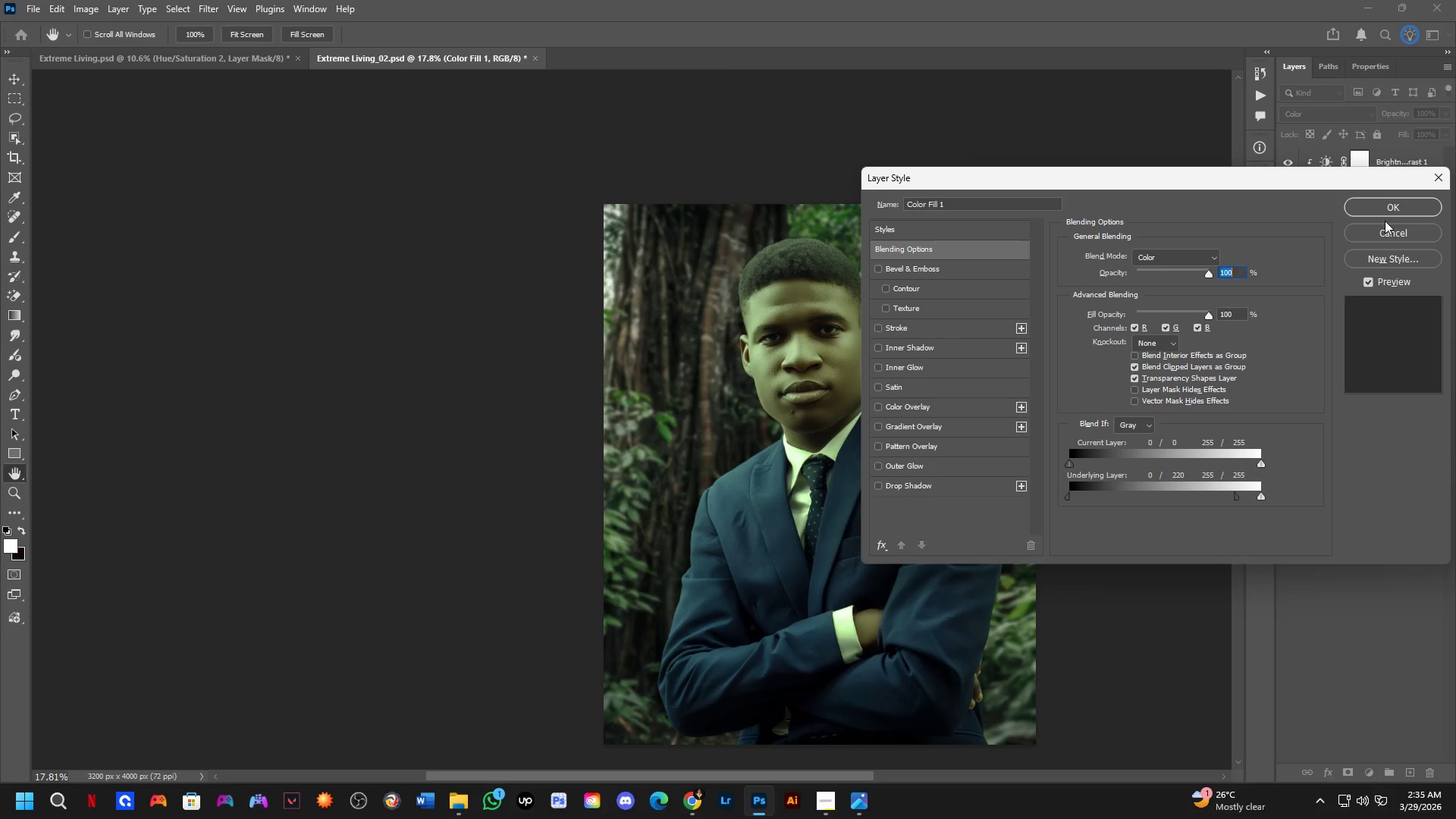 
left_click([1387, 209])
 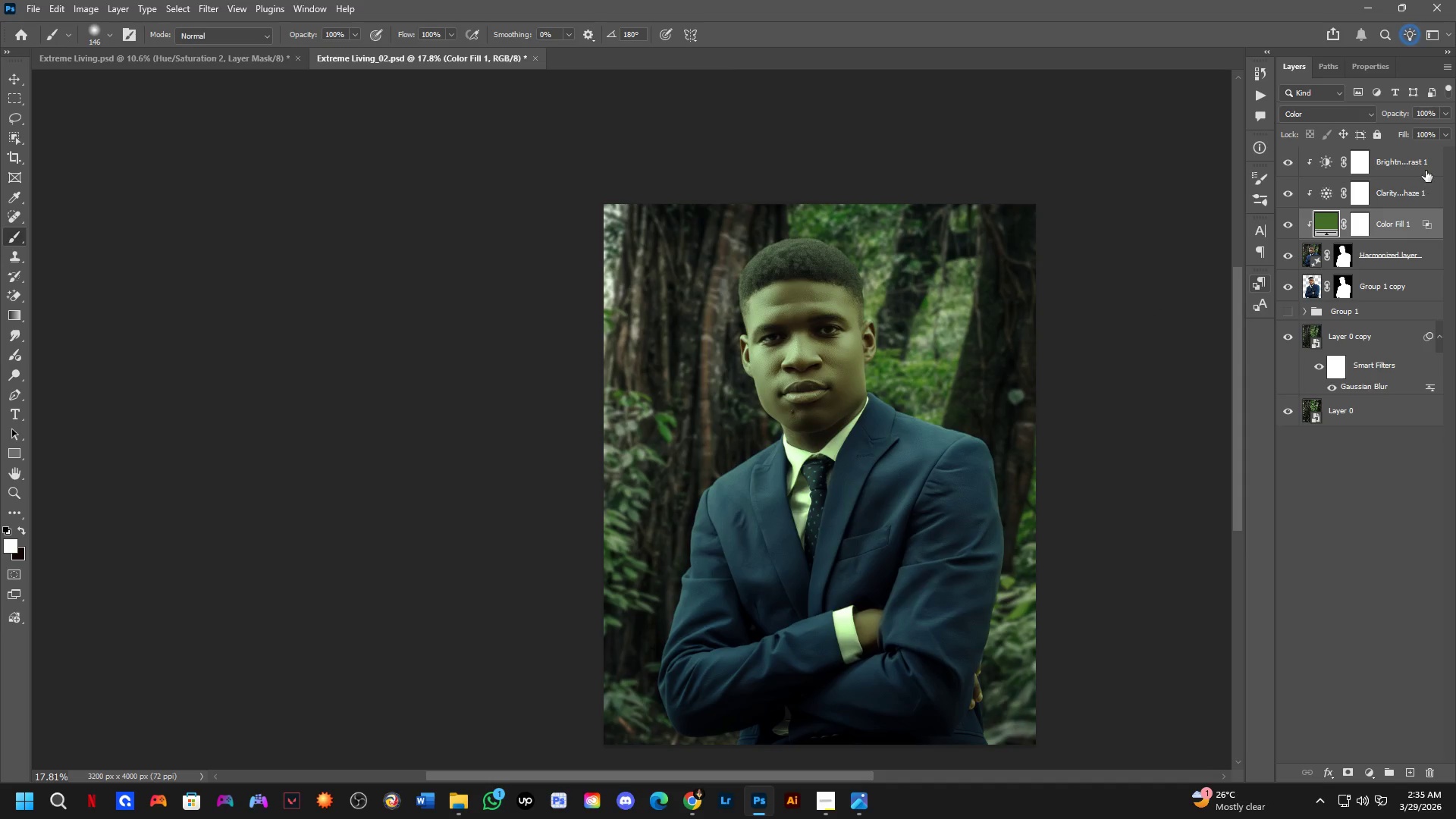 
left_click_drag(start_coordinate=[1391, 117], to_coordinate=[1332, 144])
 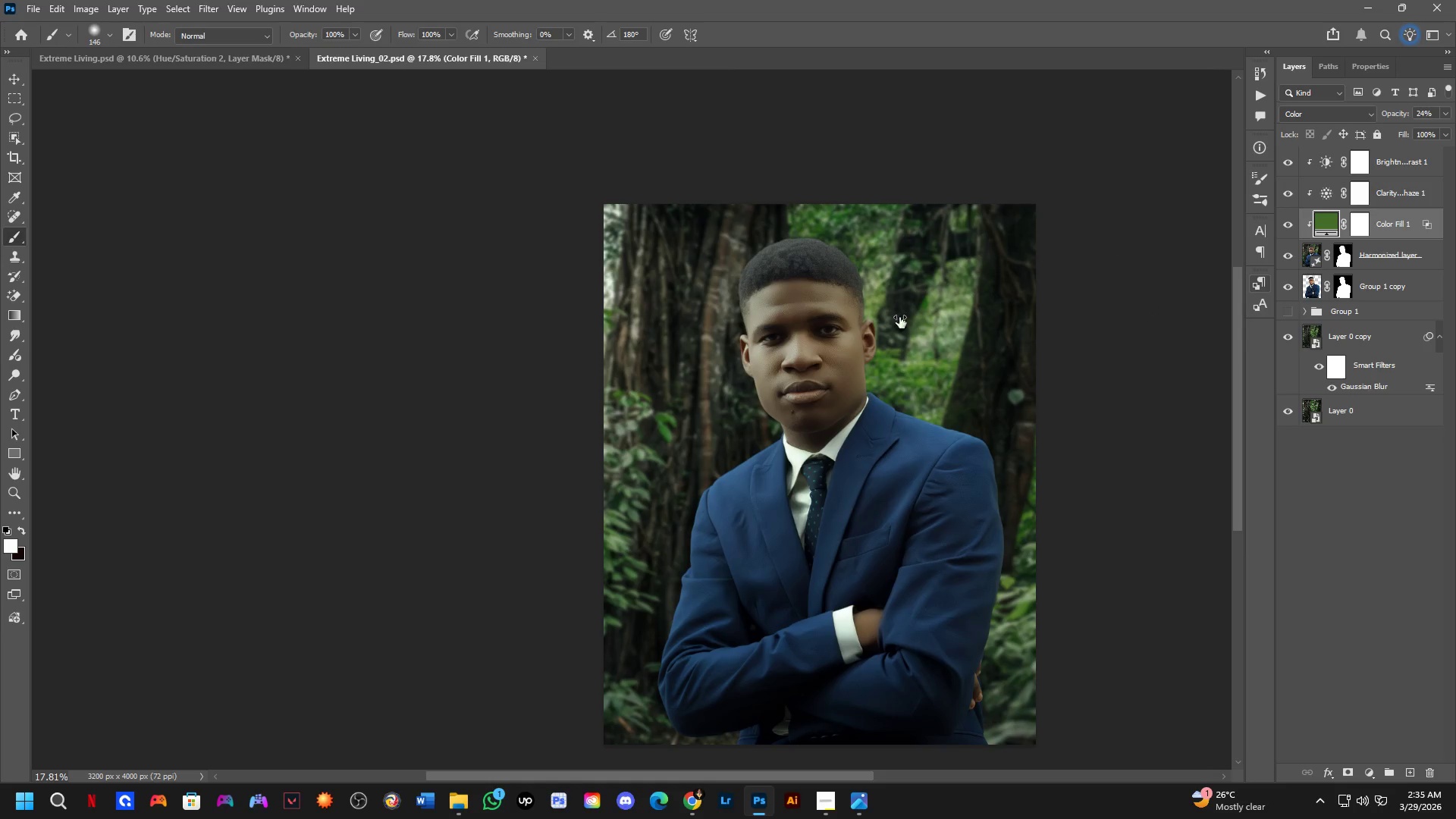 
scroll: coordinate [811, 340], scroll_direction: up, amount: 7.0
 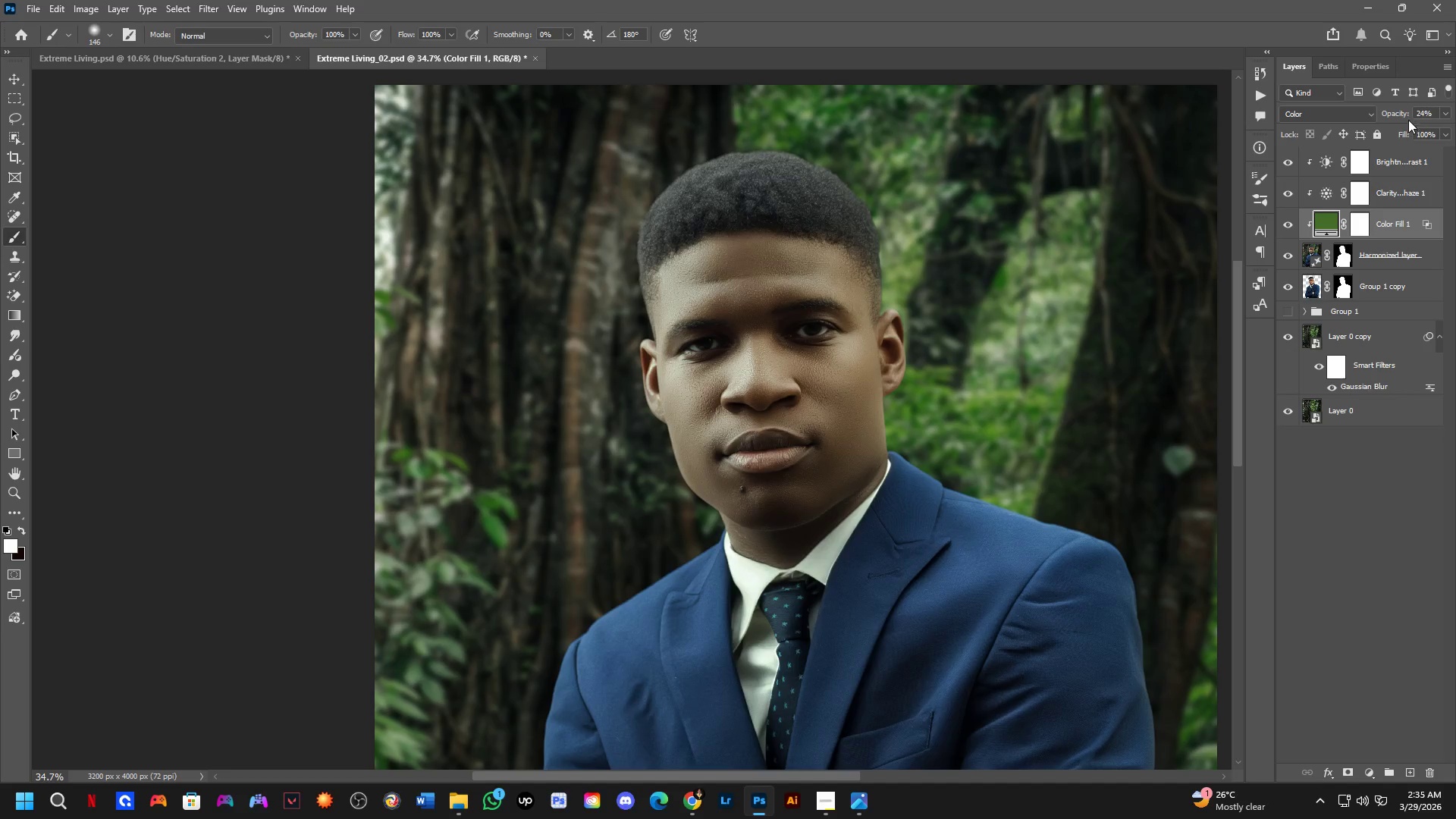 
left_click_drag(start_coordinate=[1406, 111], to_coordinate=[1397, 111])
 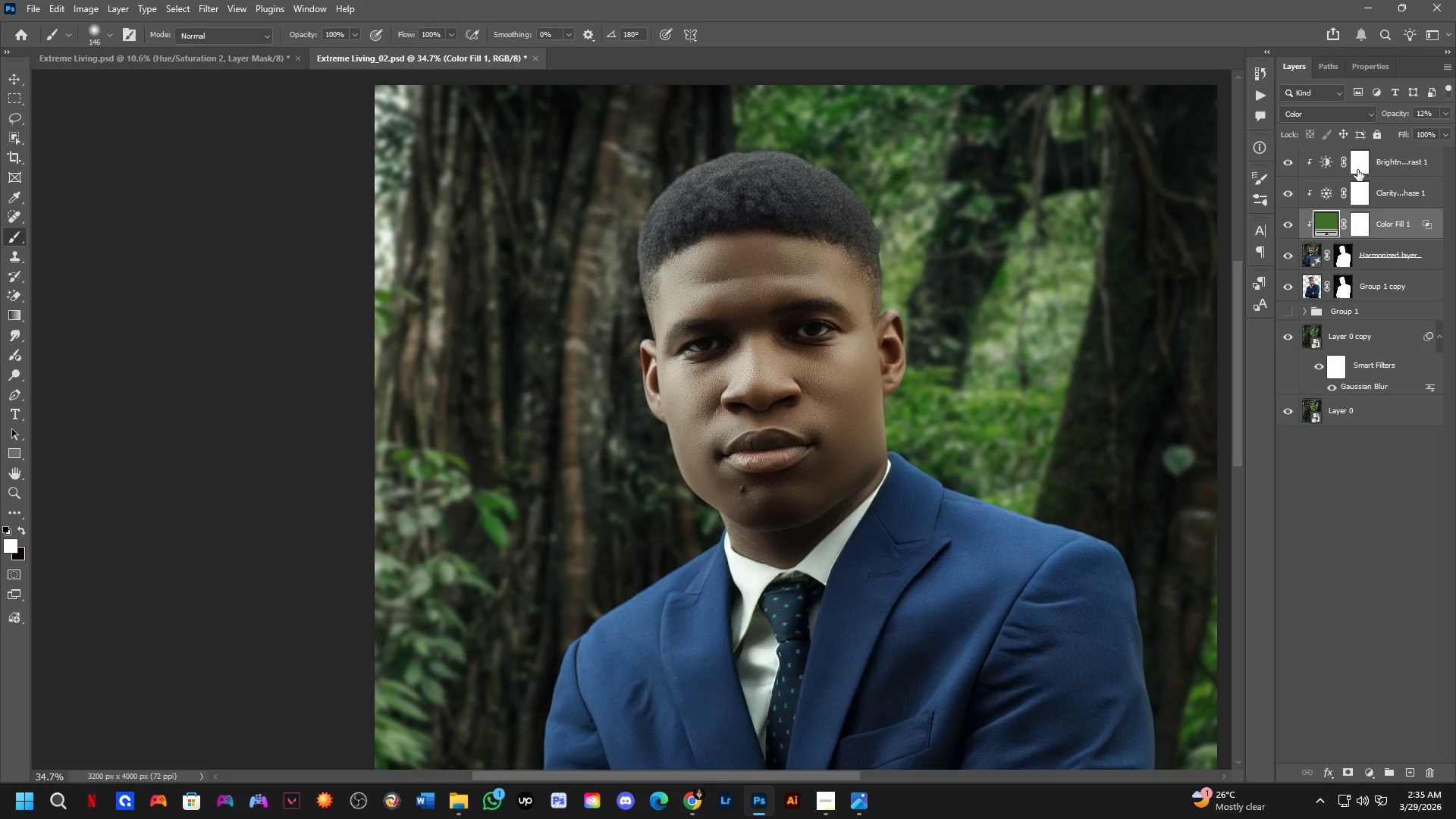 
scroll: coordinate [956, 384], scroll_direction: down, amount: 4.0
 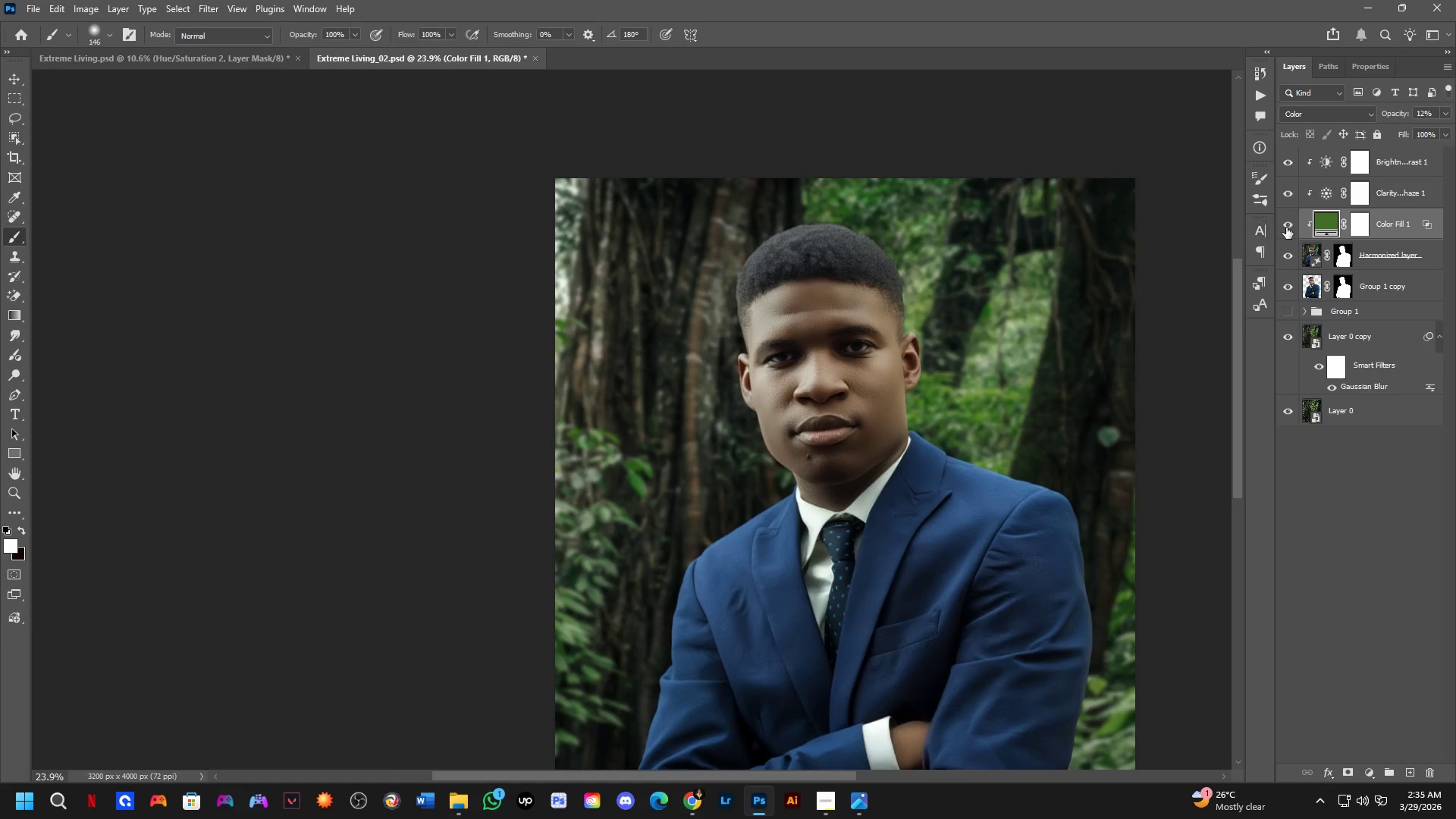 
left_click([1287, 227])
 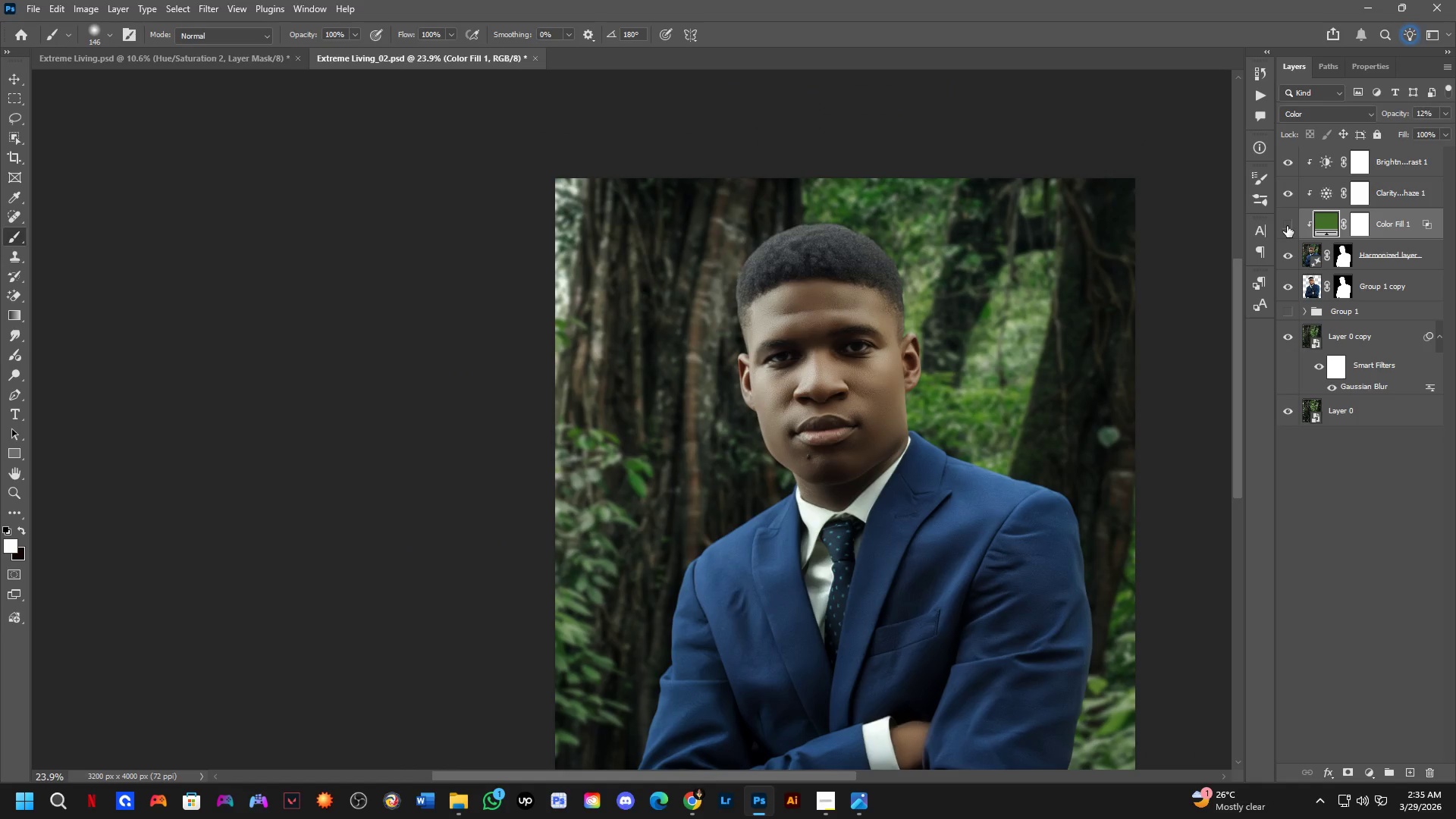 
left_click([1287, 226])
 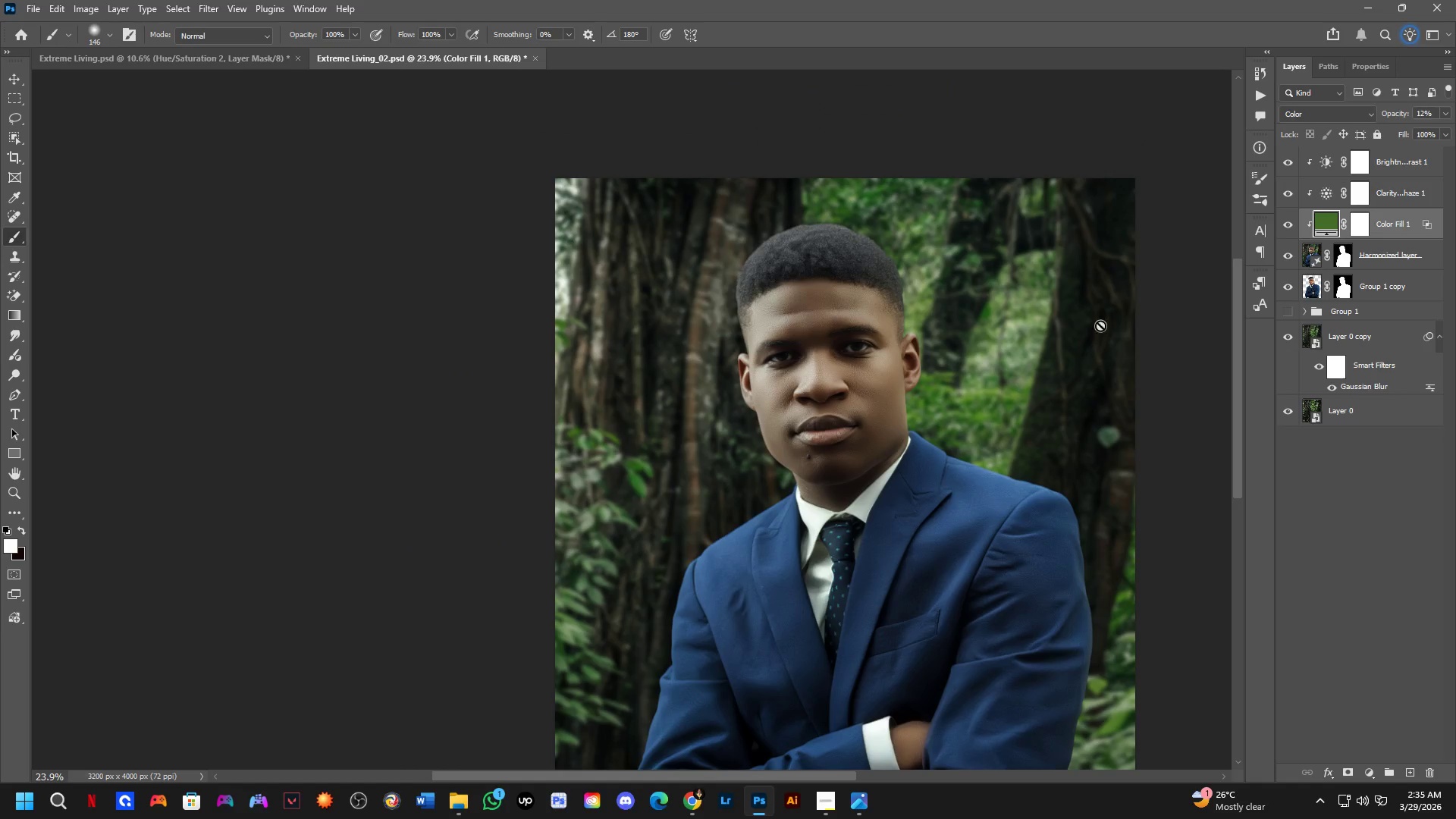 
scroll: coordinate [906, 419], scroll_direction: up, amount: 3.0
 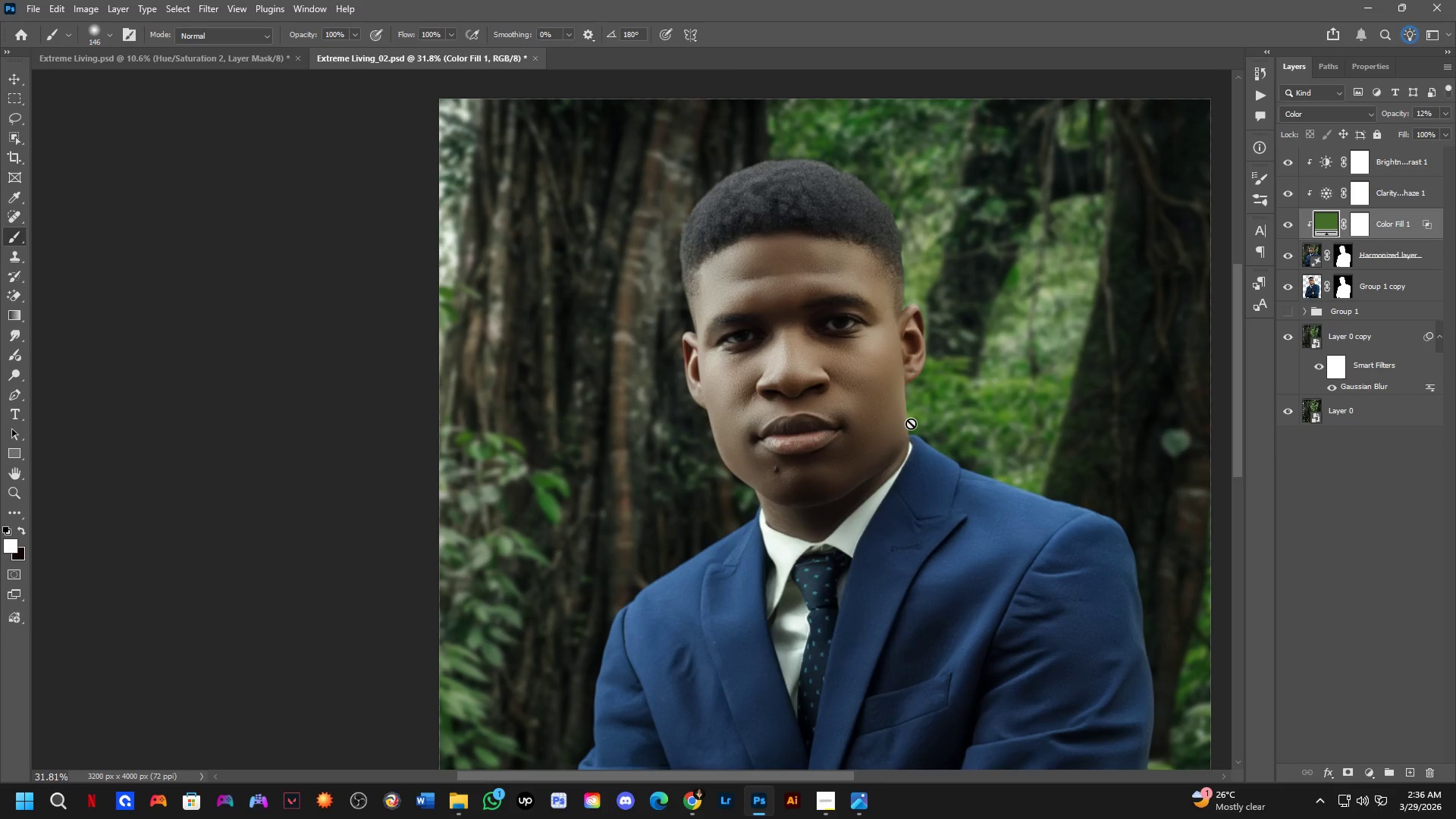 
wait(23.71)
 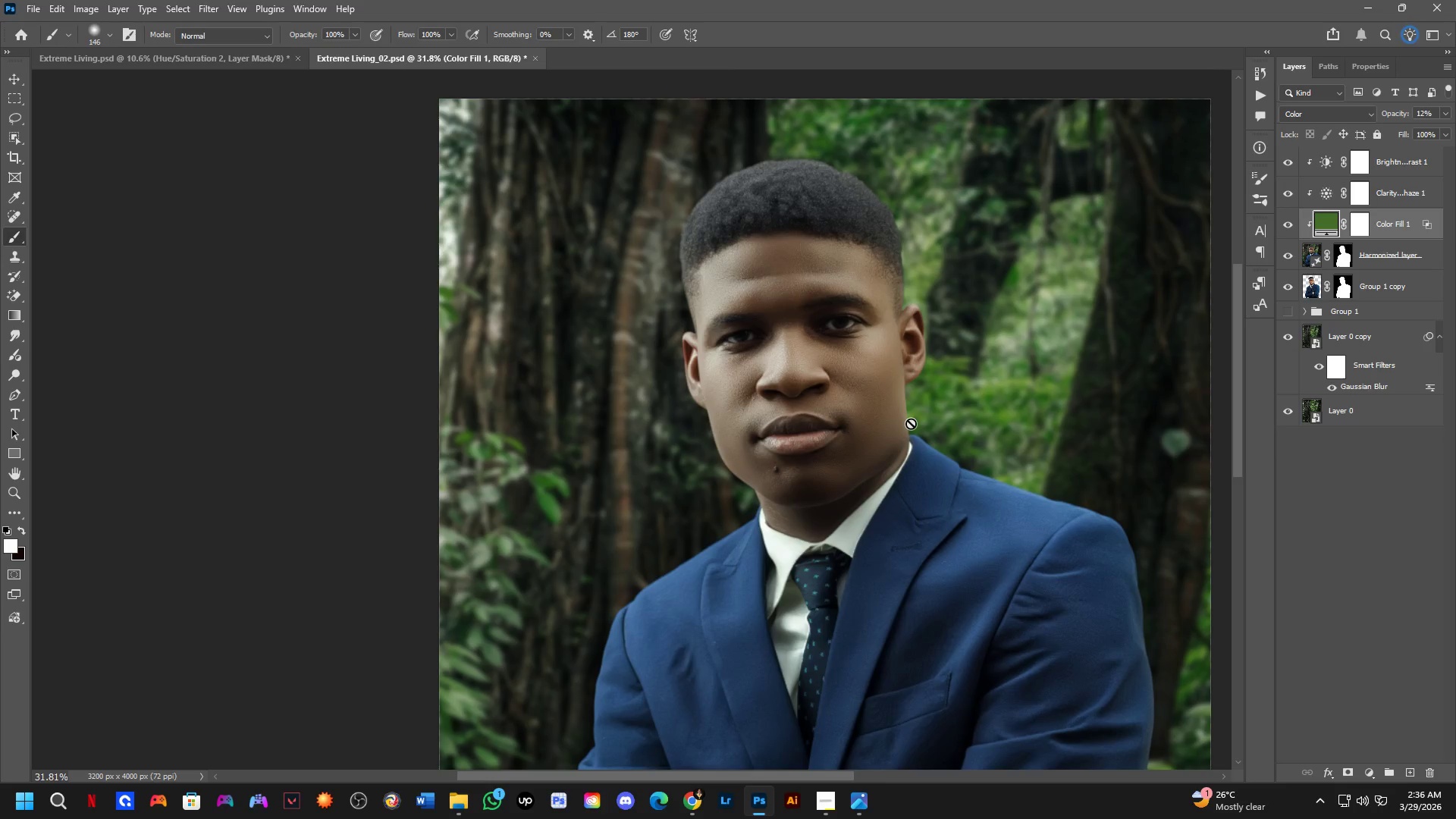 
scroll: coordinate [739, 412], scroll_direction: up, amount: 3.0
 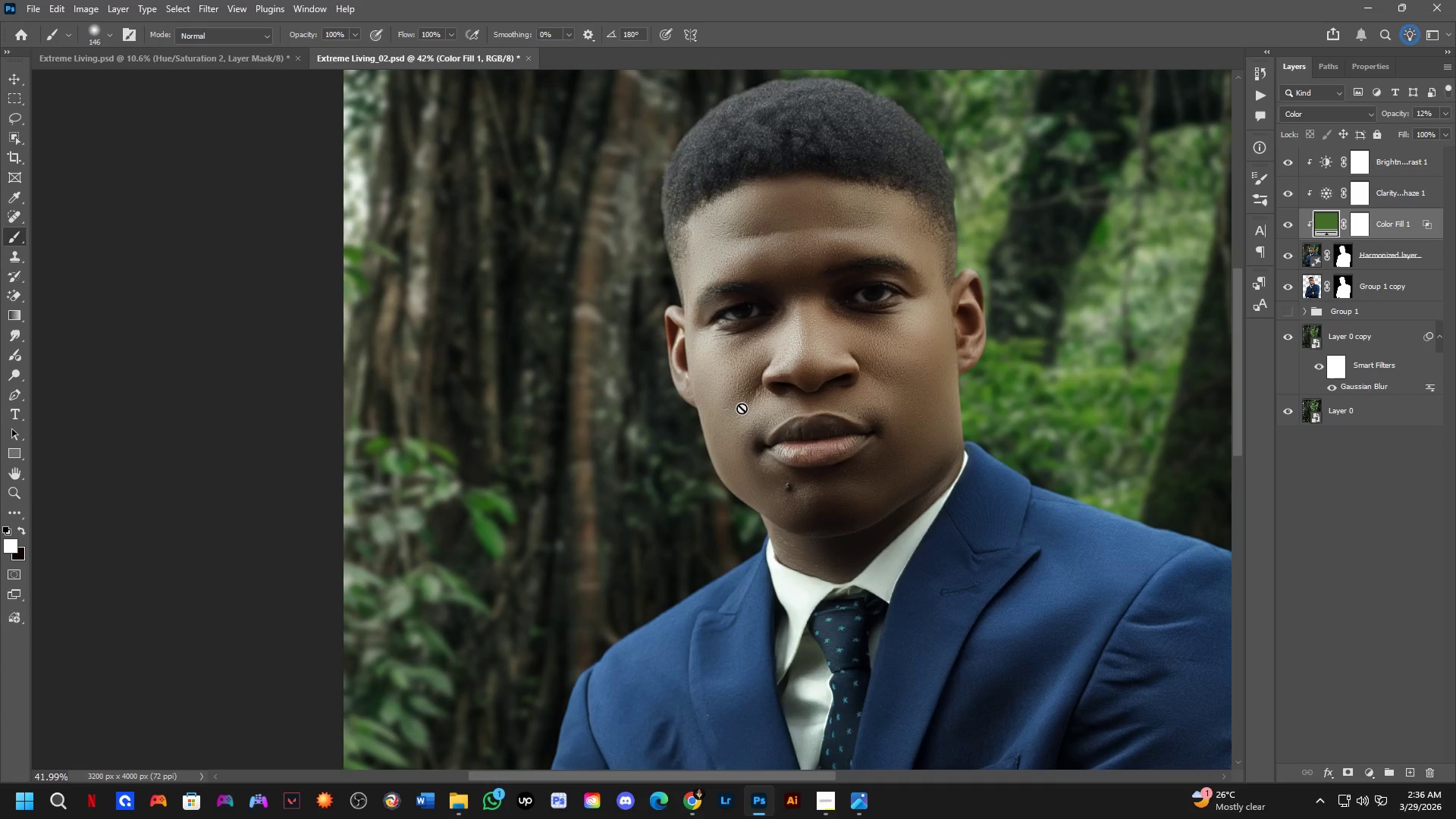 
scroll: coordinate [744, 389], scroll_direction: down, amount: 6.0
 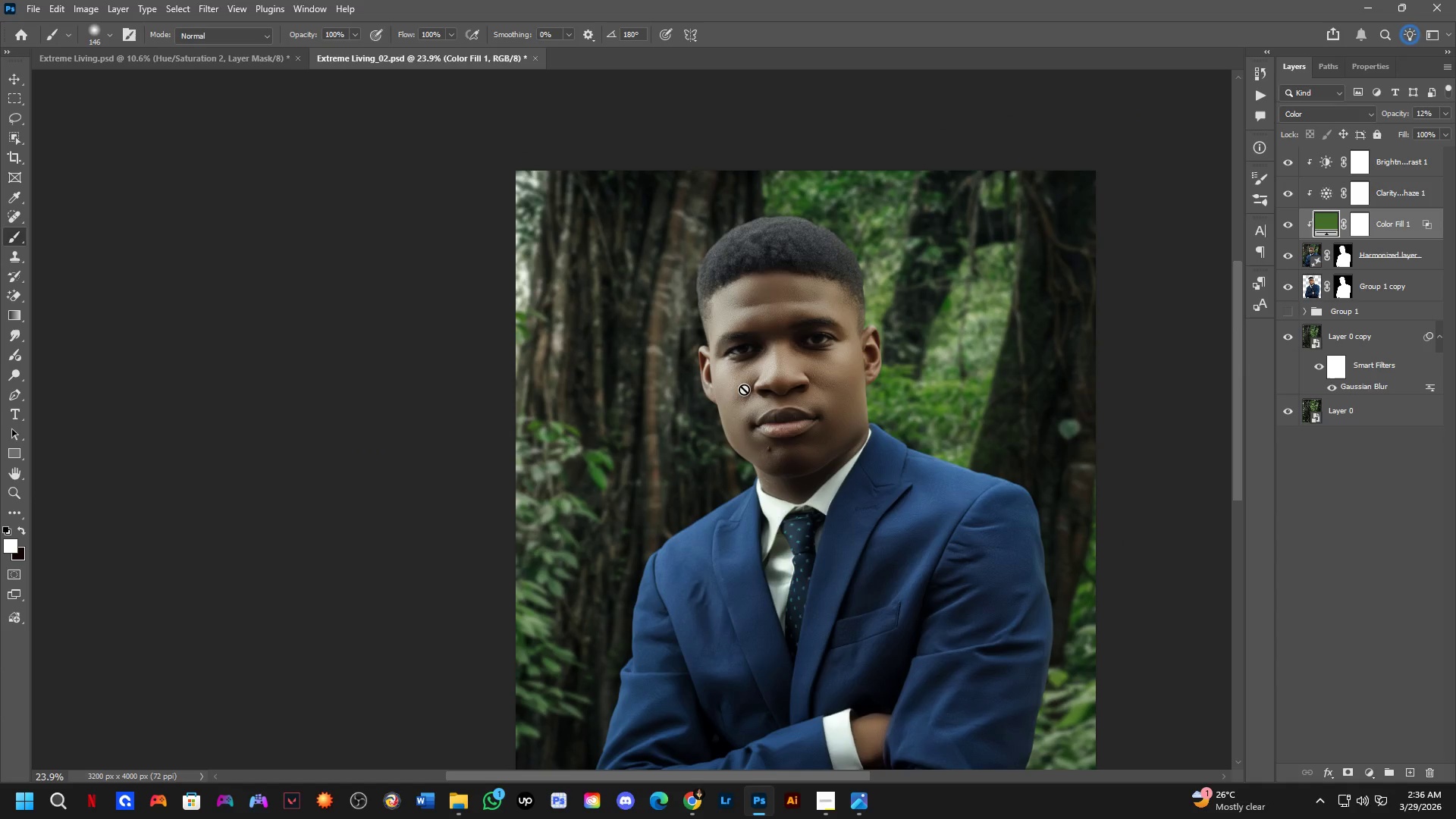 
wait(9.42)
 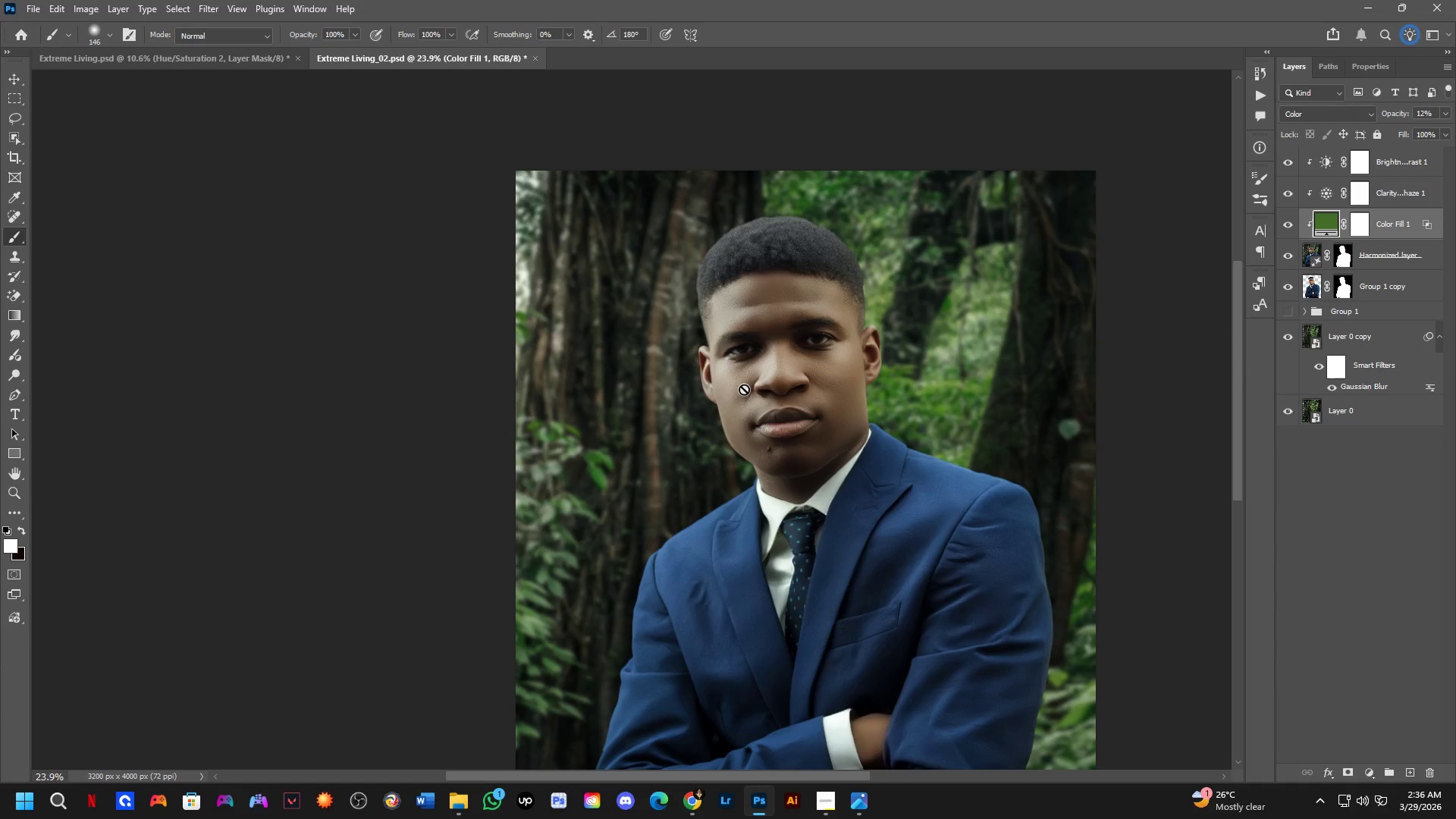 
scroll: coordinate [871, 313], scroll_direction: up, amount: 1.0
 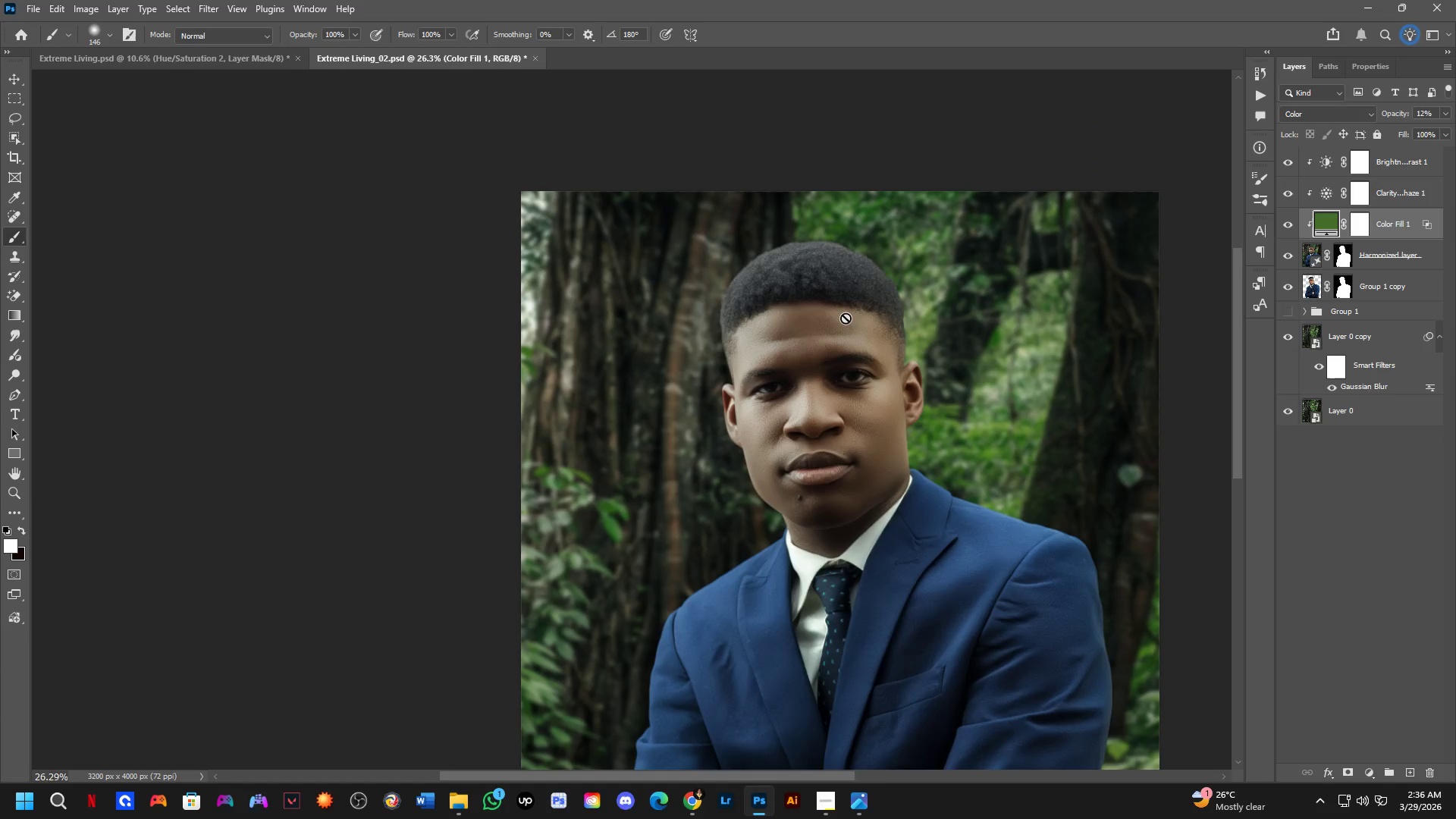 
key(Shift+ShiftLeft)
 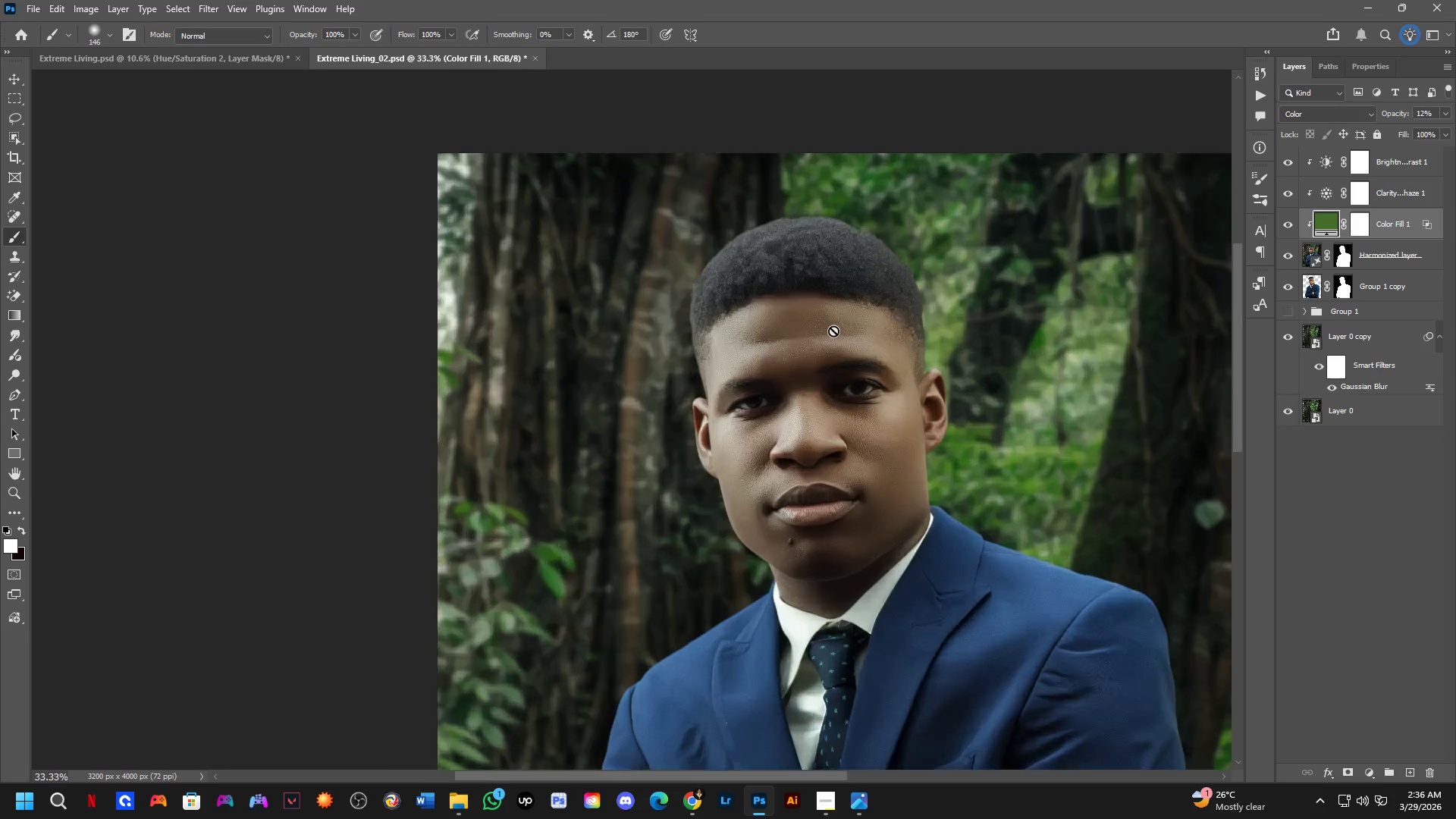 
scroll: coordinate [858, 316], scroll_direction: up, amount: 3.0
 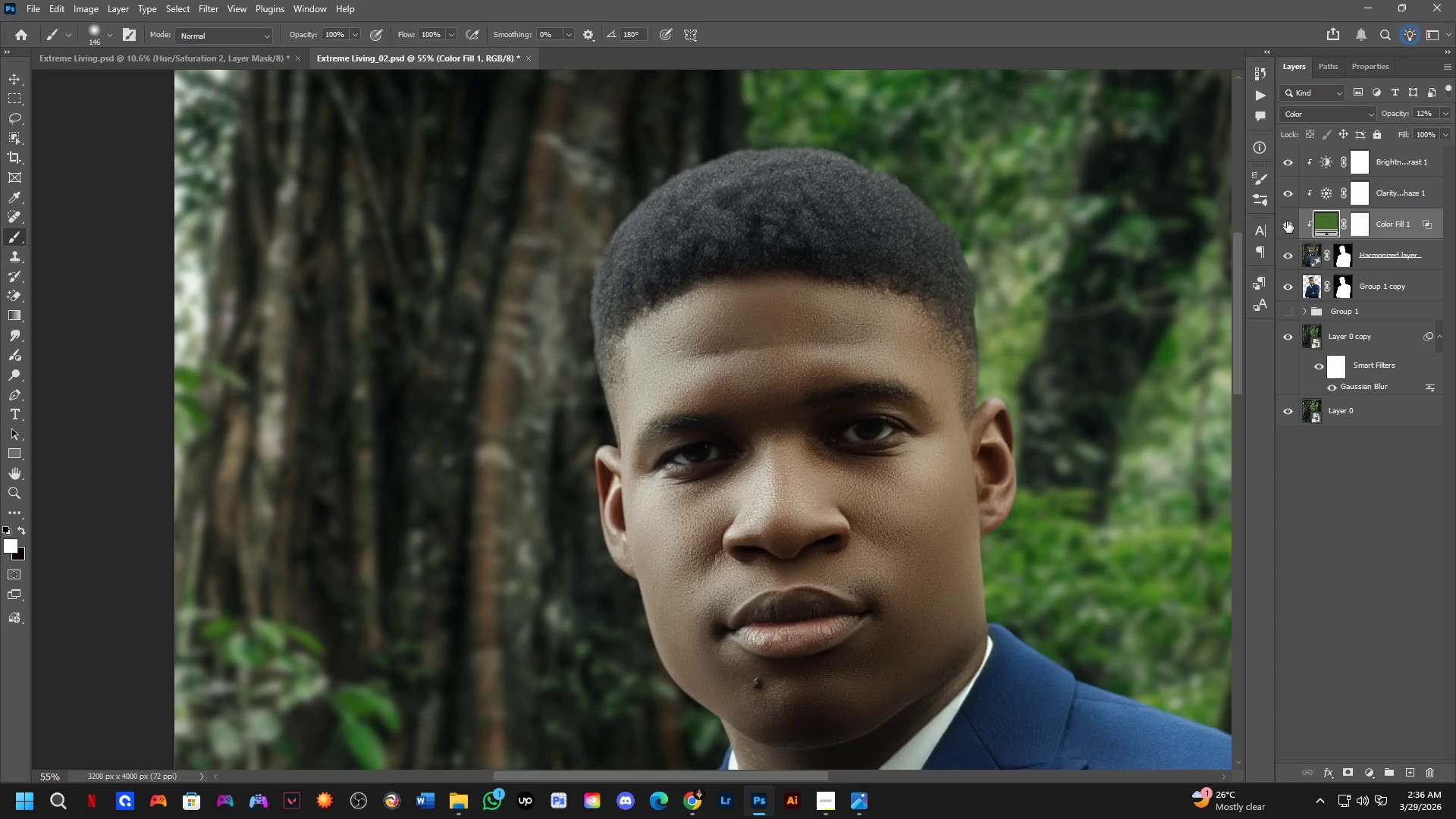 
double_click([1287, 221])
 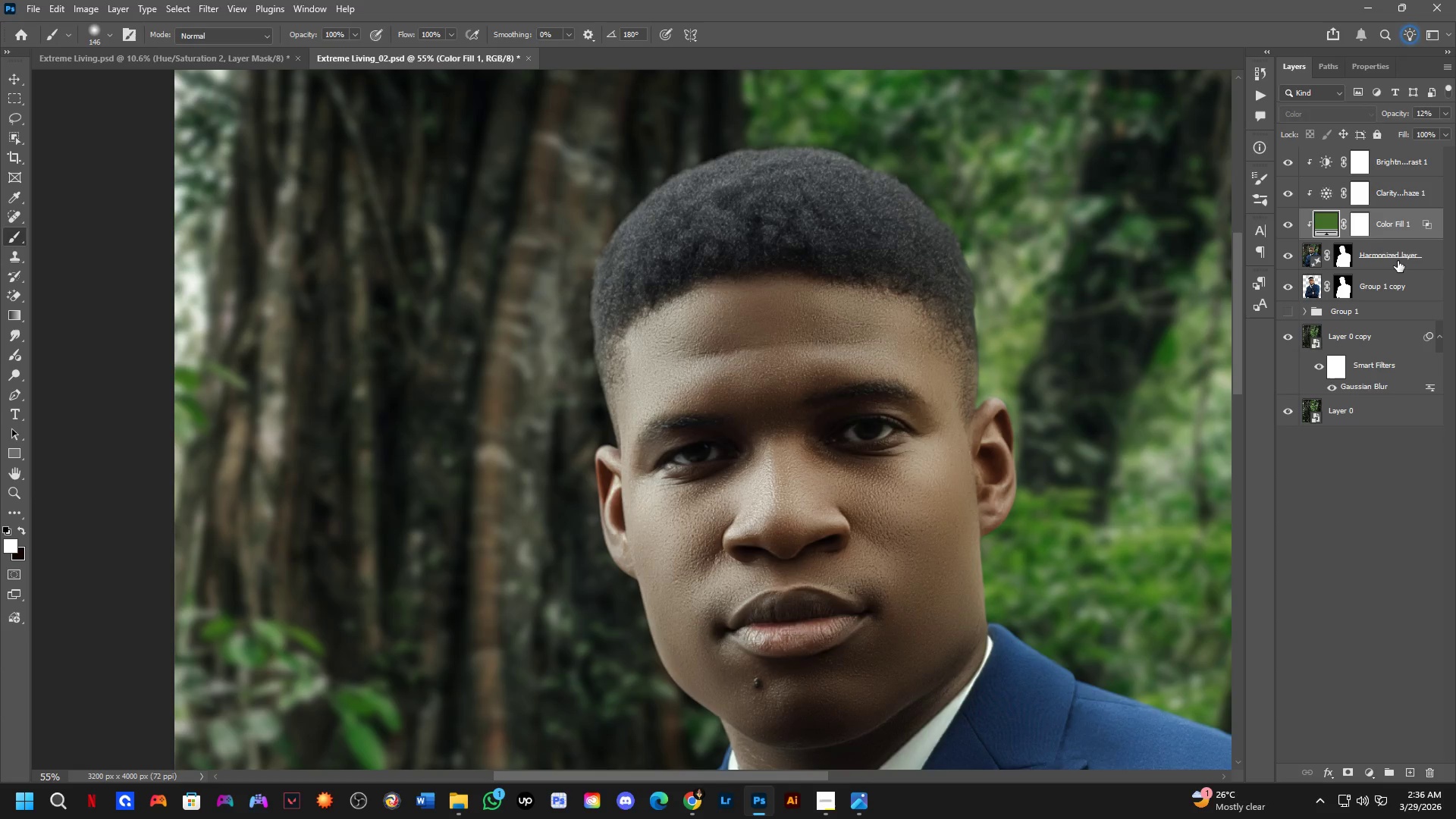 
left_click([1398, 262])
 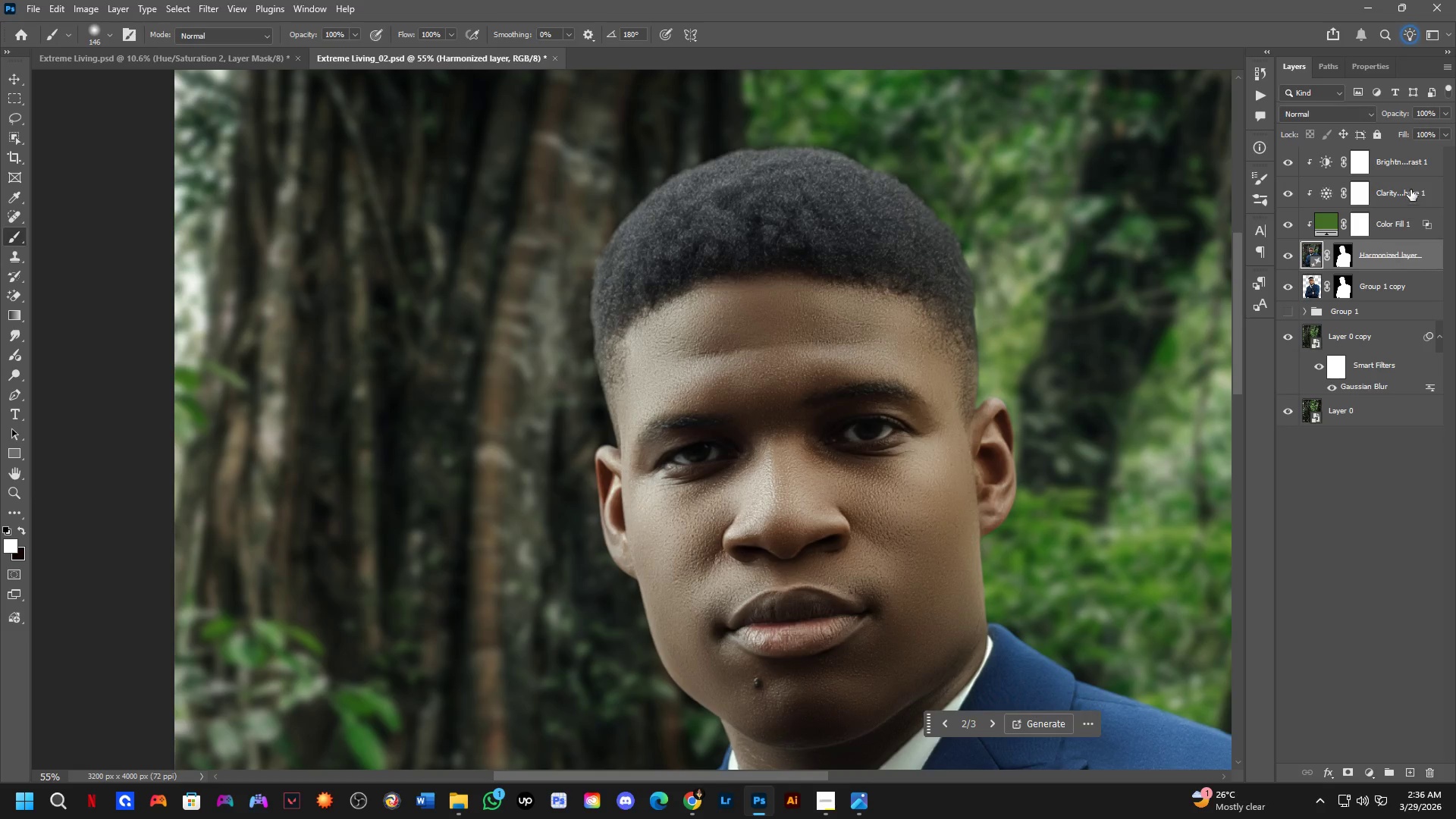 
hold_key(key=ControlLeft, duration=0.34)
hold_key(key=ShiftLeft, duration=0.34)
left_click([1411, 175])
 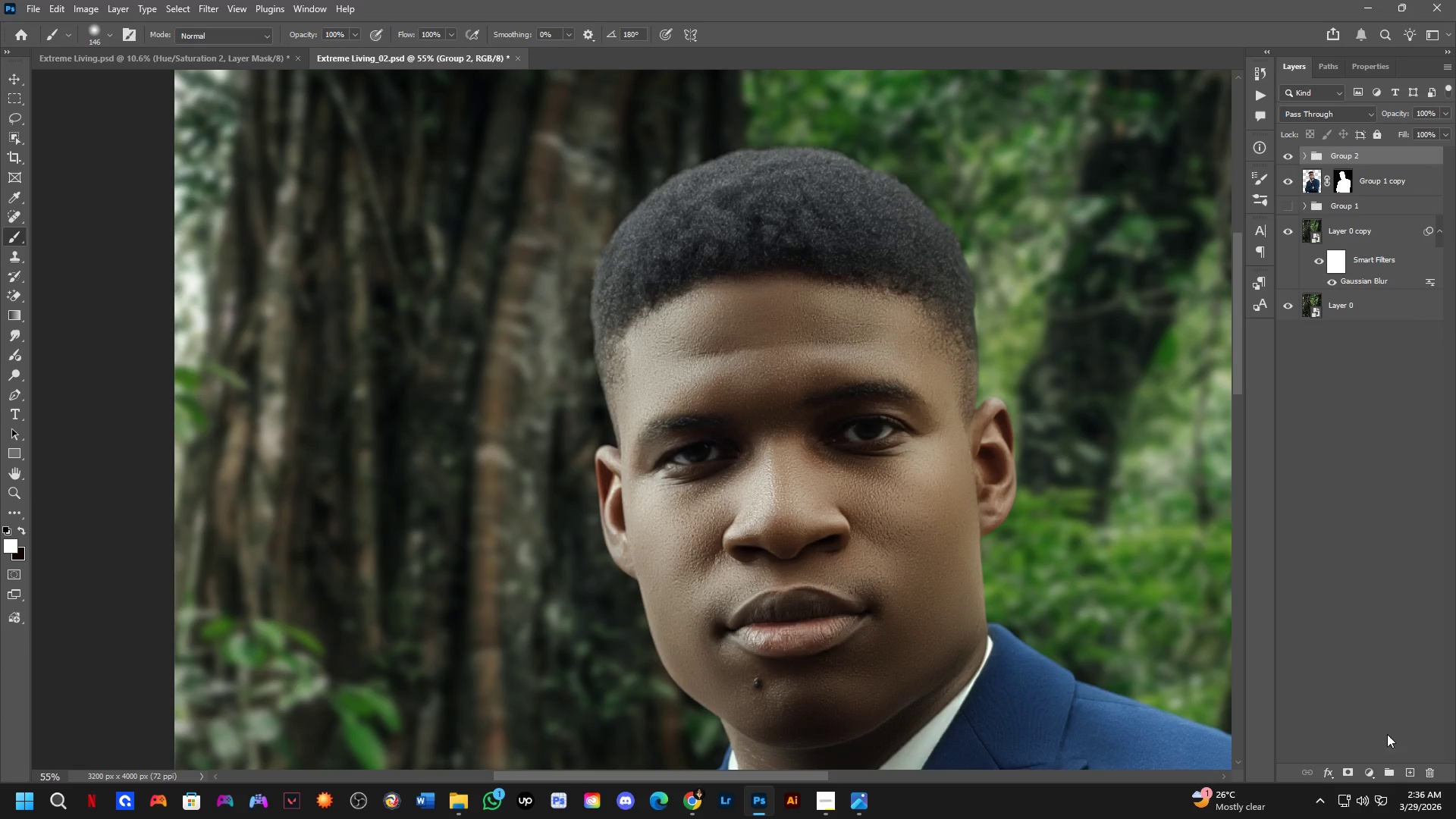 
key(Control+J)
 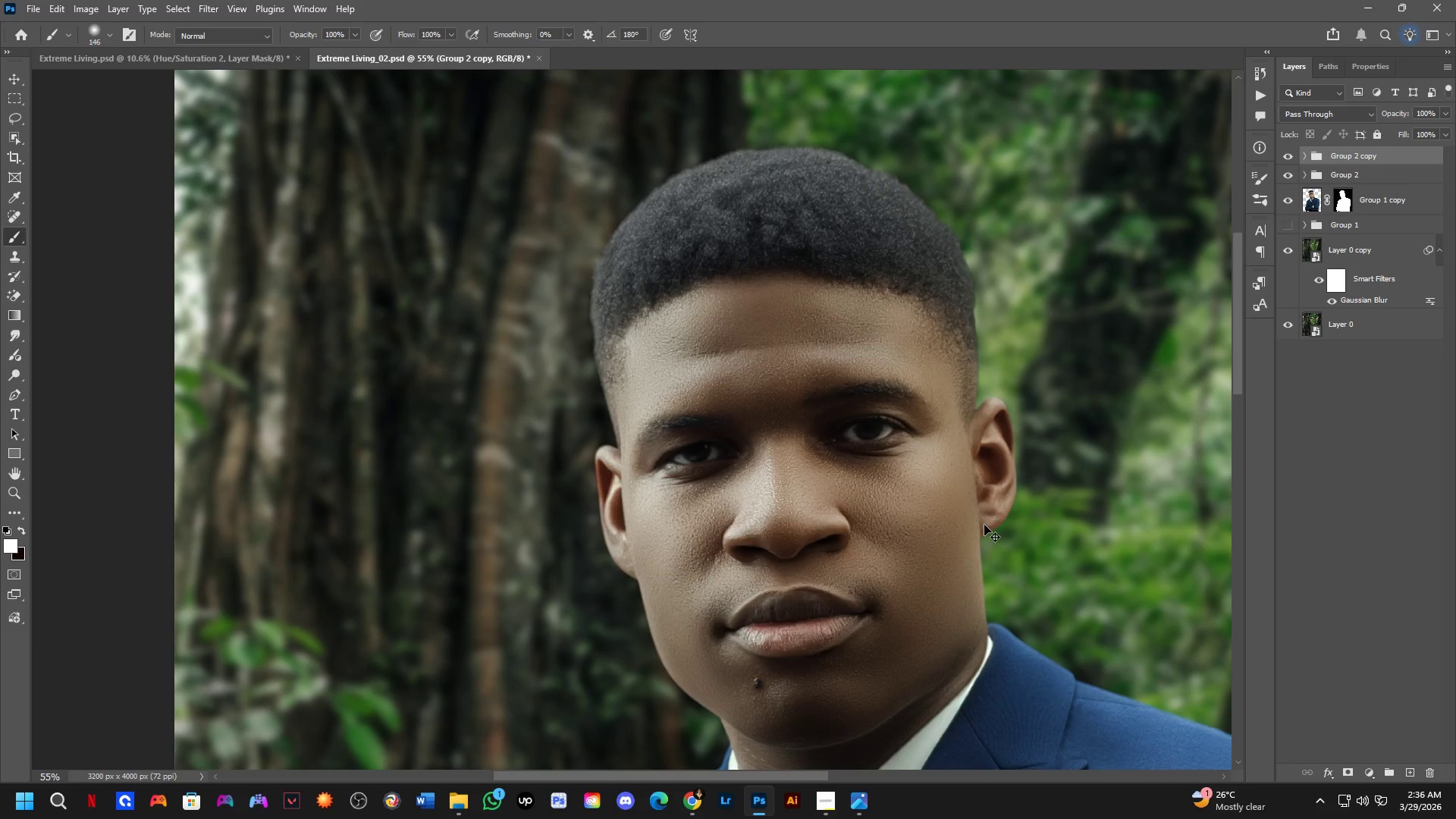 
key(Control+E)
 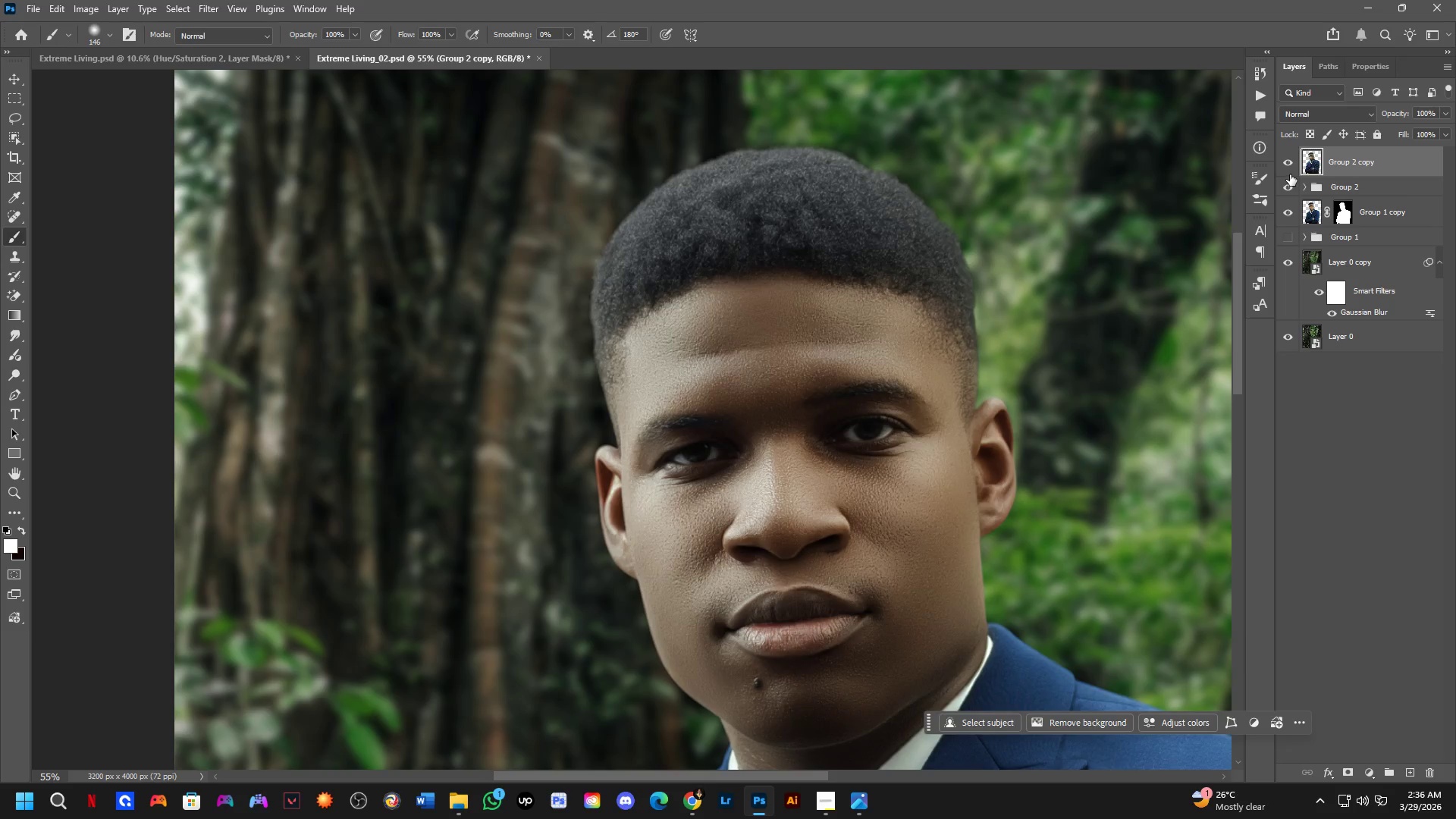 
left_click_drag(start_coordinate=[1288, 182], to_coordinate=[1285, 207])
 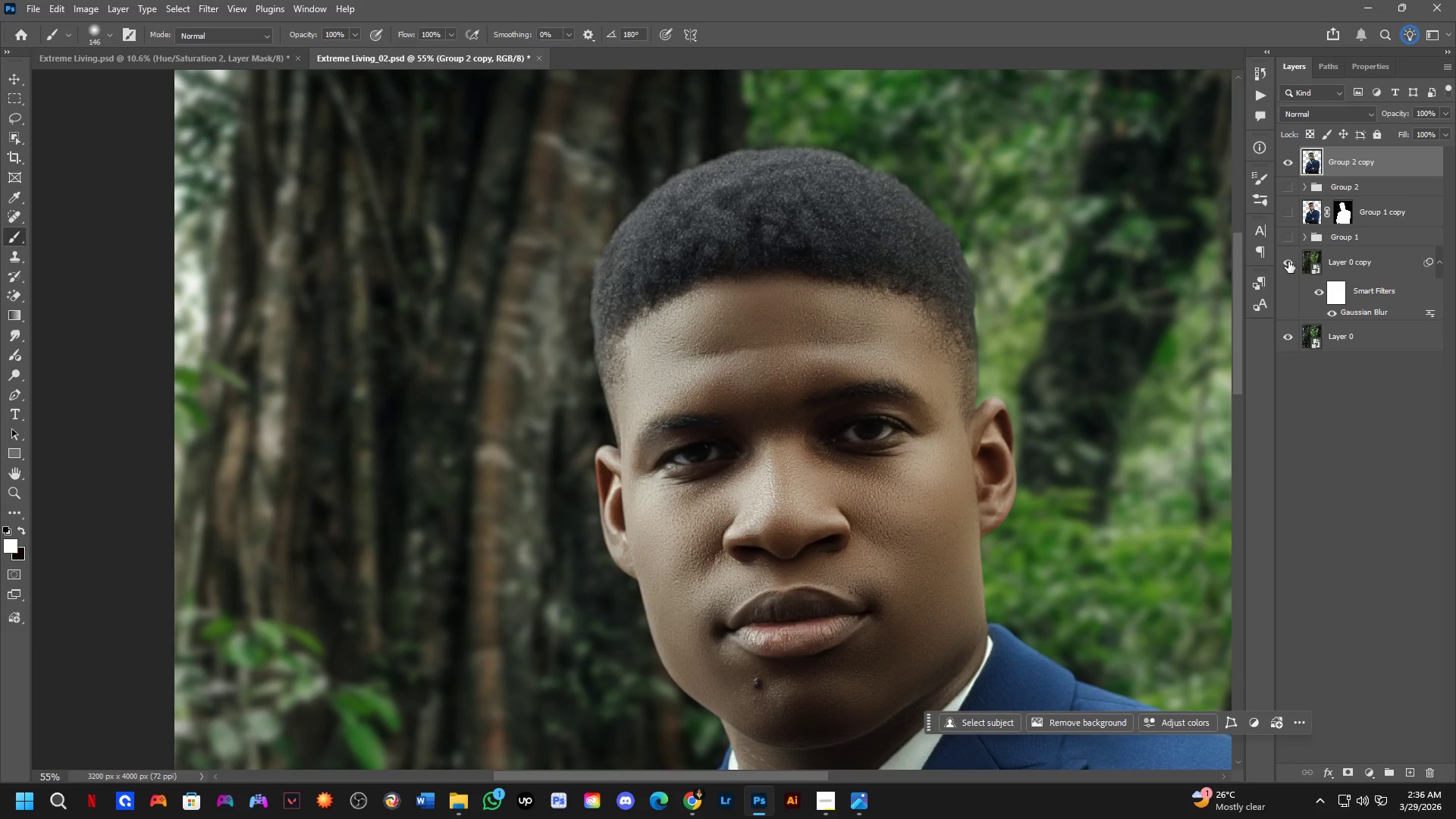 
key(Control+Z)
 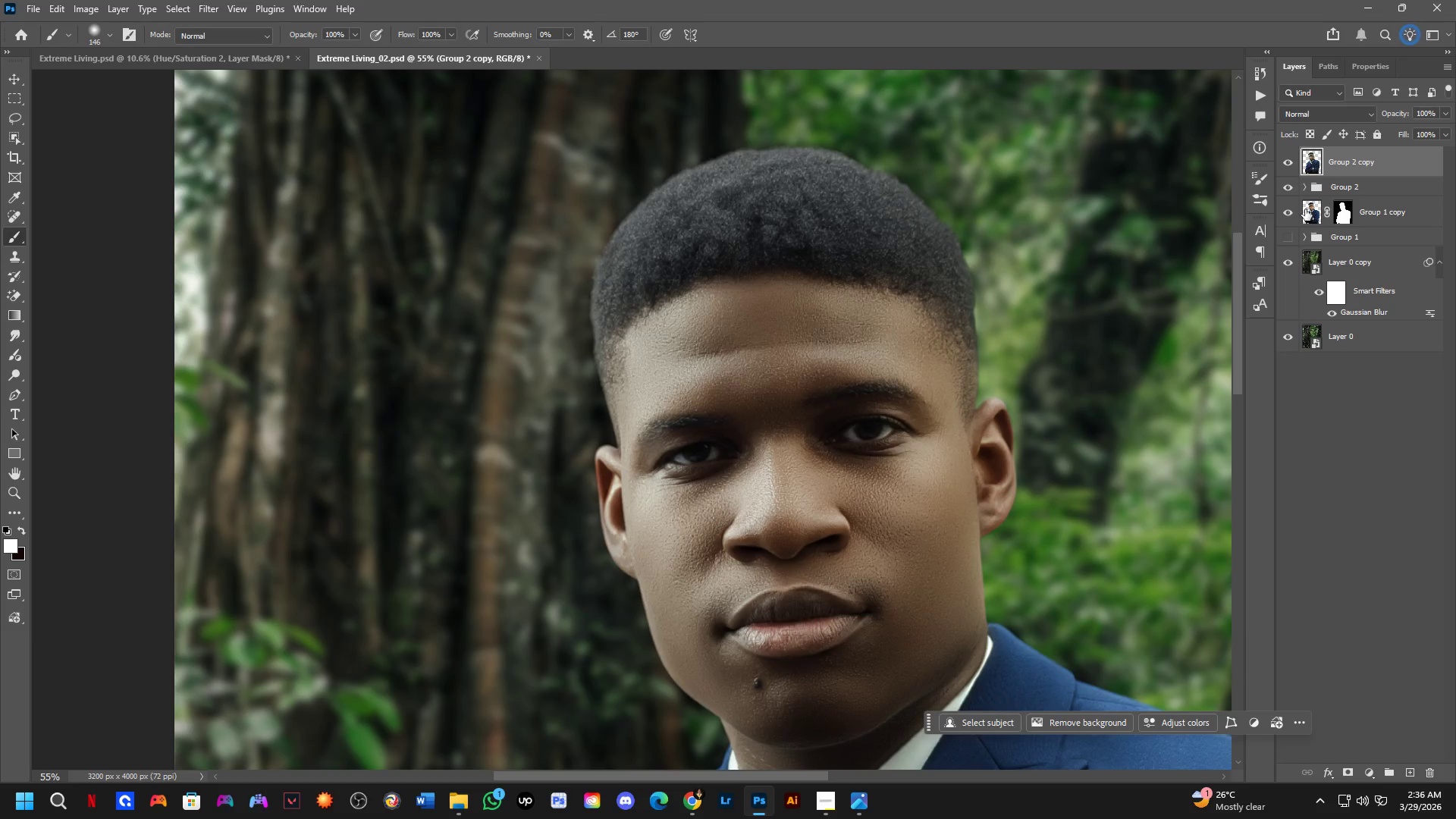 
key(Control+Z)
 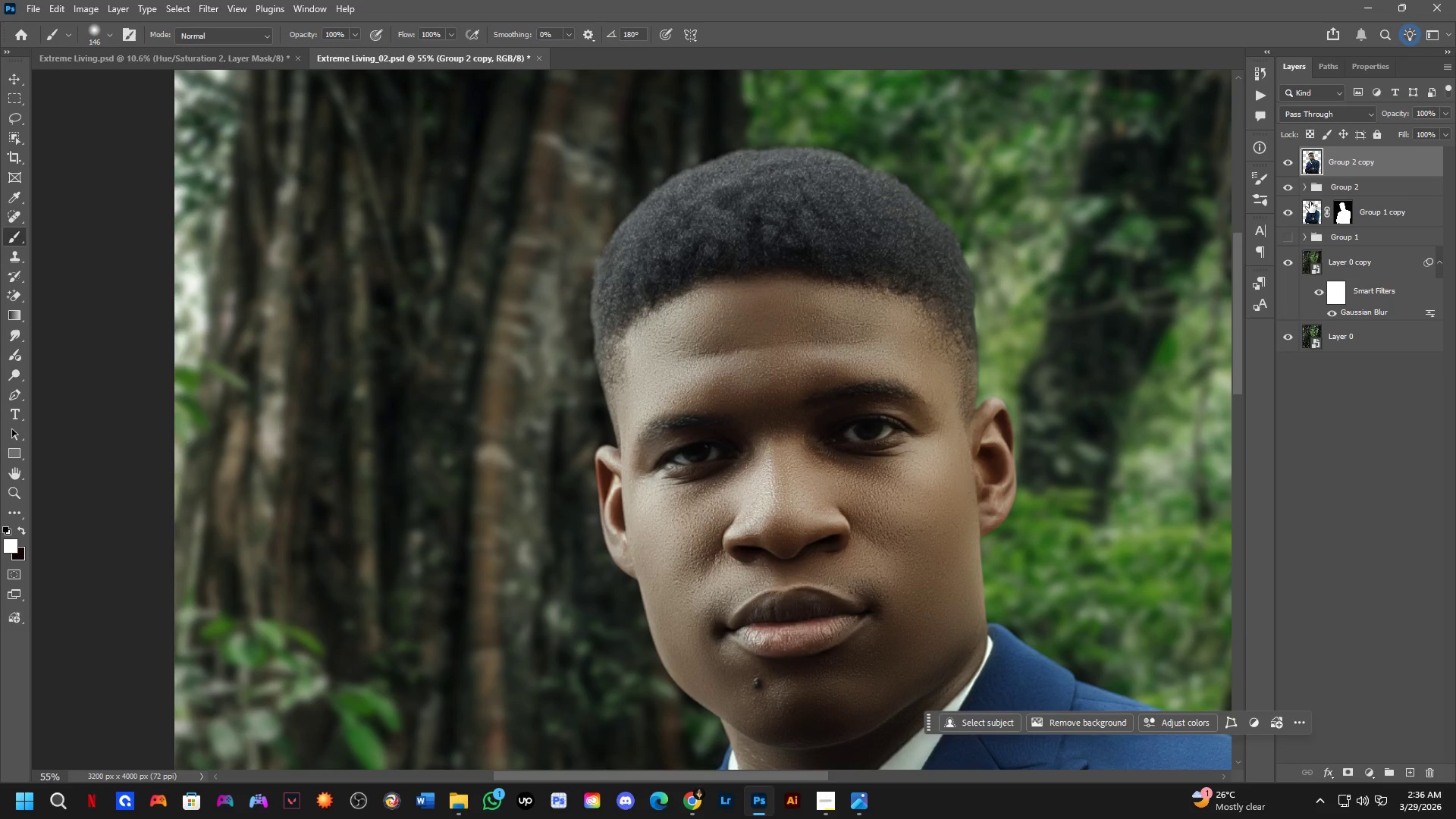 
key(Control+Z)
 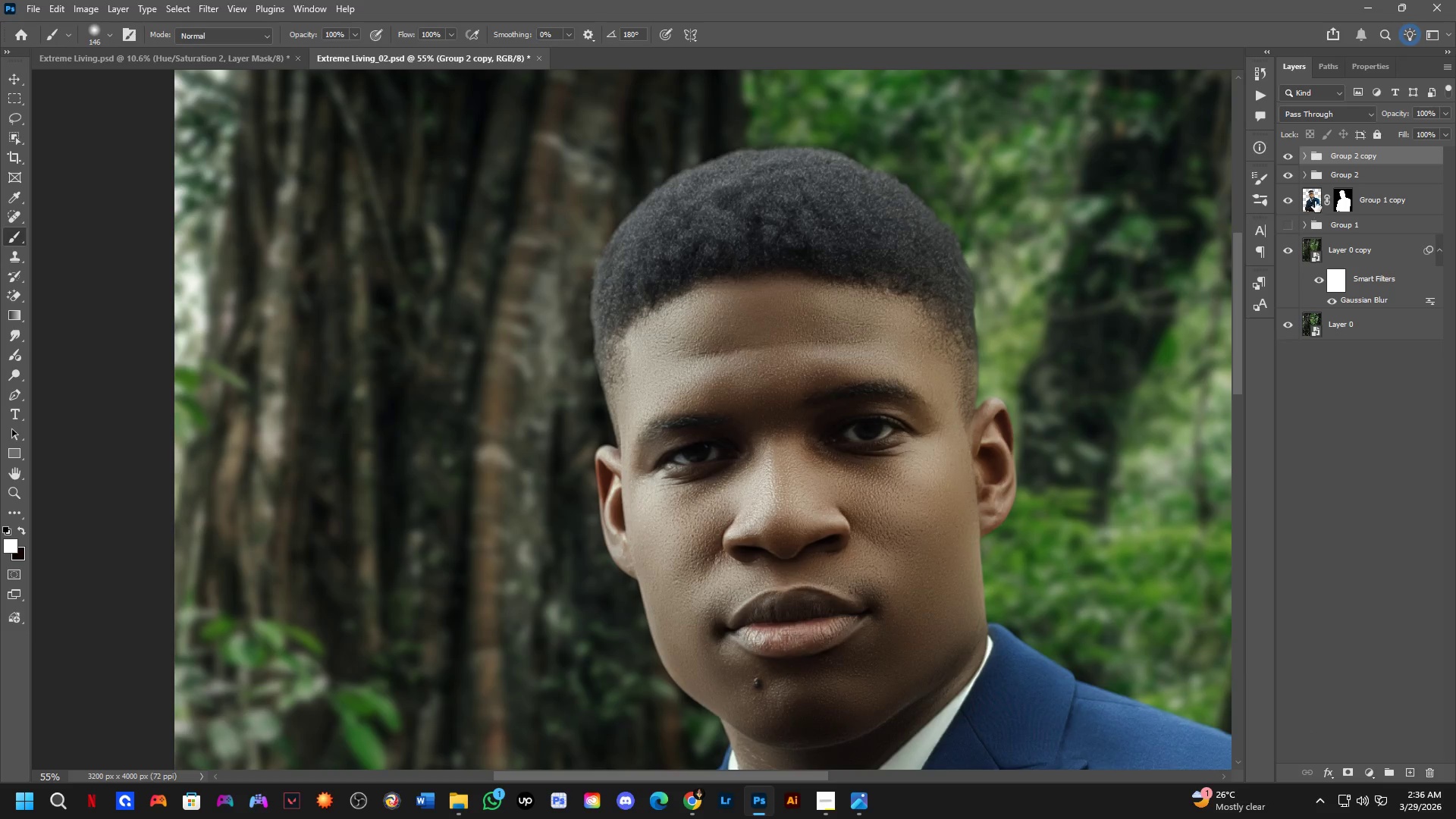 
key(Control+Z)
 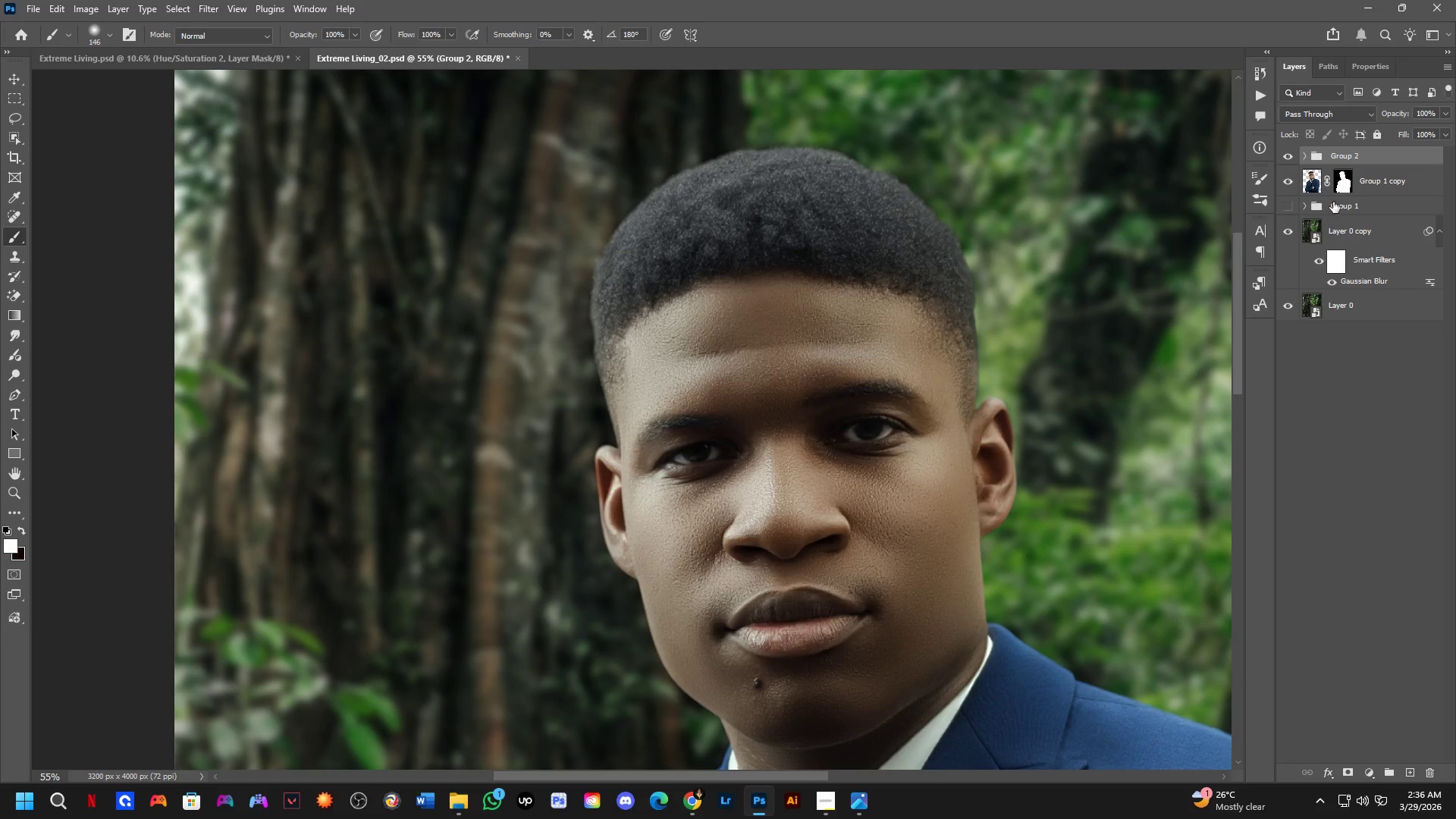 
key(Control+ControlLeft)
 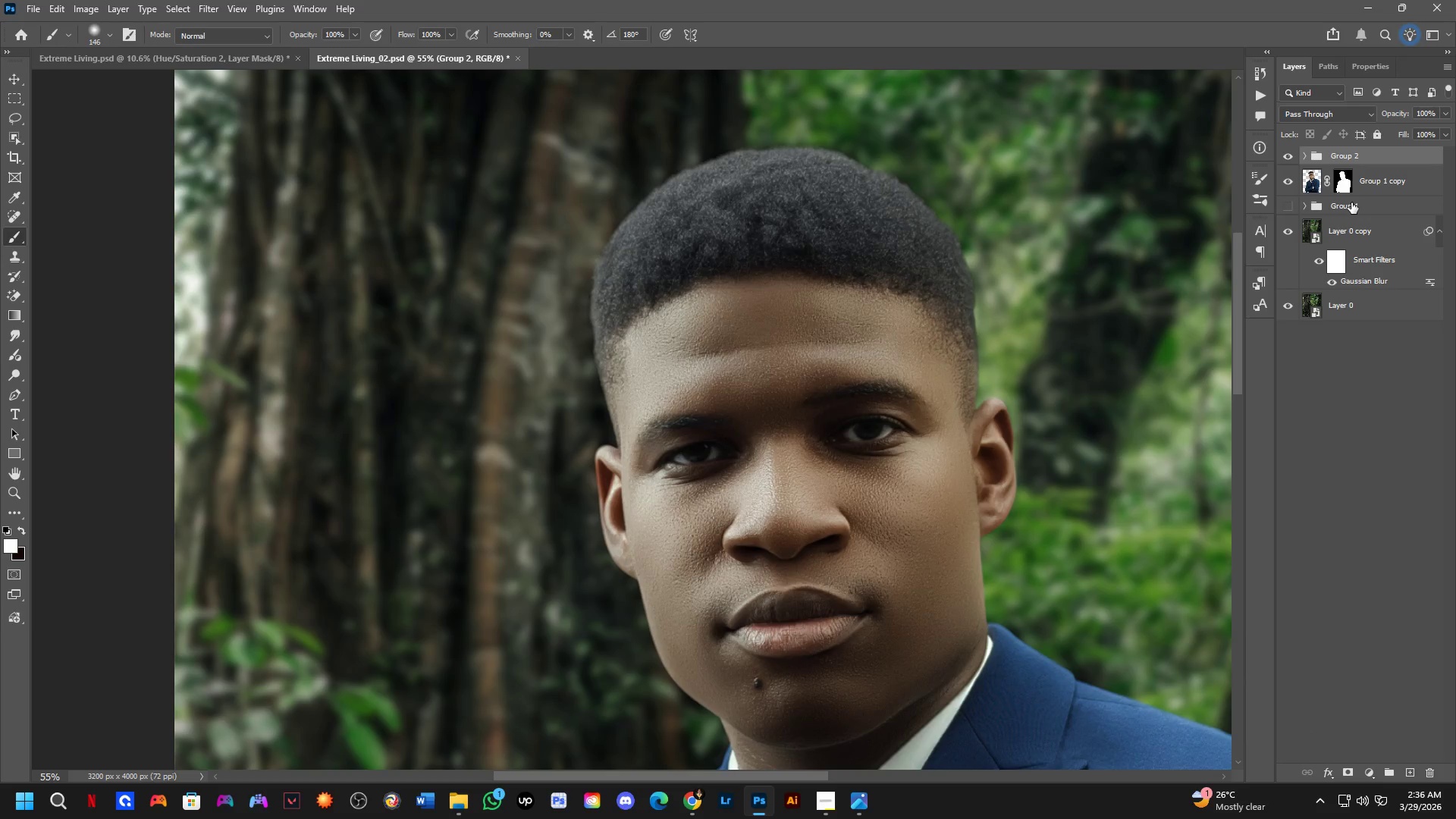 
key(Control+Z)
 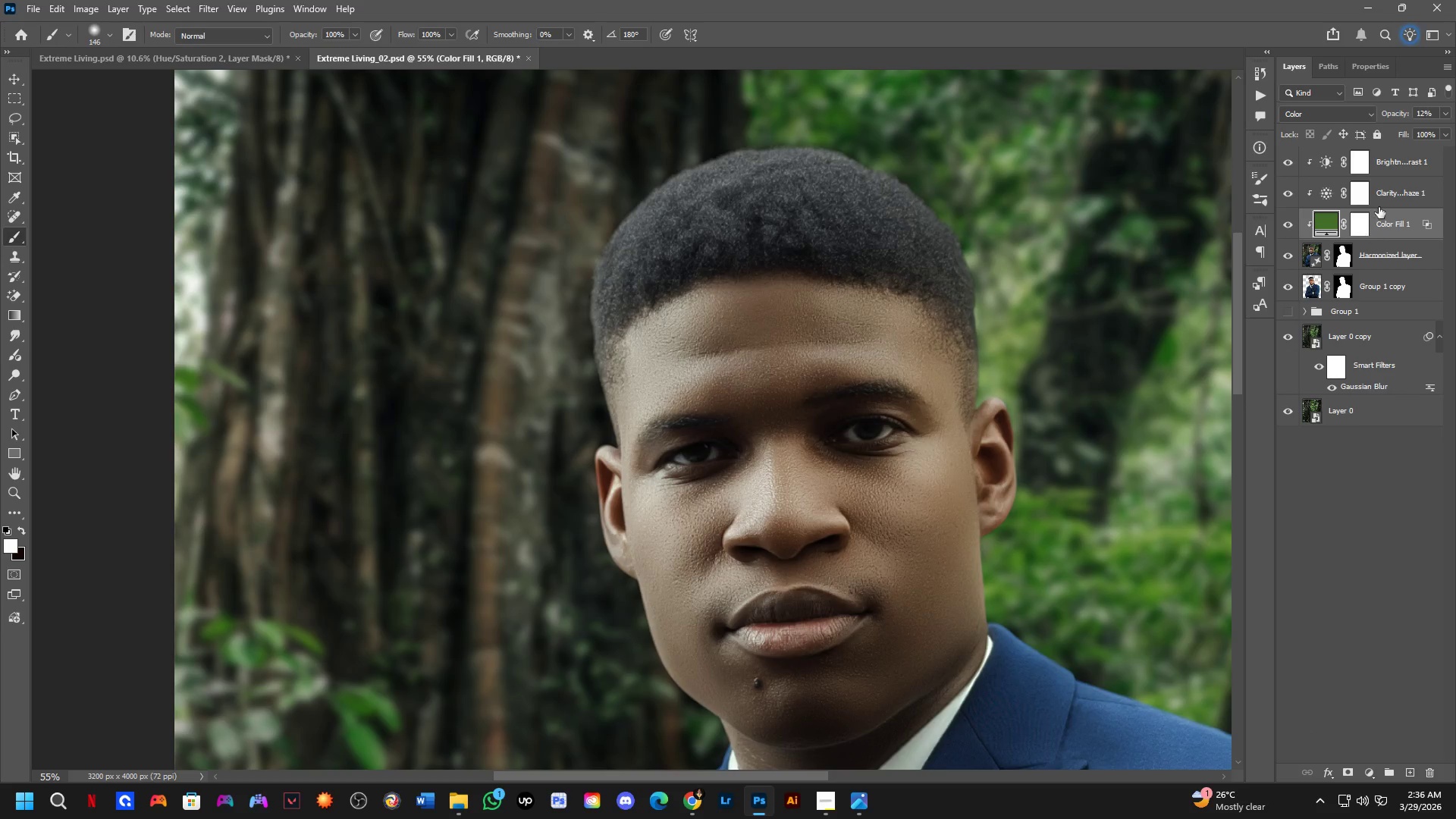 
left_click([1392, 163])
 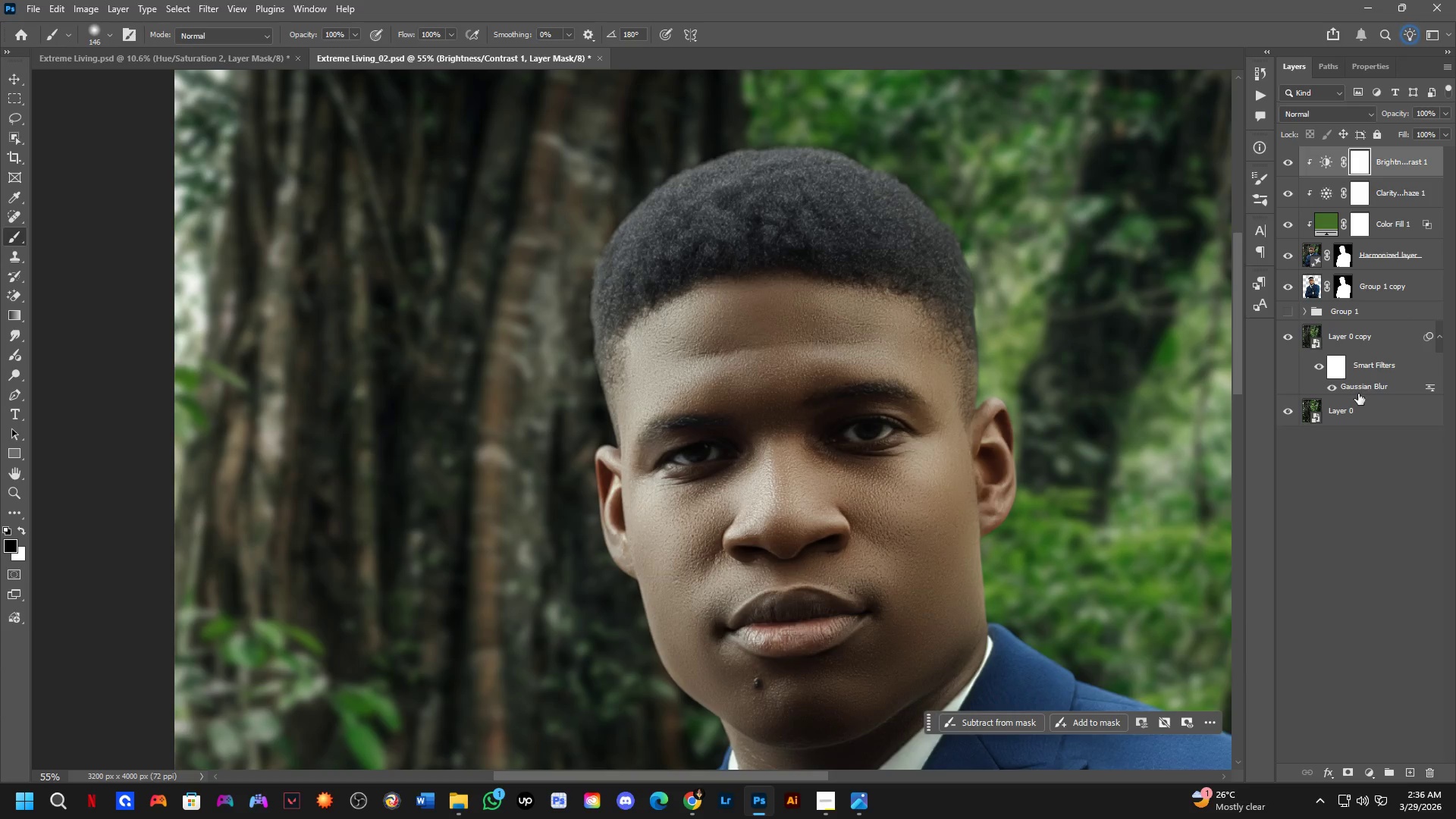 
key(Control+ControlLeft)
 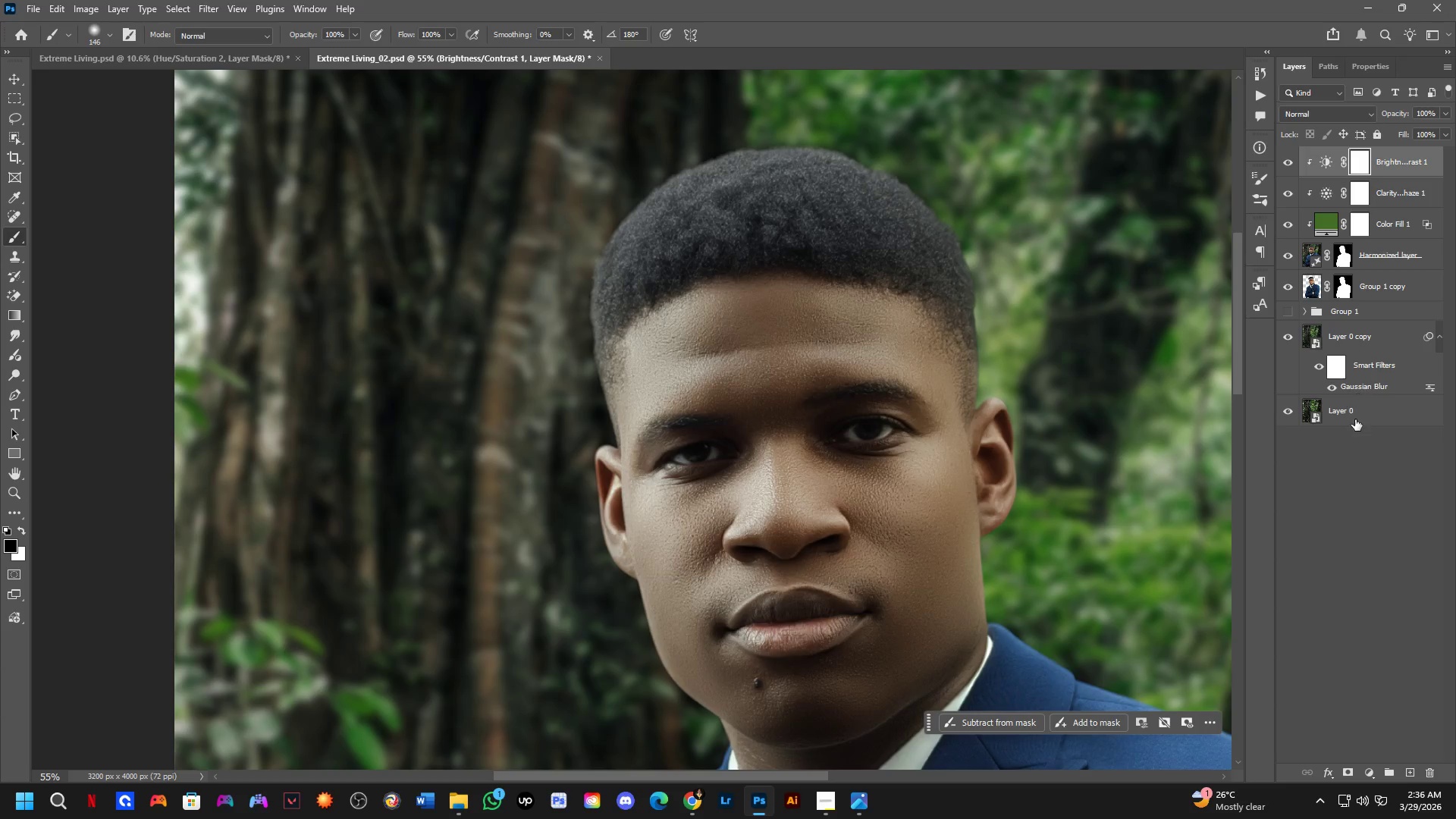 
key(Control+Shift+ShiftLeft)
 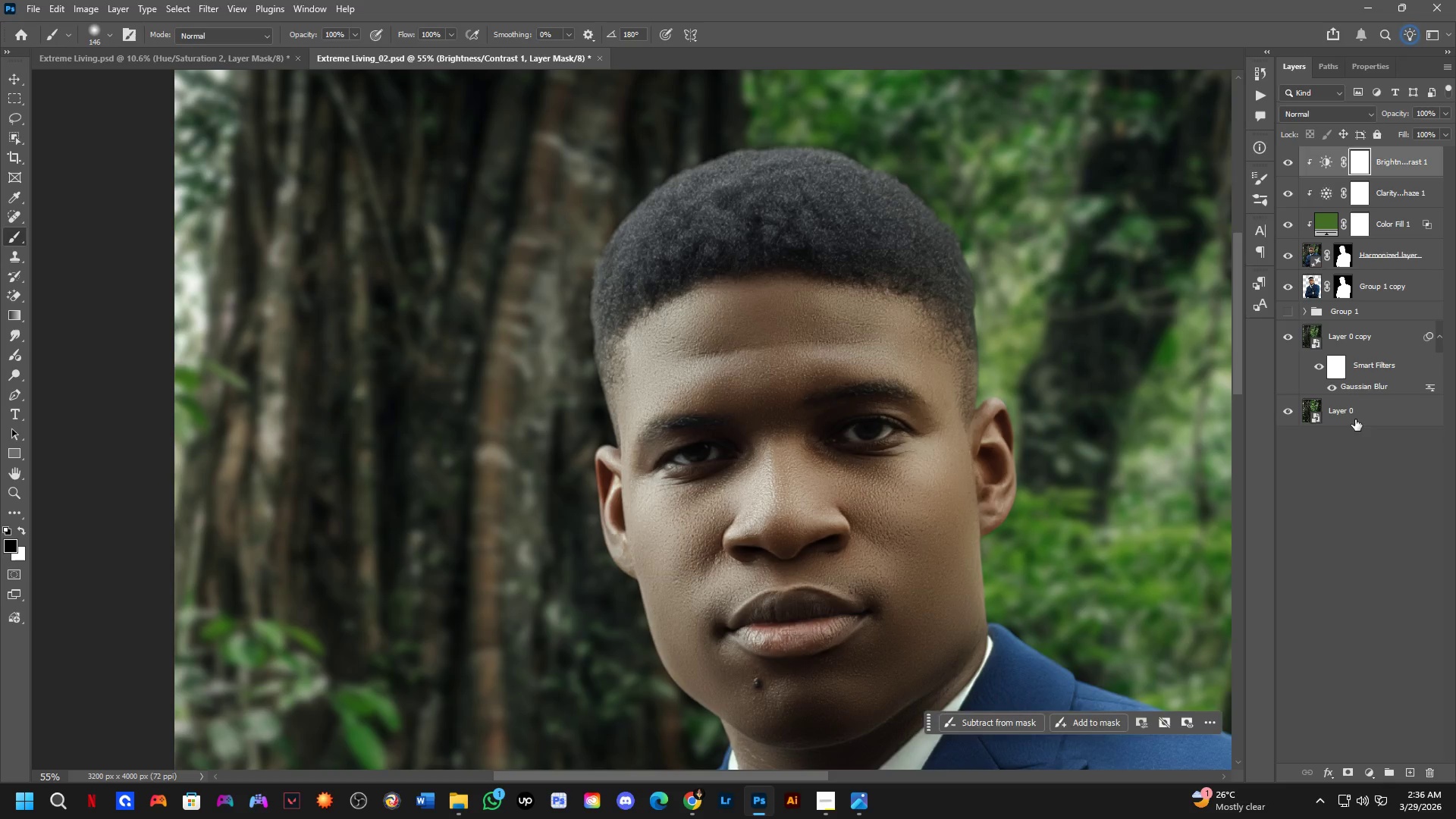 
left_click([1355, 419])
 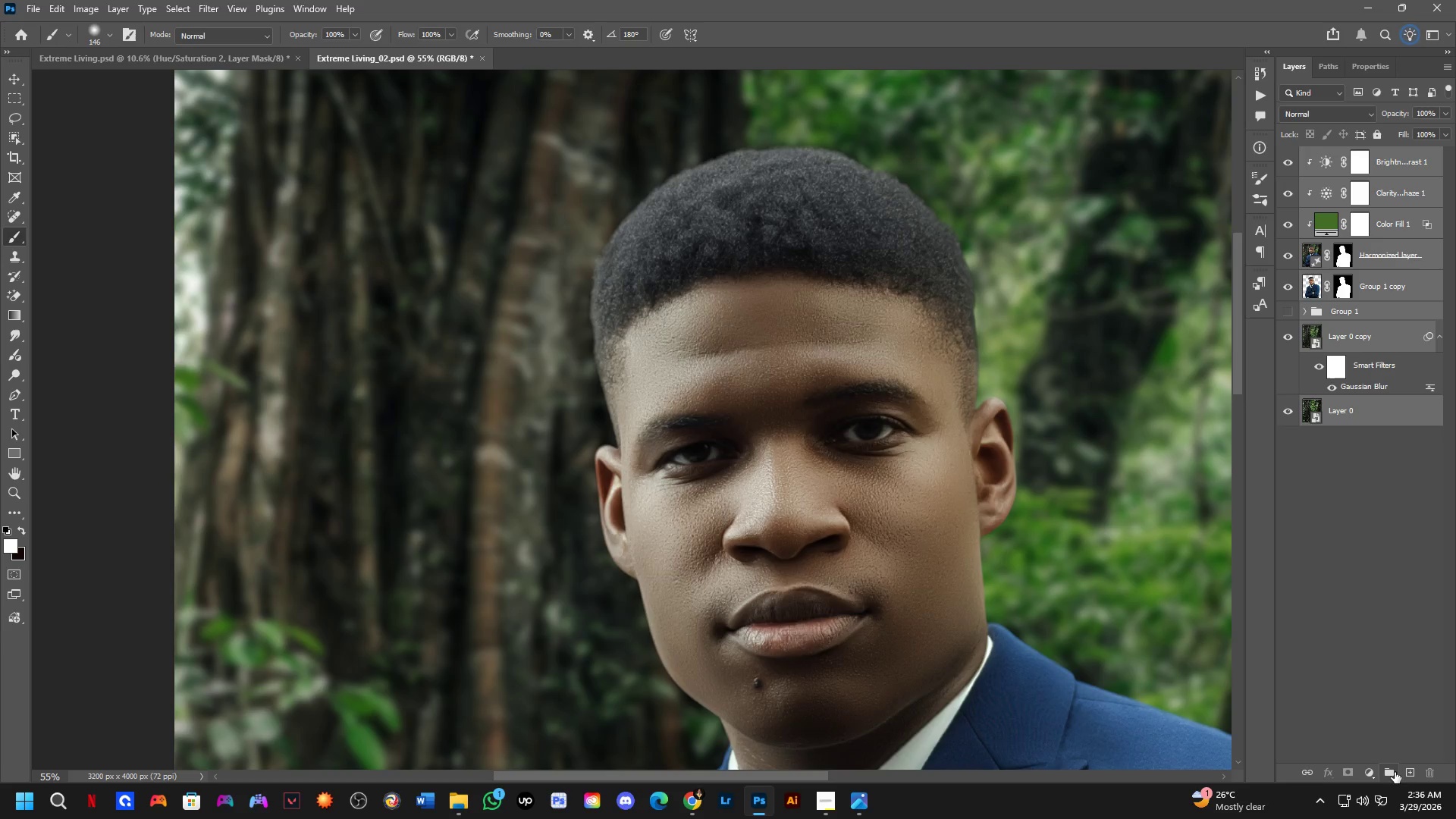 
left_click([1389, 776])
 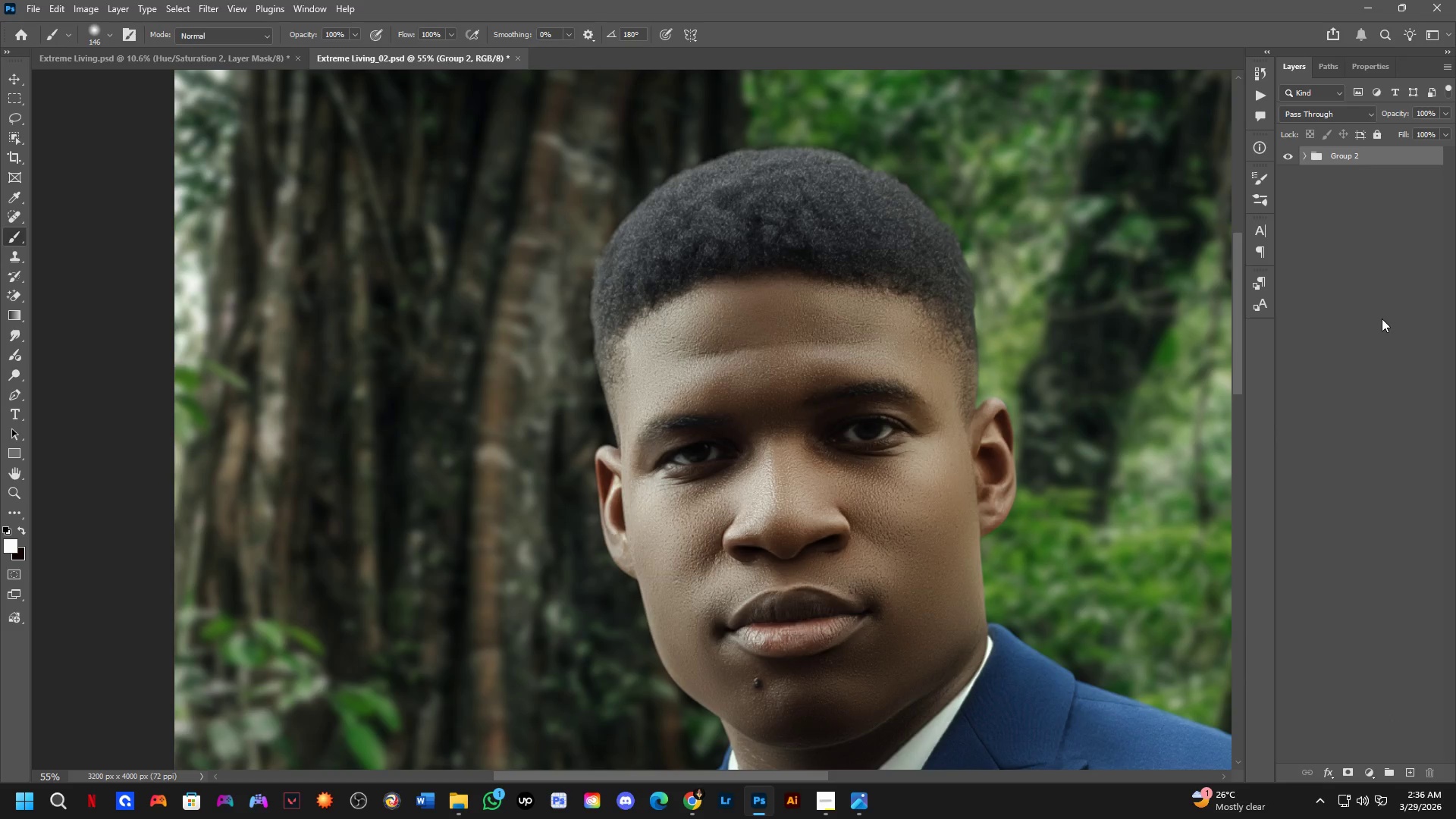 
key(Control+J)
 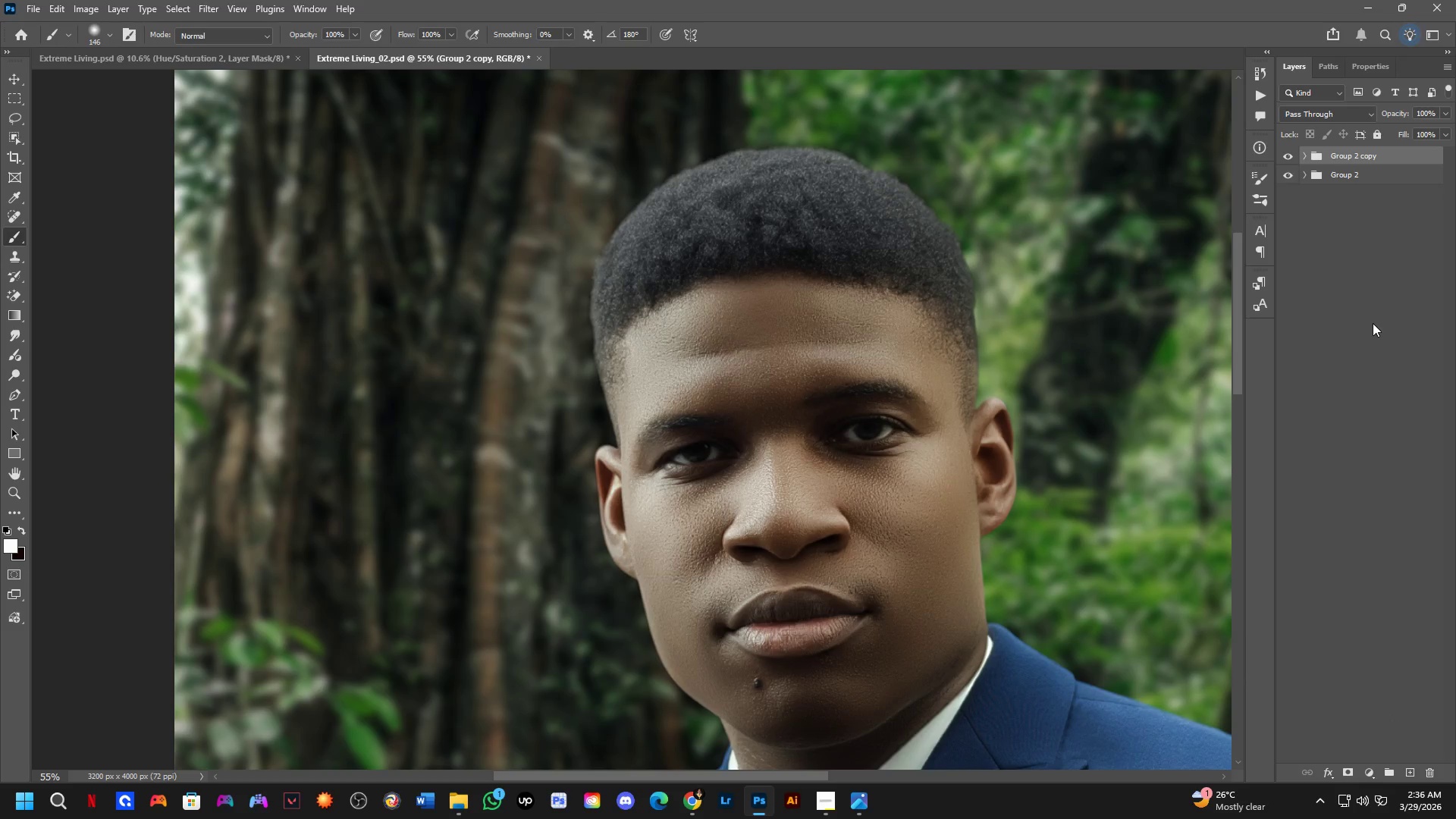 
key(Control+E)
 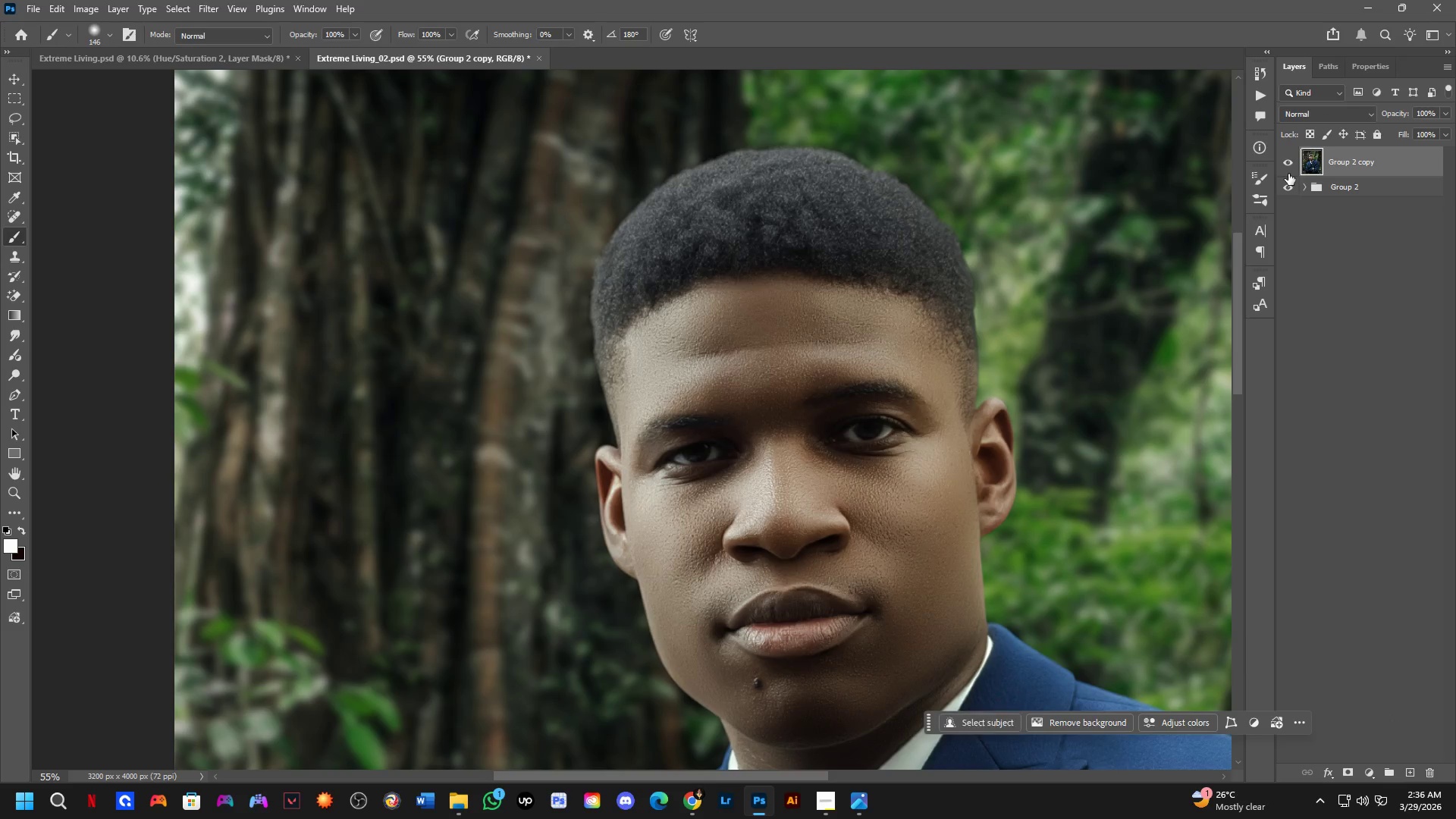 
left_click([1288, 186])
 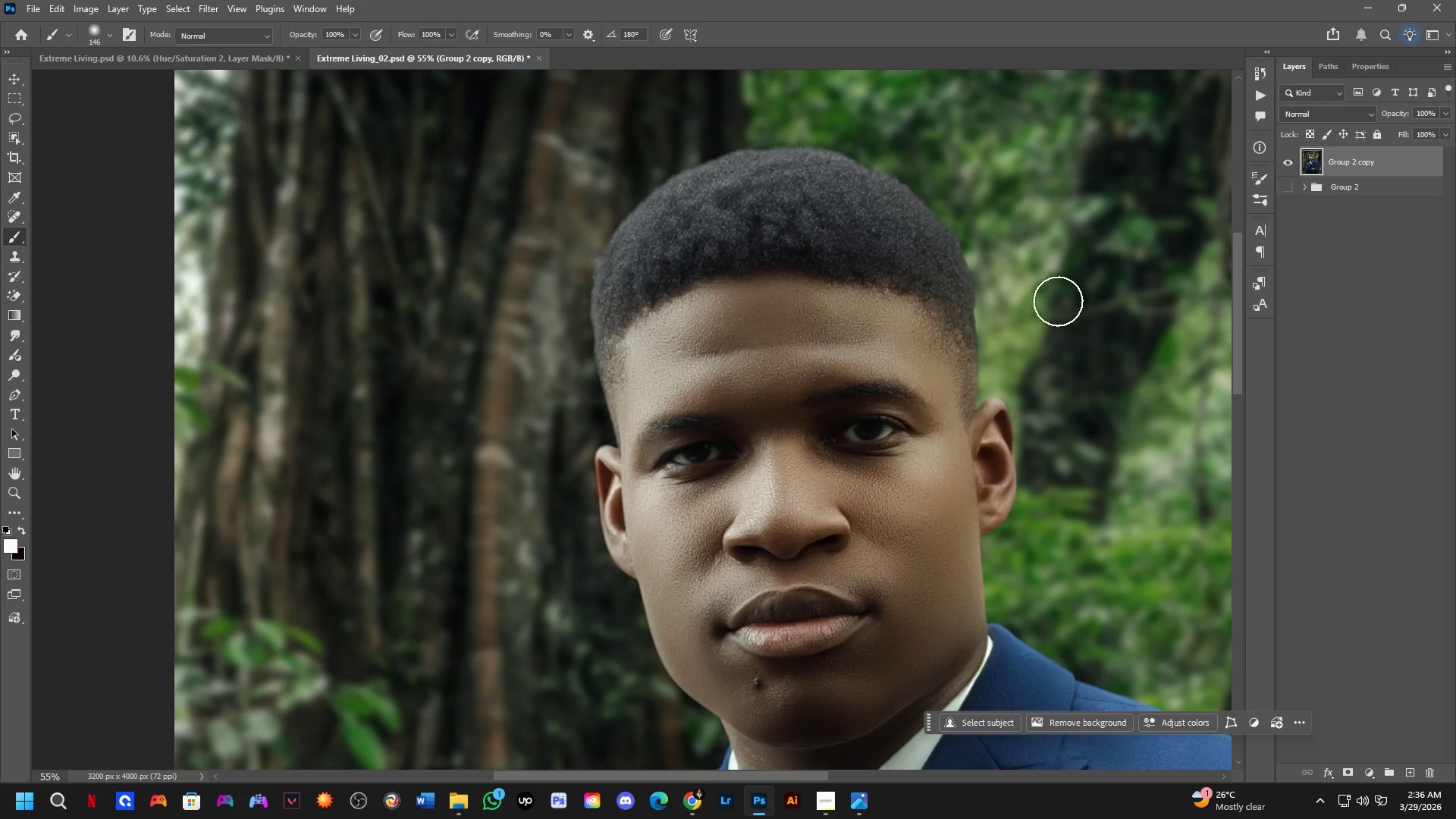 
key(Control+T)
 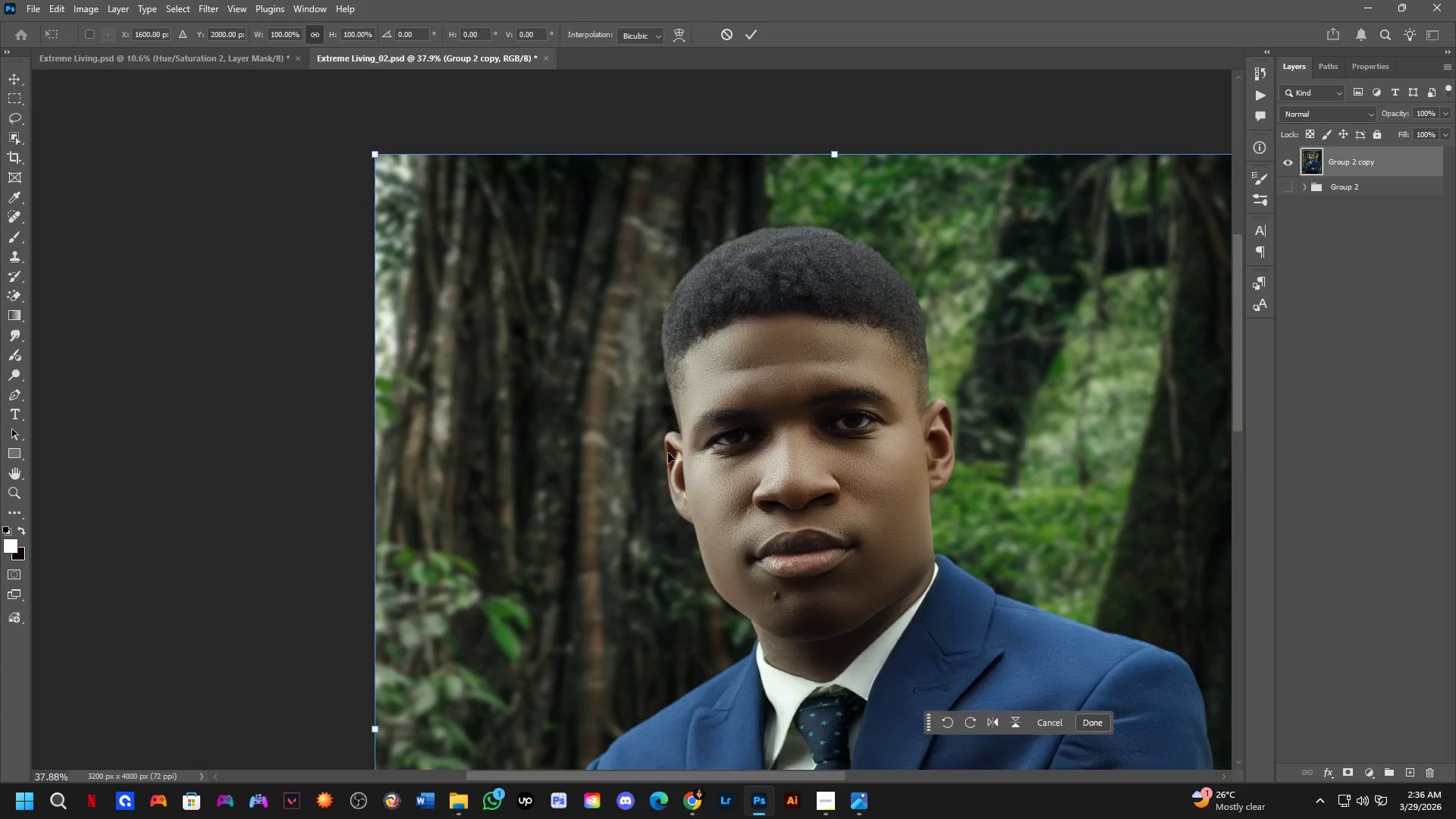 
scroll: coordinate [817, 401], scroll_direction: down, amount: 4.0
 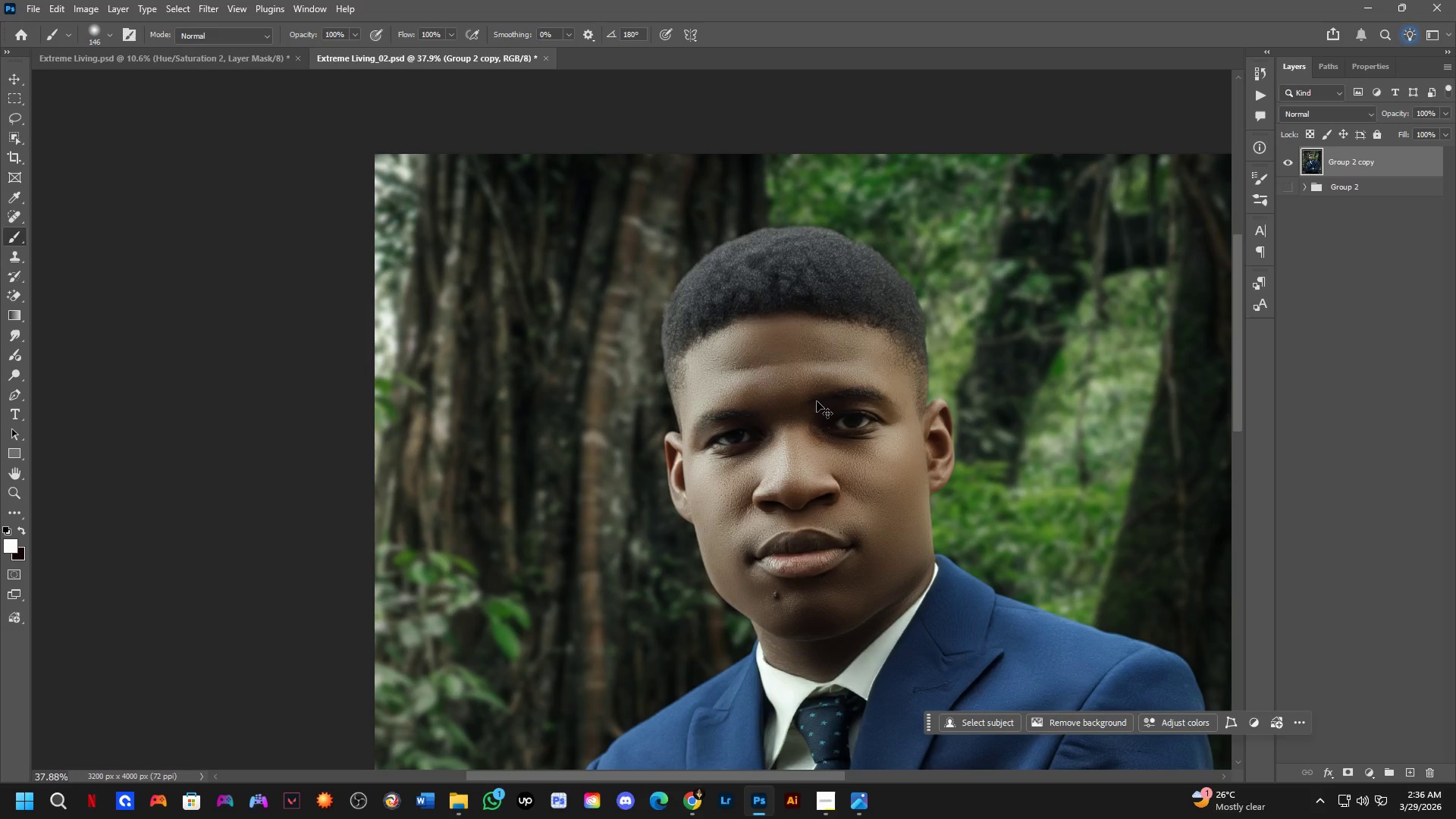 
key(Shift+ShiftLeft)
 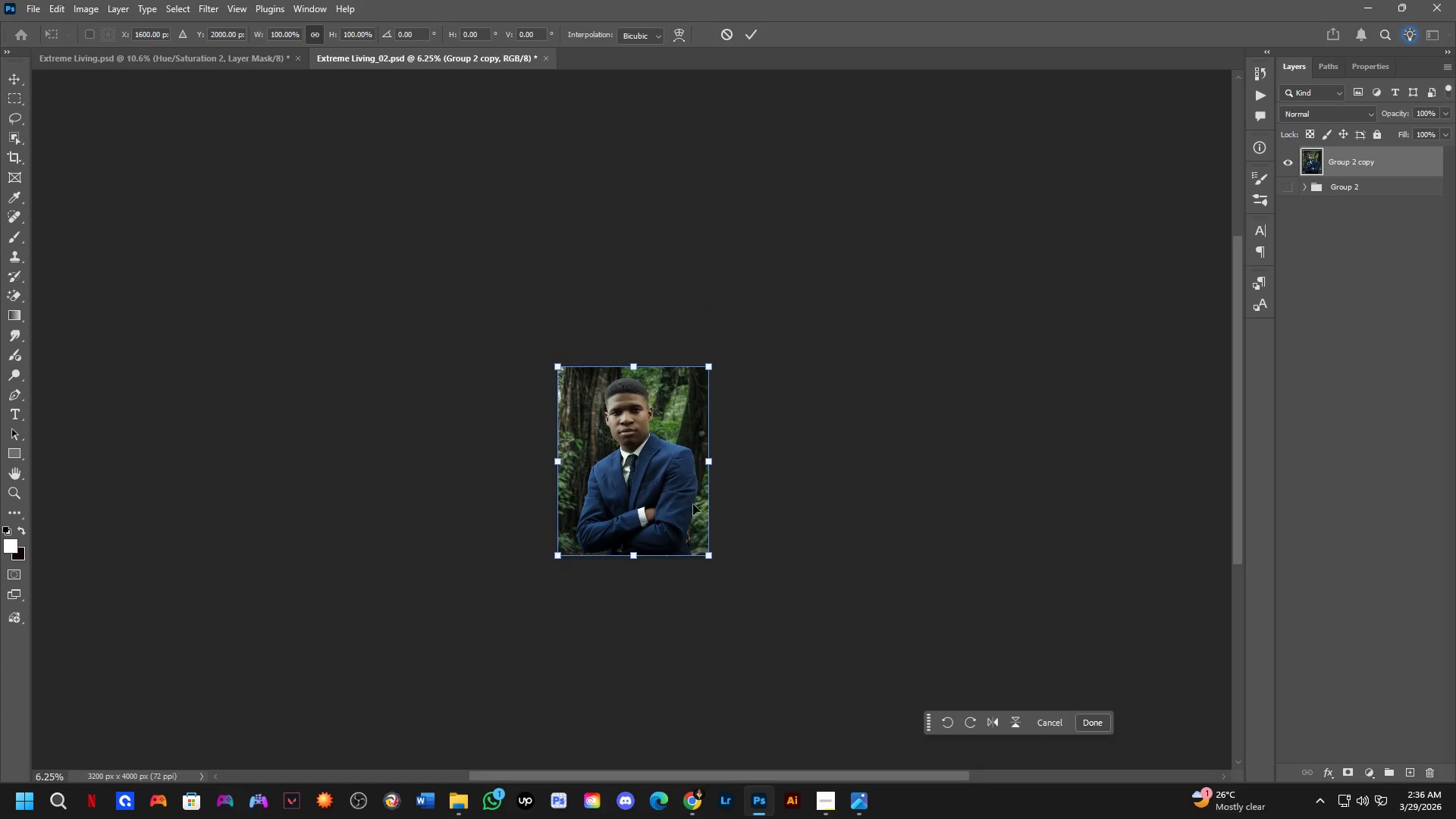 
key(Shift+ShiftLeft)
 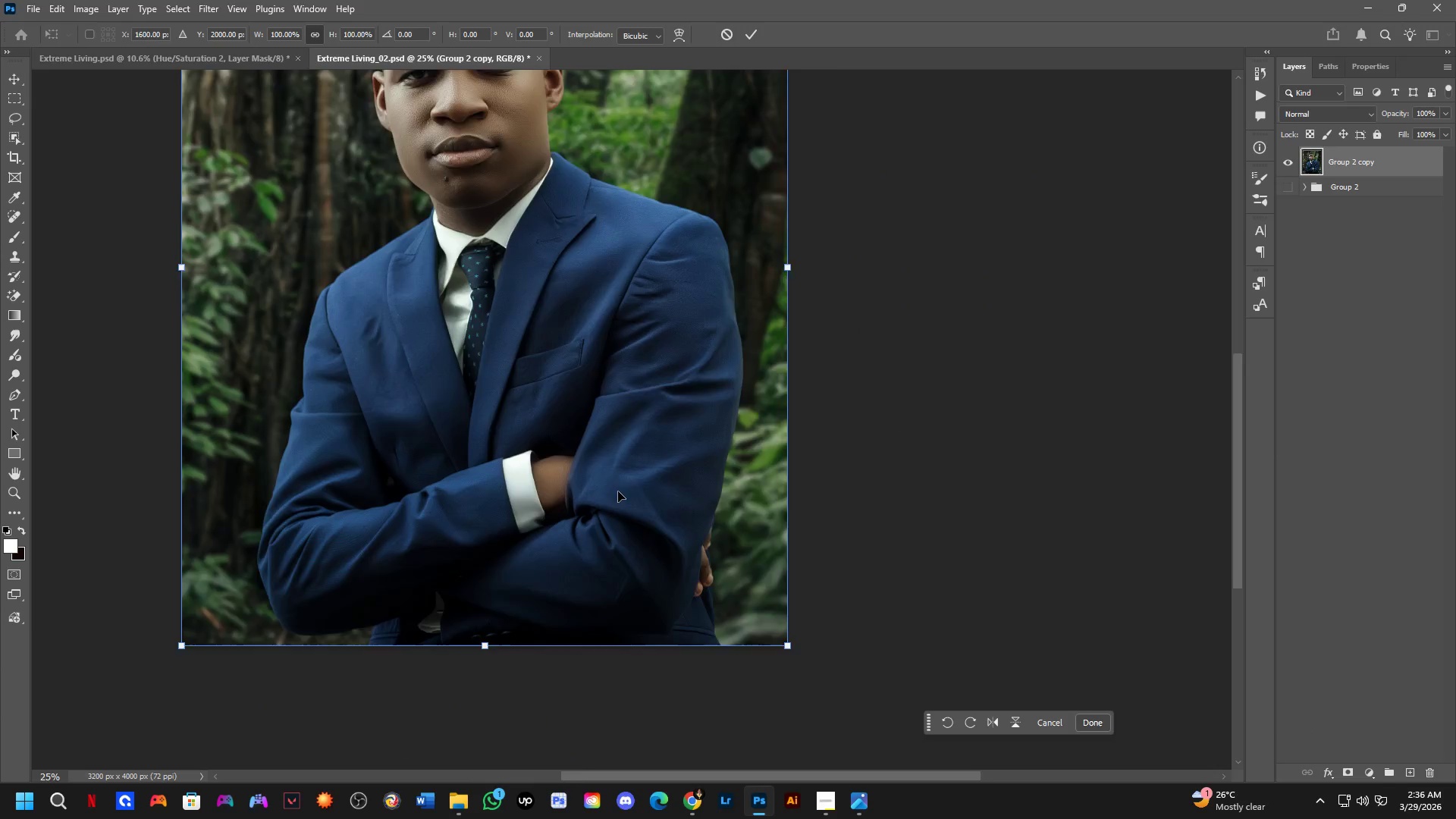 
hold_key(key=Space, duration=0.5)
 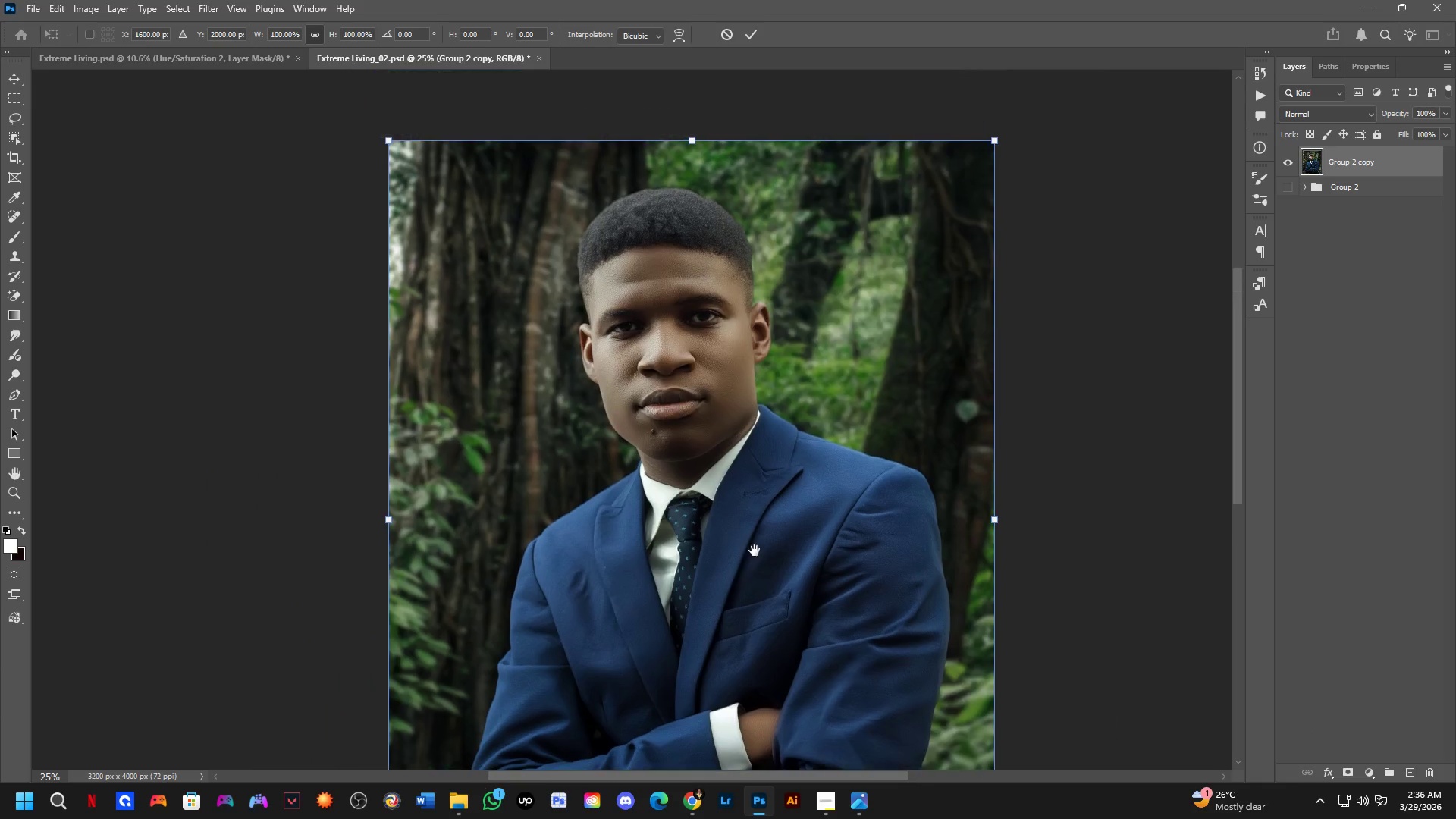 
left_click_drag(start_coordinate=[583, 486], to_coordinate=[755, 694])
 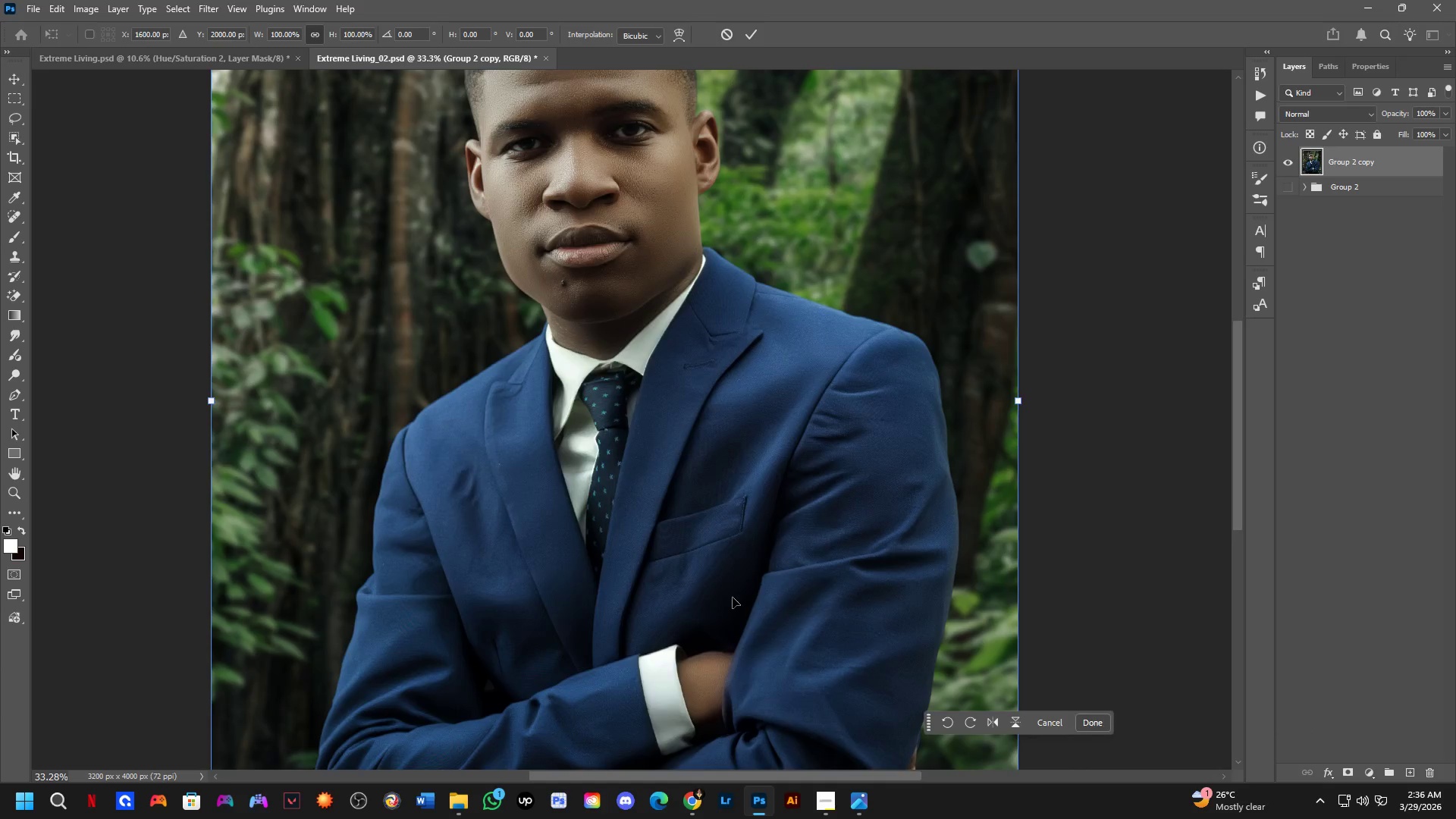 
scroll: coordinate [596, 484], scroll_direction: down, amount: 2.0
 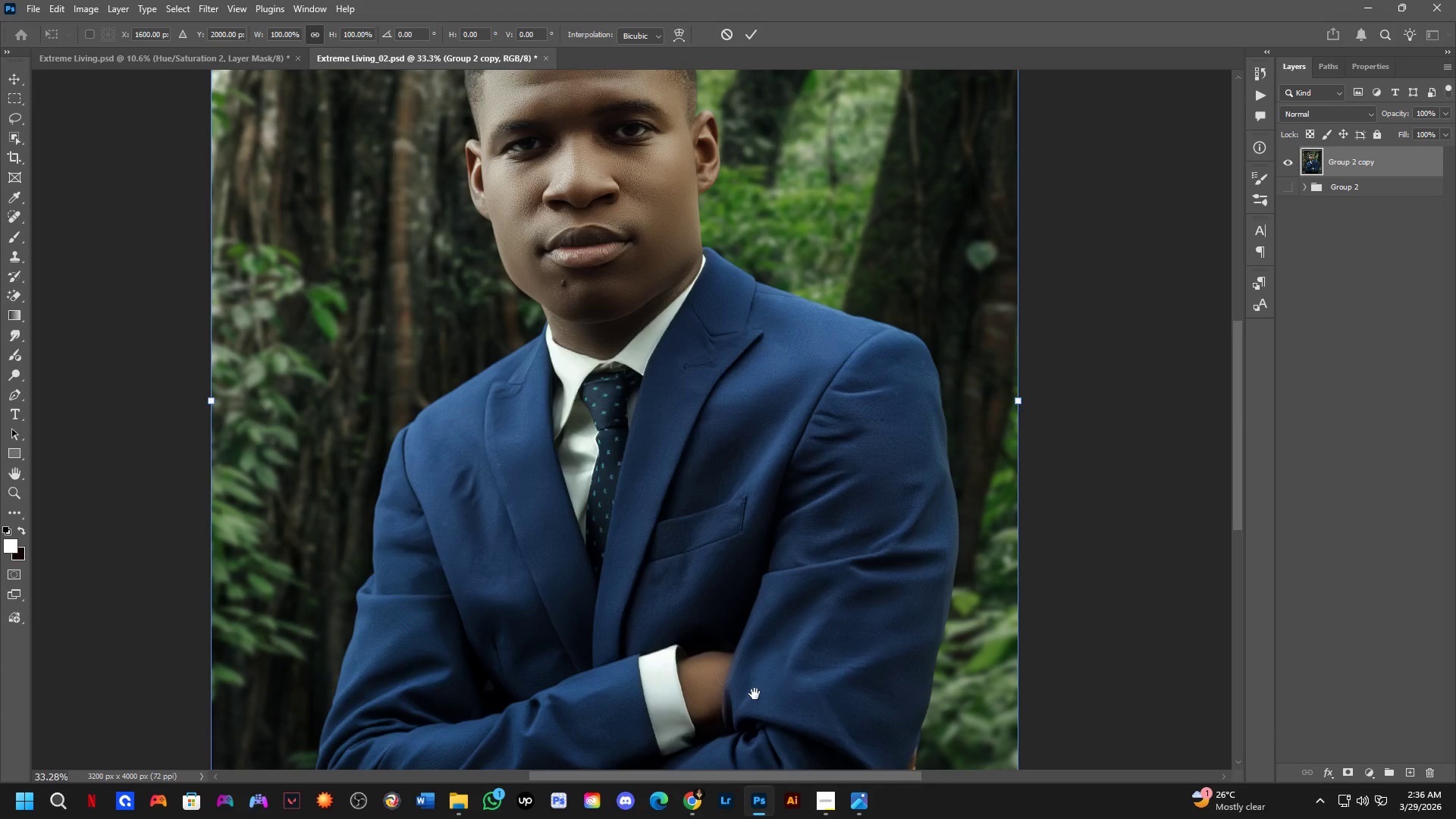 
hold_key(key=Space, duration=0.41)
 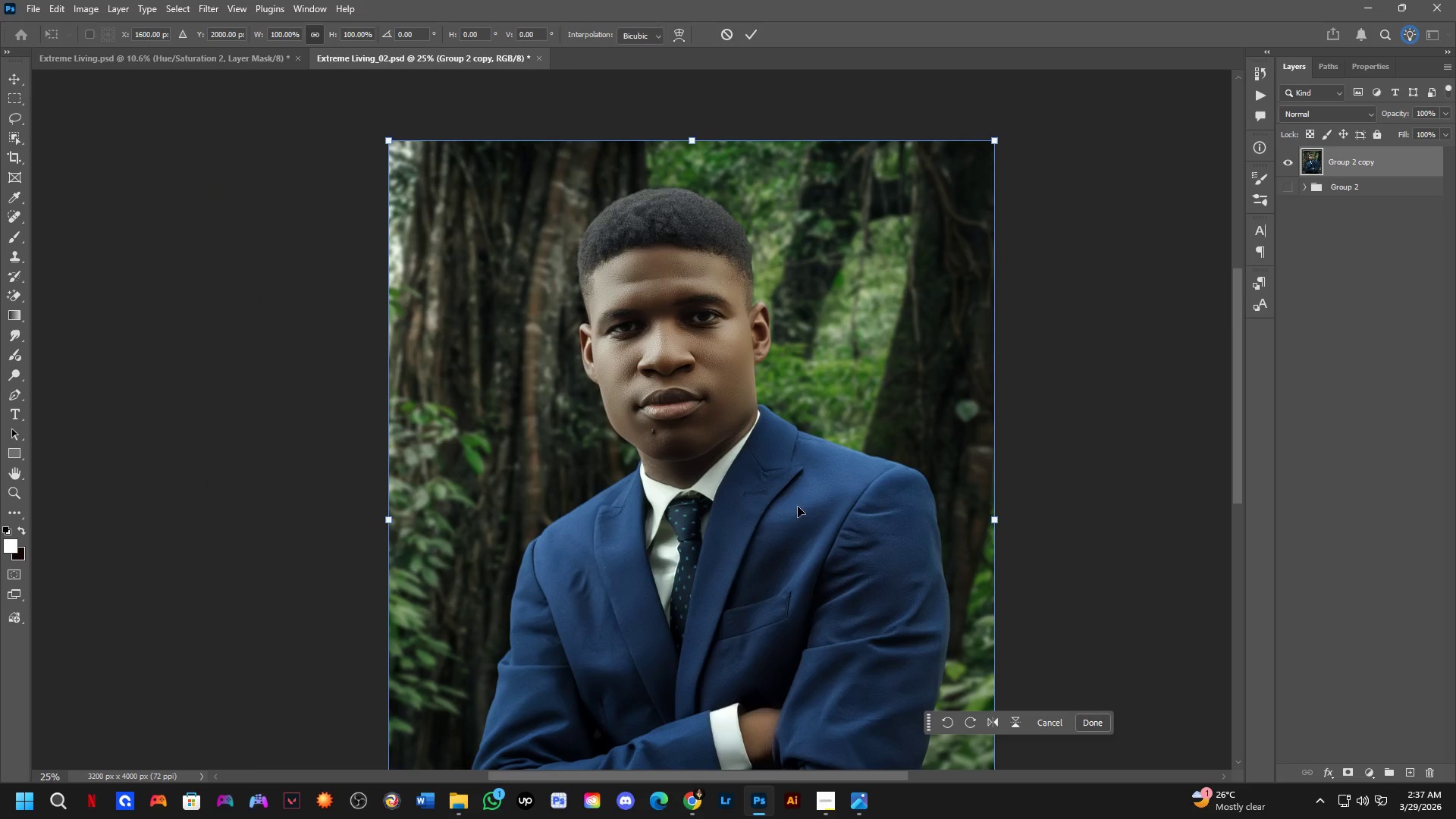 
left_click_drag(start_coordinate=[707, 481], to_coordinate=[755, 551])
 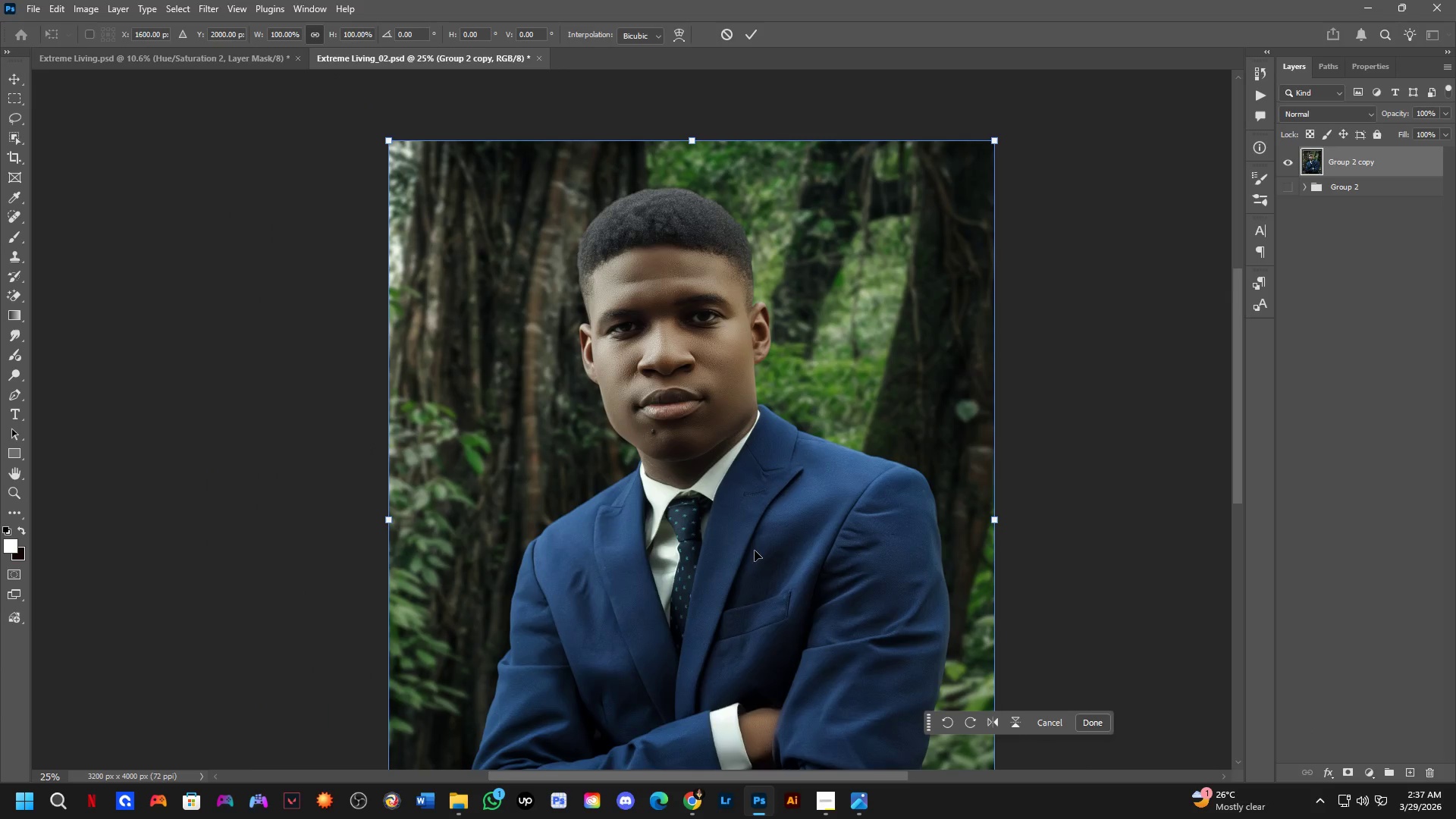 
scroll: coordinate [732, 596], scroll_direction: down, amount: 3.0
 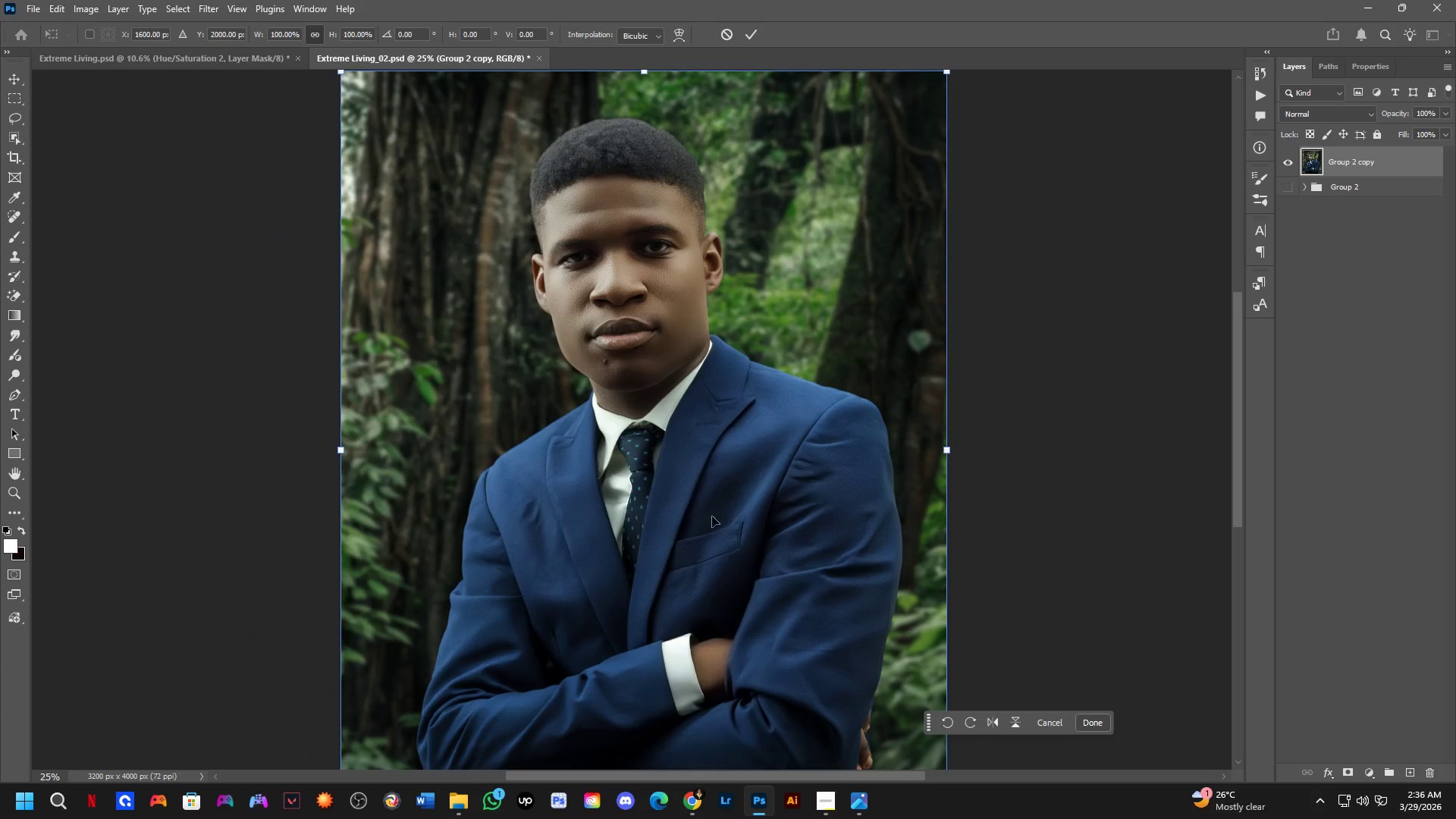 
key(Control+D)
 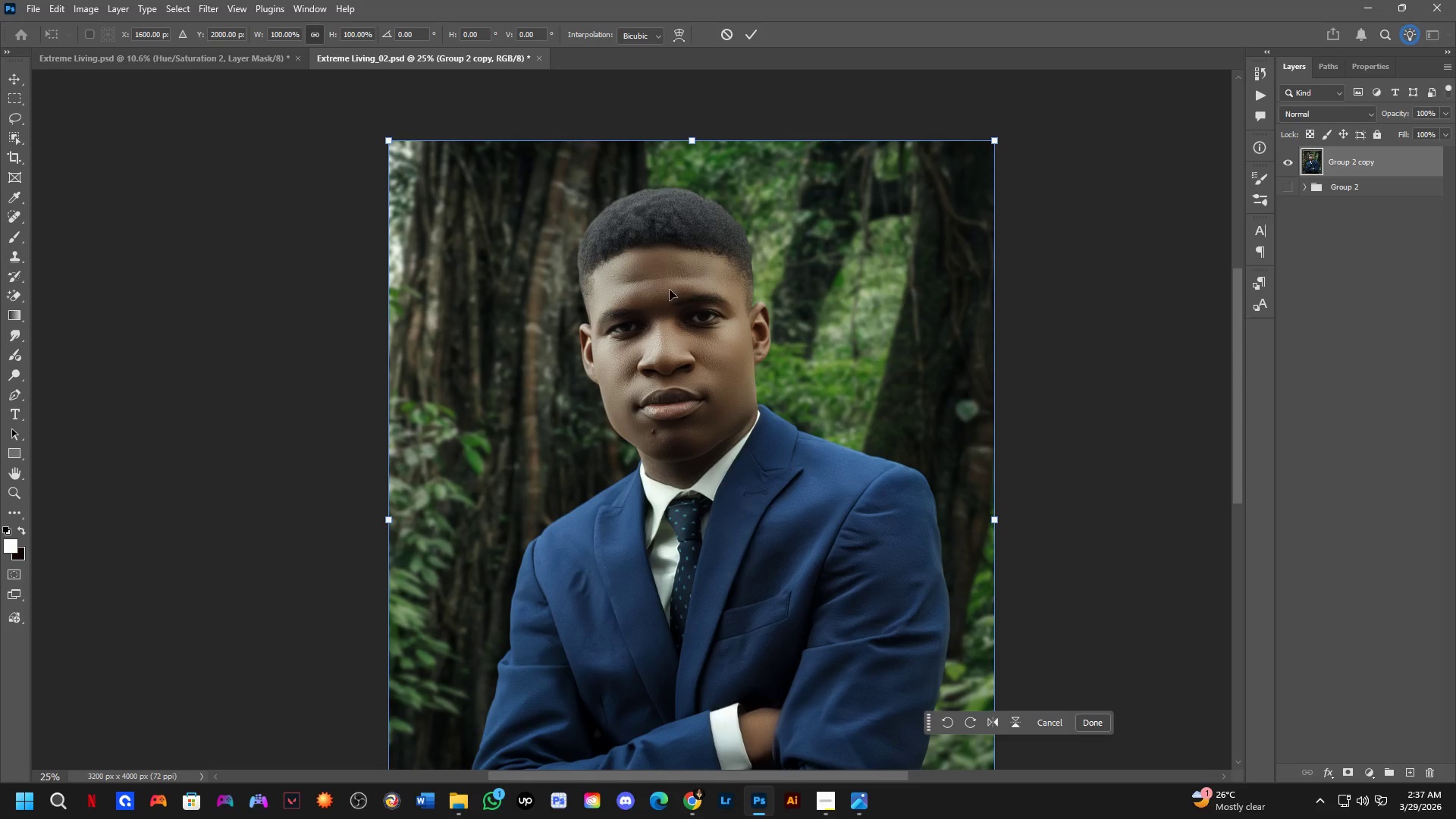 
key(NumpadEnter)
 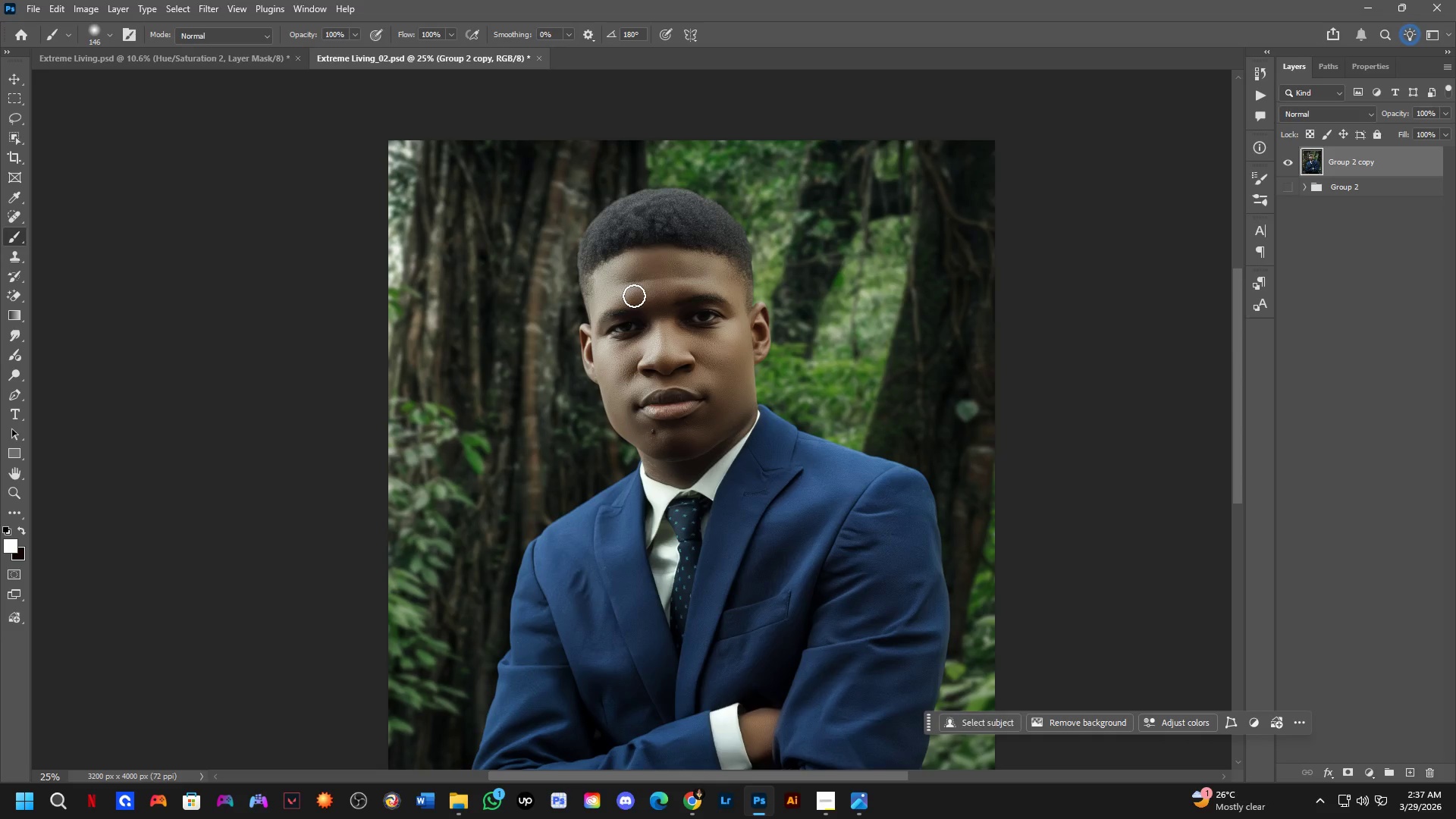 
key(B)
 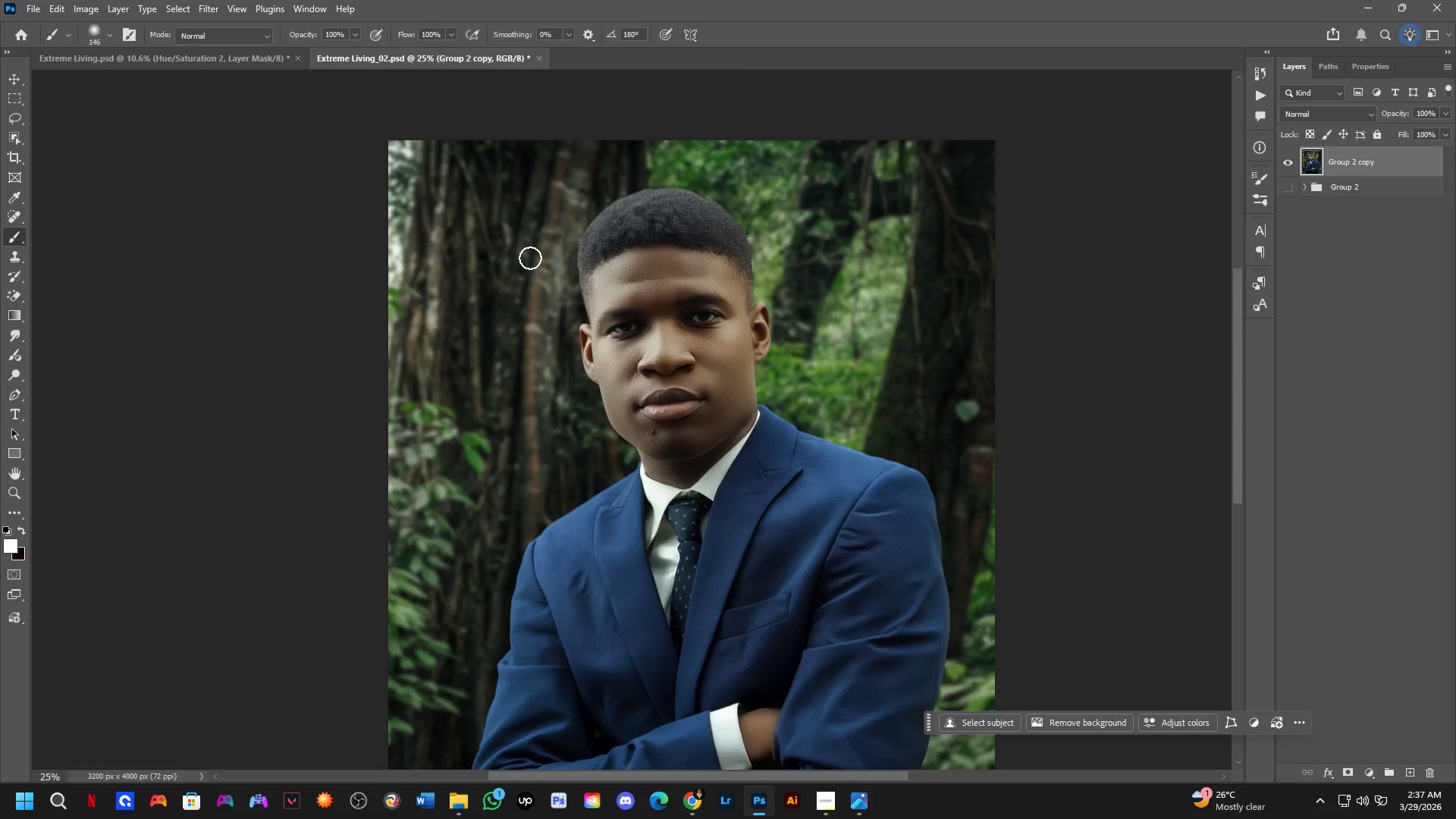 
key(Shift+ShiftLeft)
 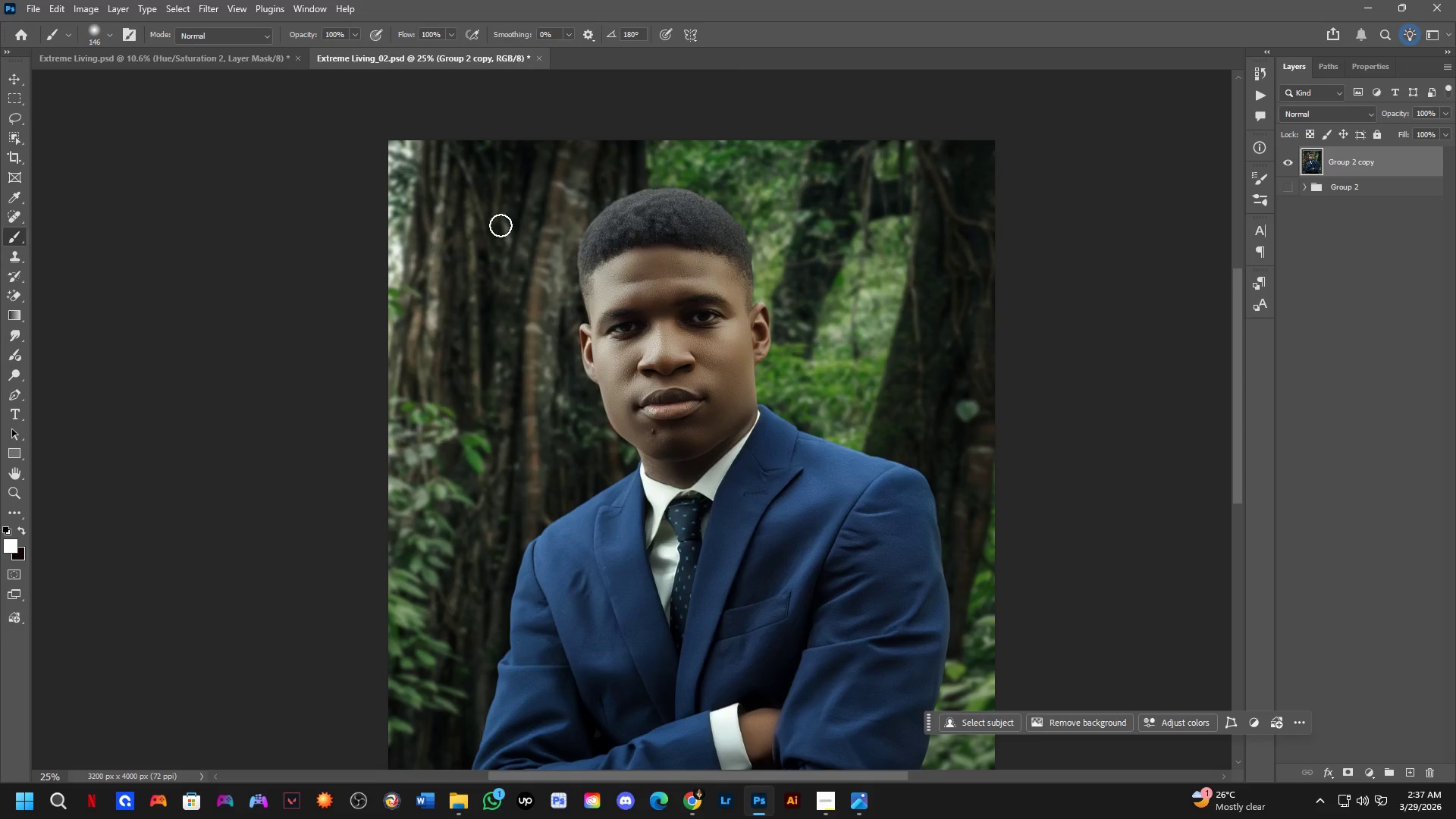 
hold_key(key=Space, duration=0.53)
 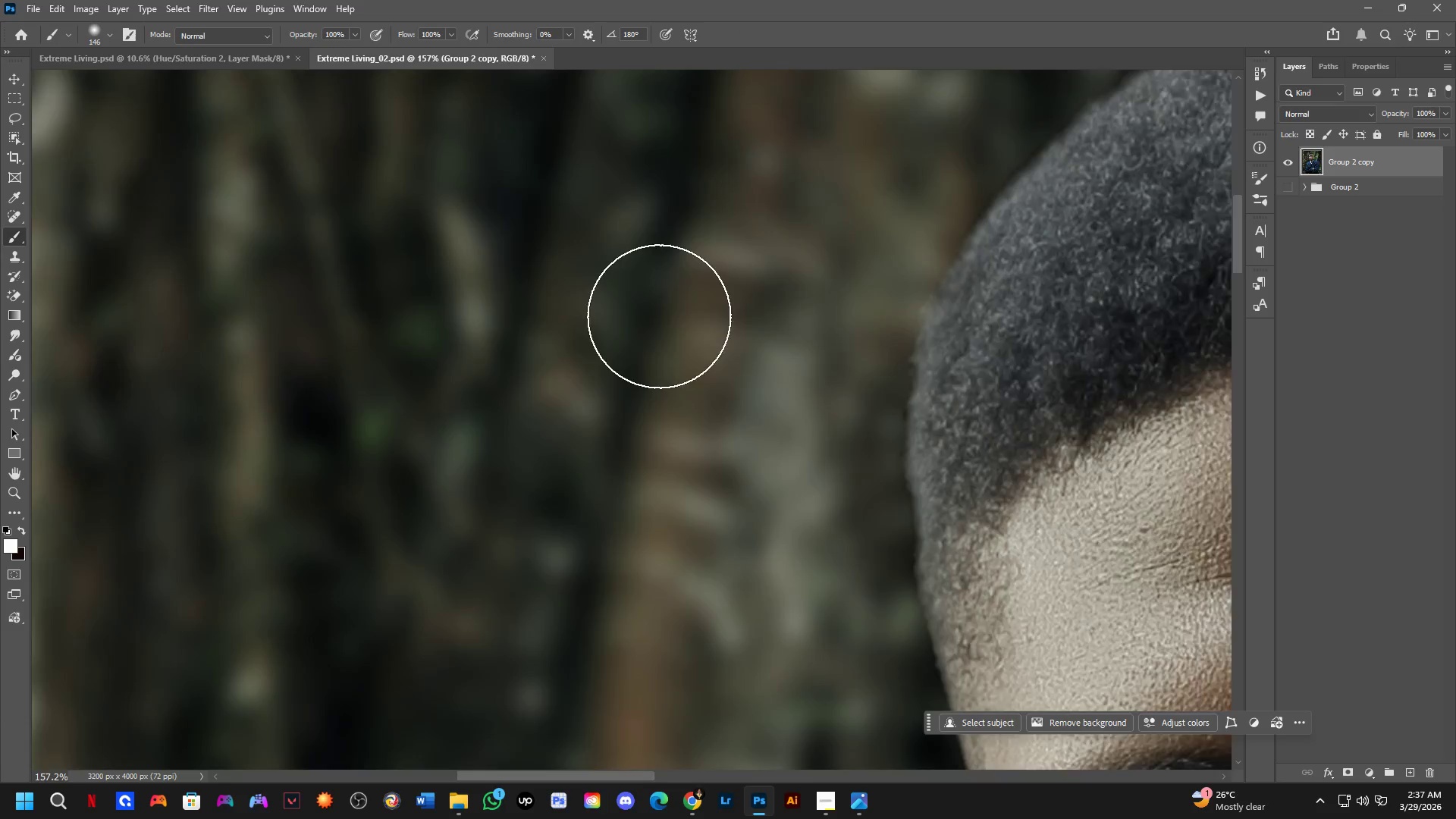 
left_click_drag(start_coordinate=[626, 290], to_coordinate=[613, 311])
 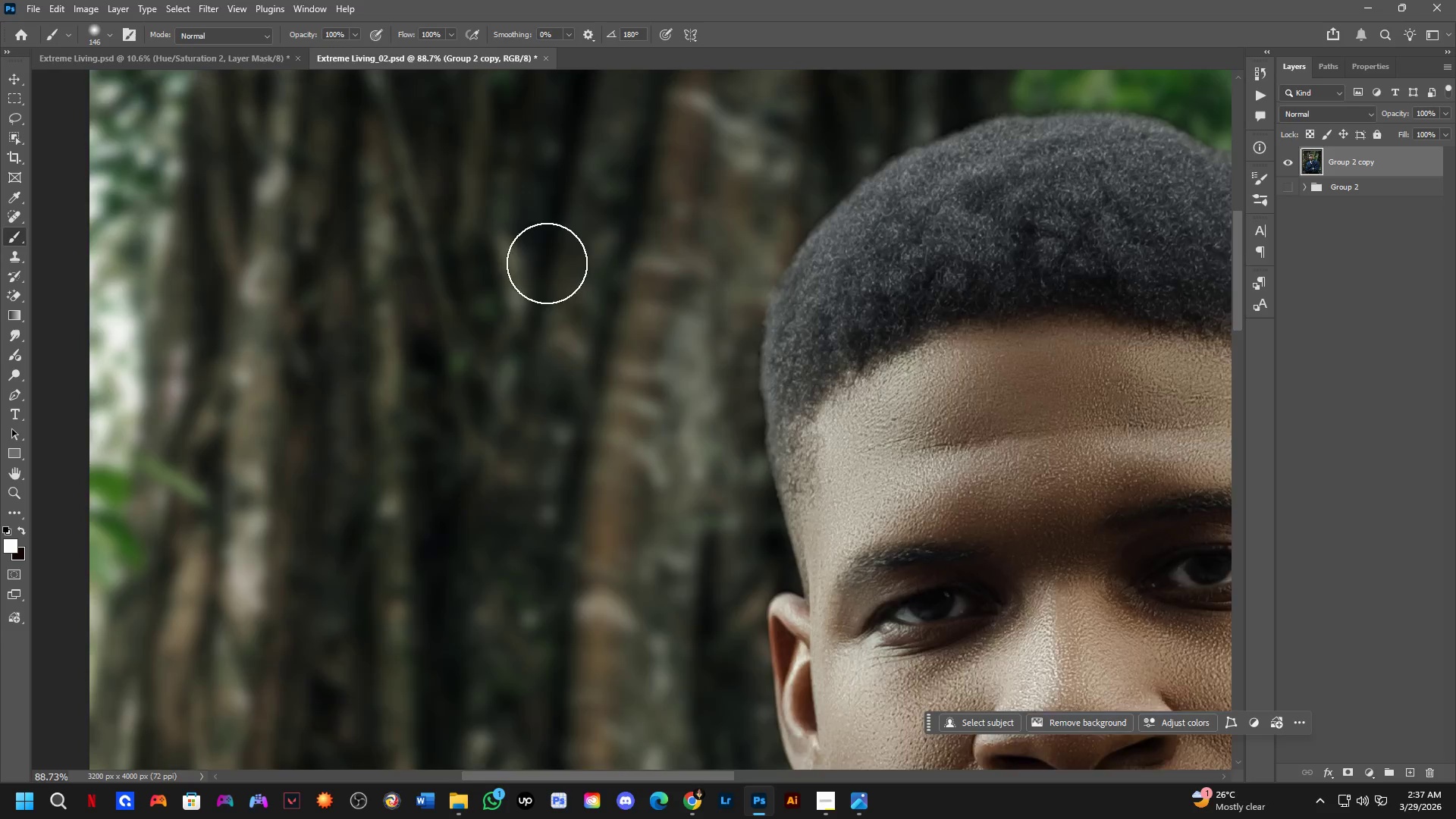 
scroll: coordinate [500, 225], scroll_direction: up, amount: 6.0
 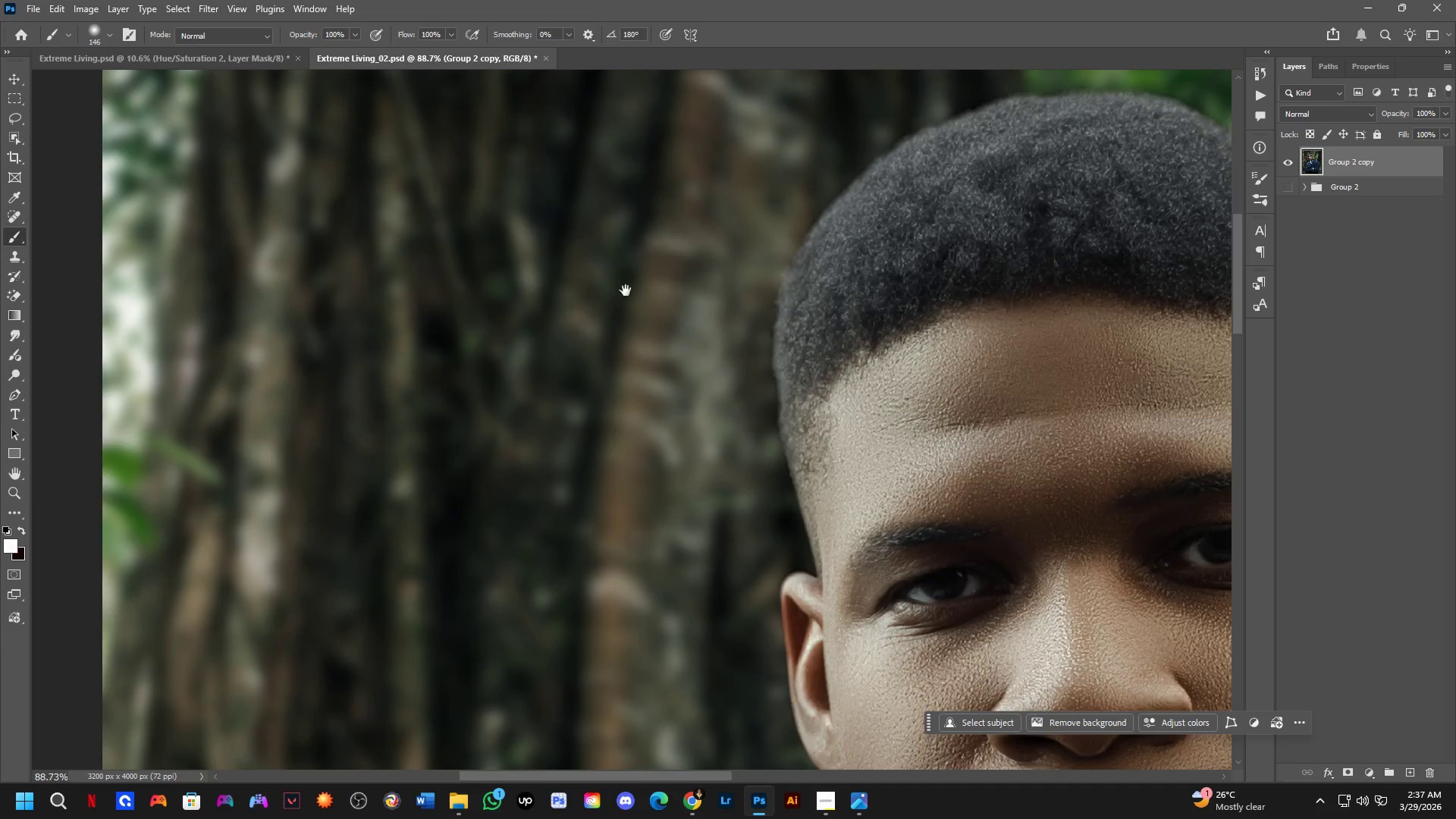 
hold_key(key=Space, duration=0.52)
 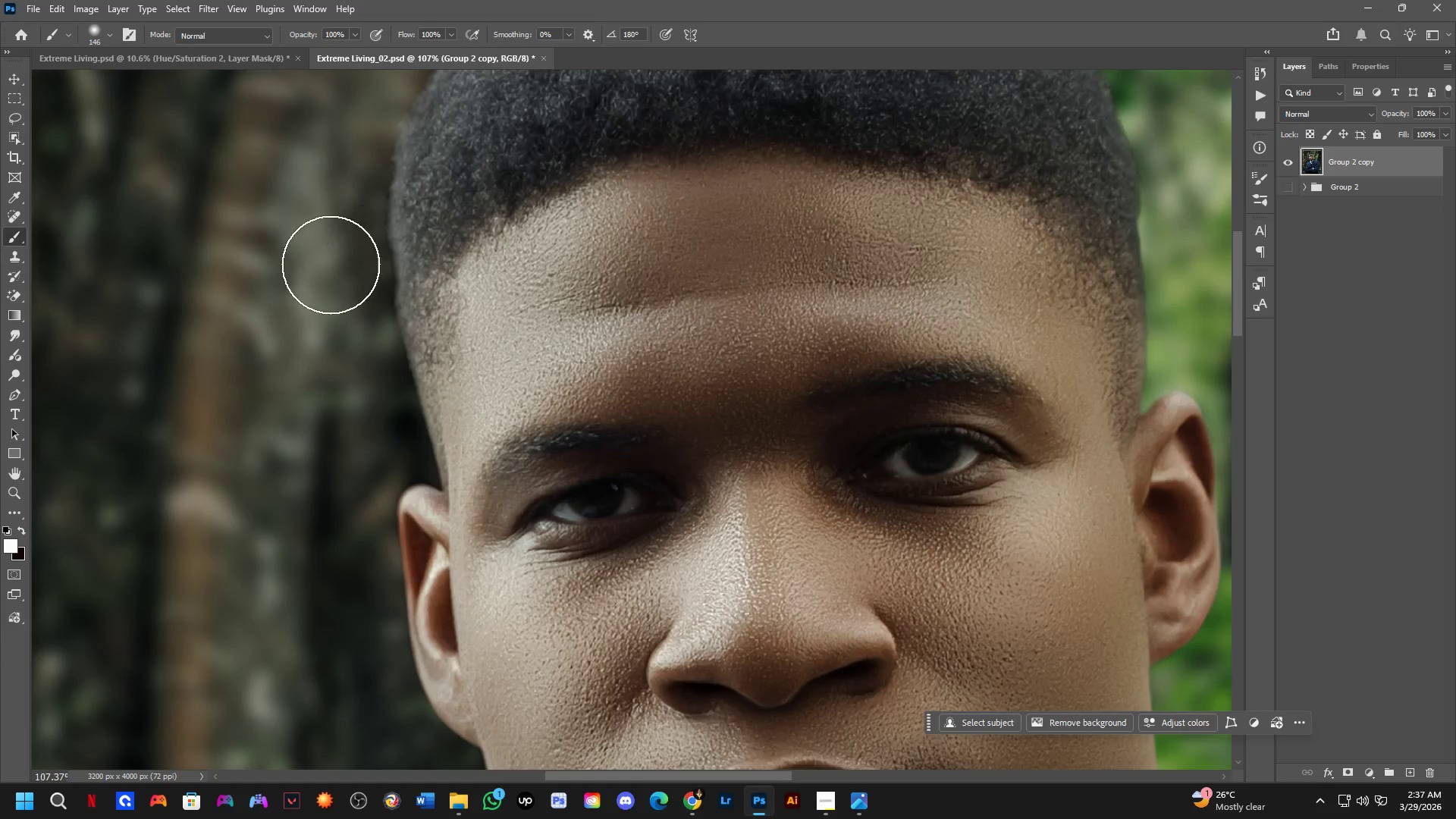 
left_click_drag(start_coordinate=[862, 367], to_coordinate=[332, 111])
 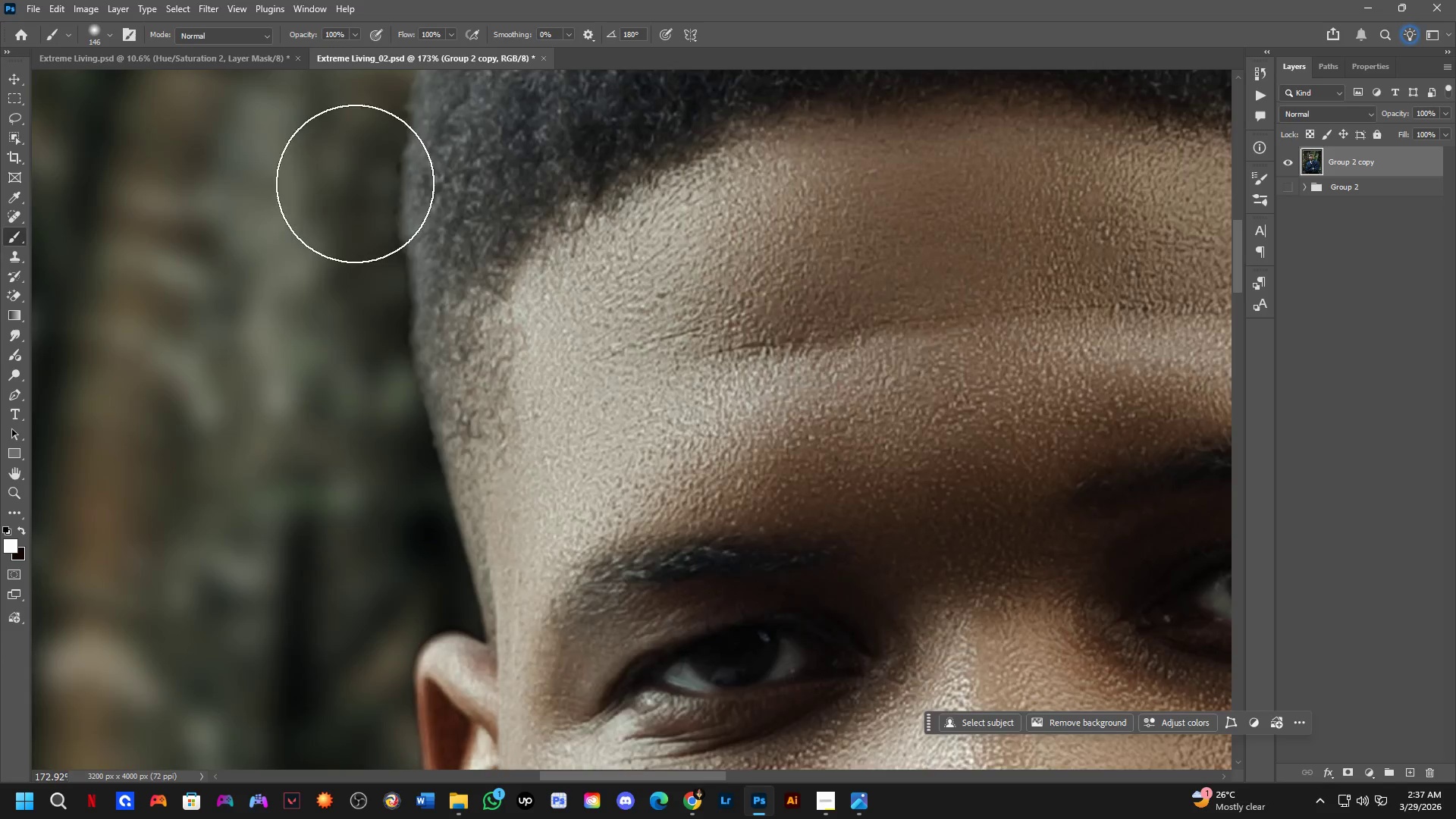 
scroll: coordinate [662, 316], scroll_direction: up, amount: 7.0
 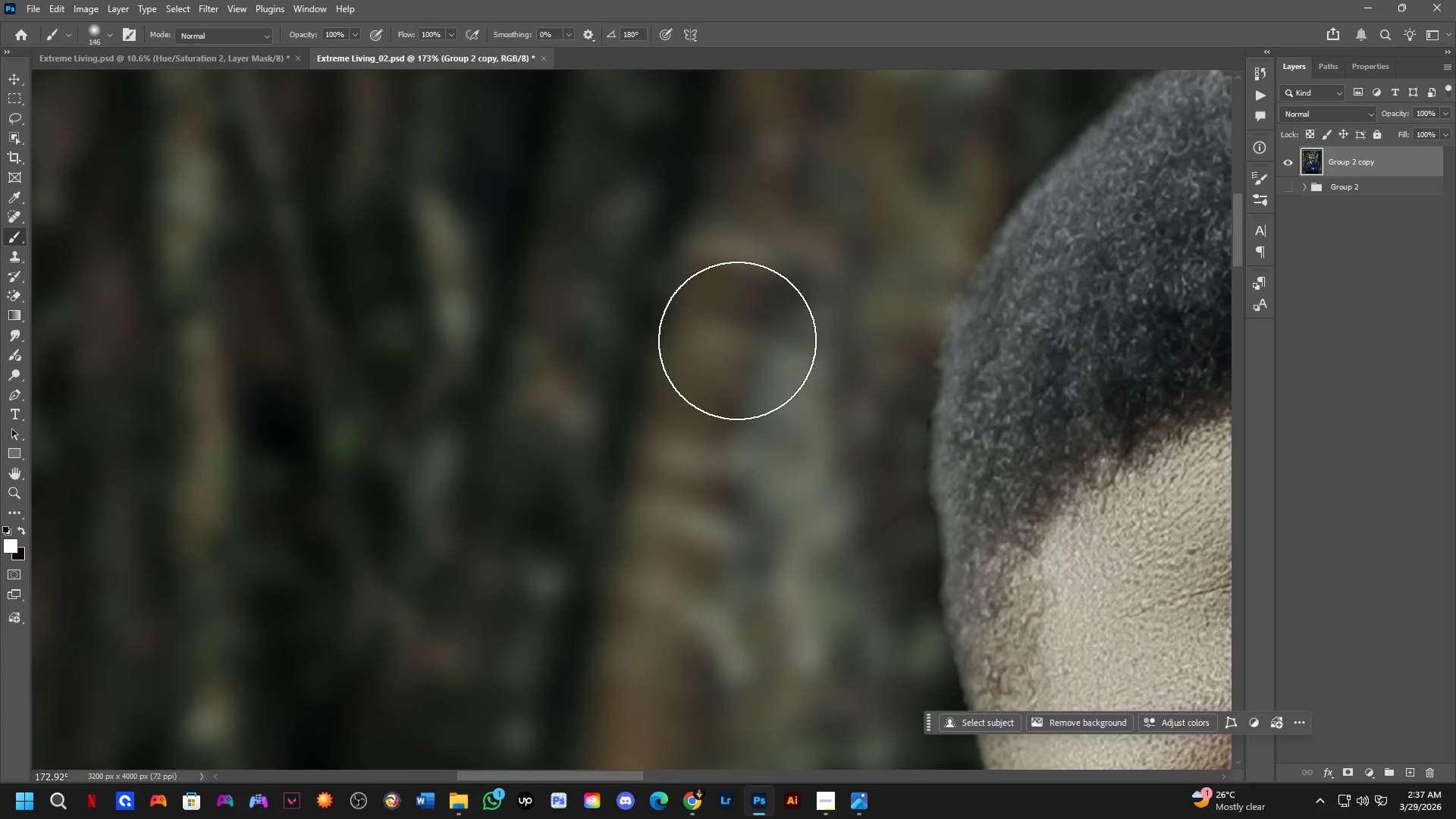 
scroll: coordinate [373, 254], scroll_direction: down, amount: 5.0
 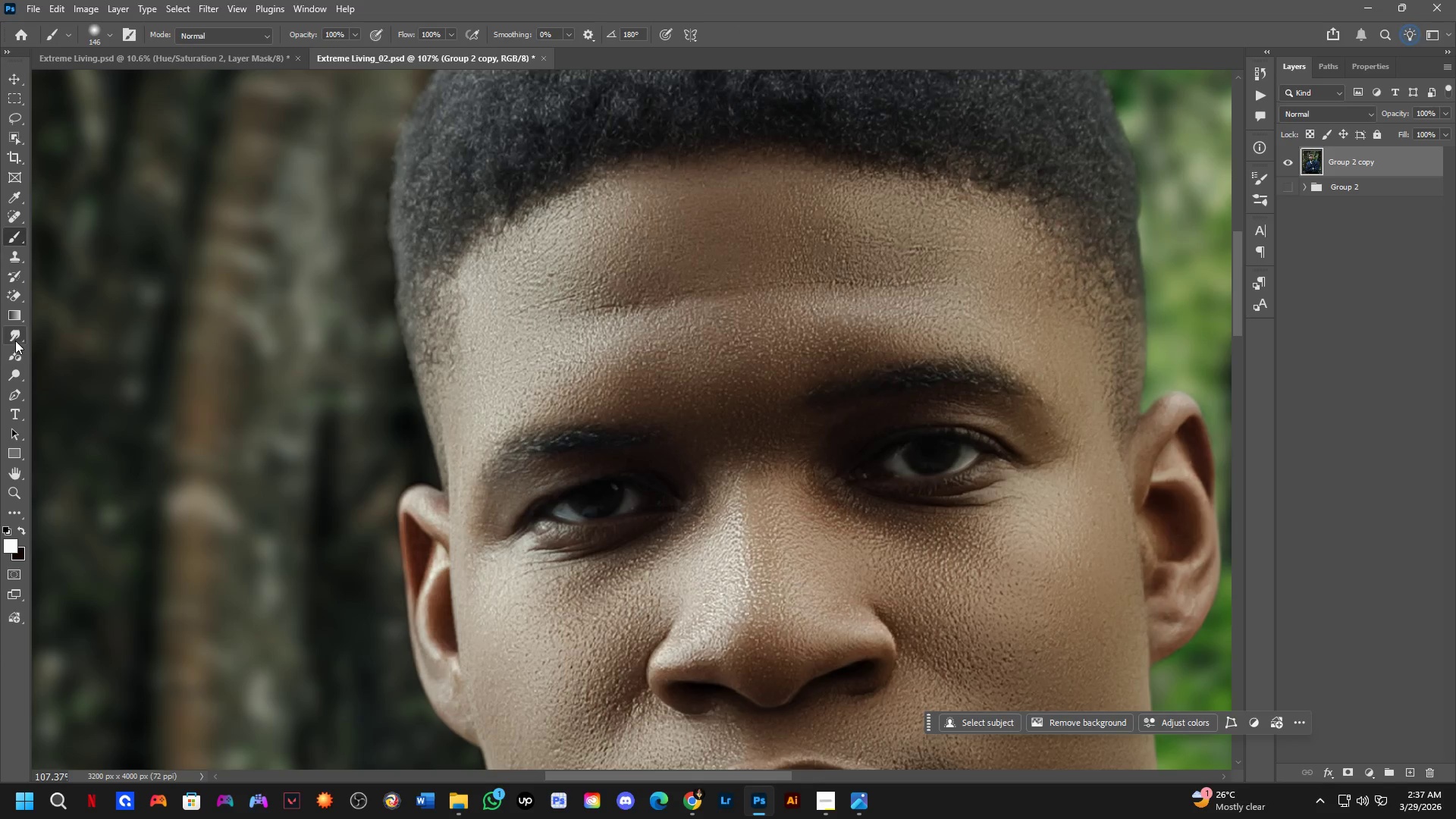 
right_click([15, 340])
 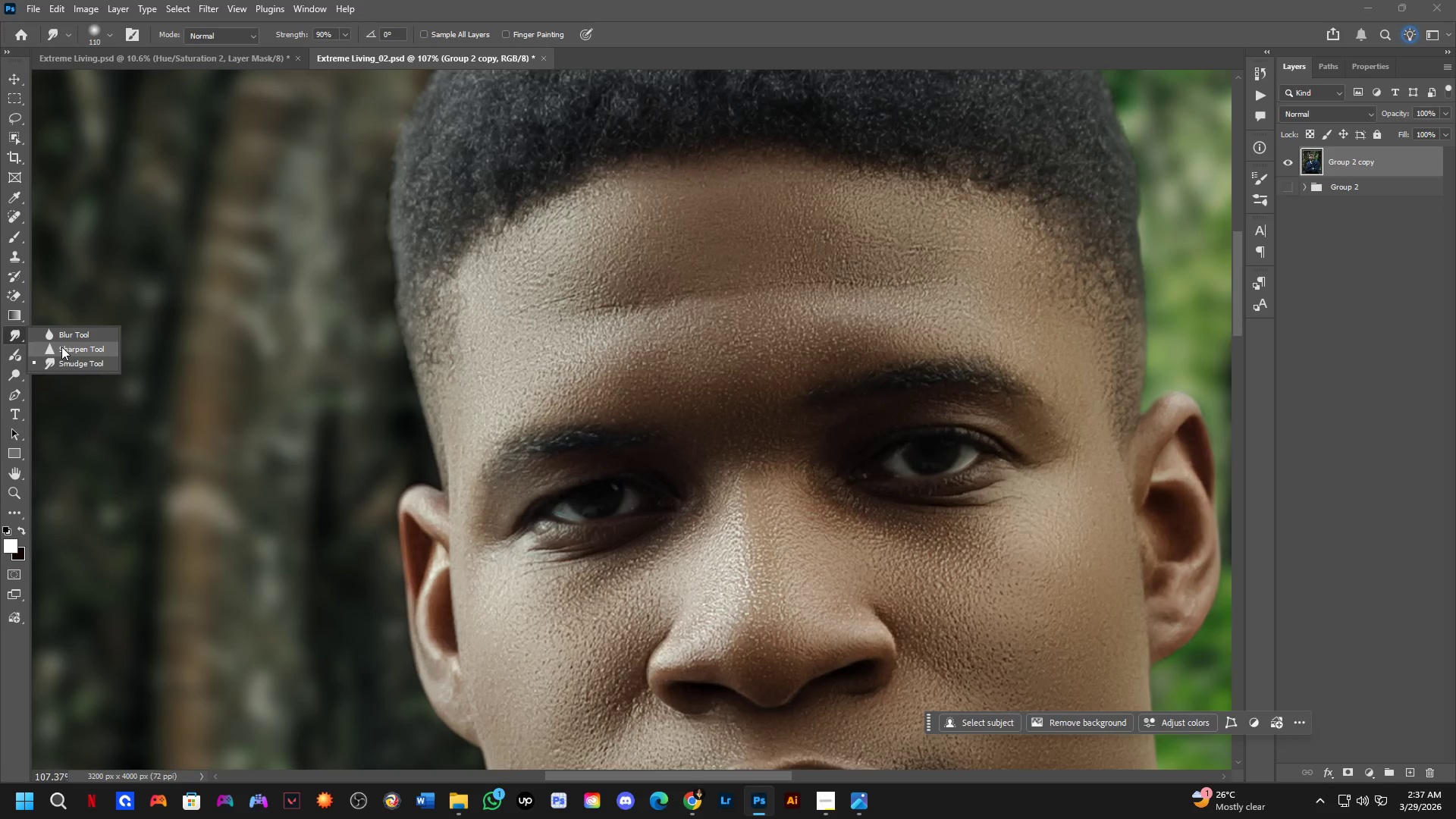 
left_click([66, 336])
 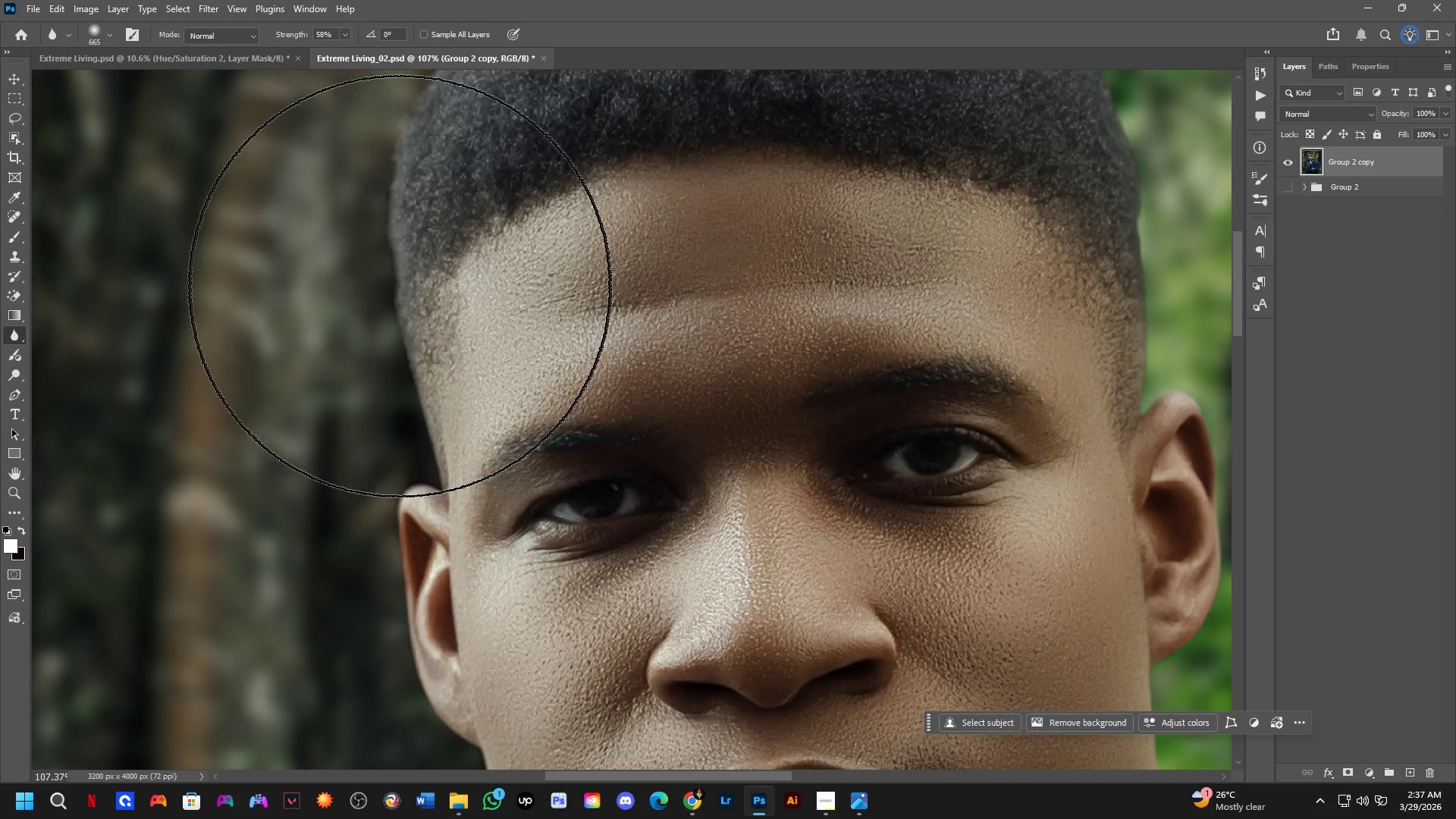 
hold_key(key=AltLeft, duration=0.77)
 